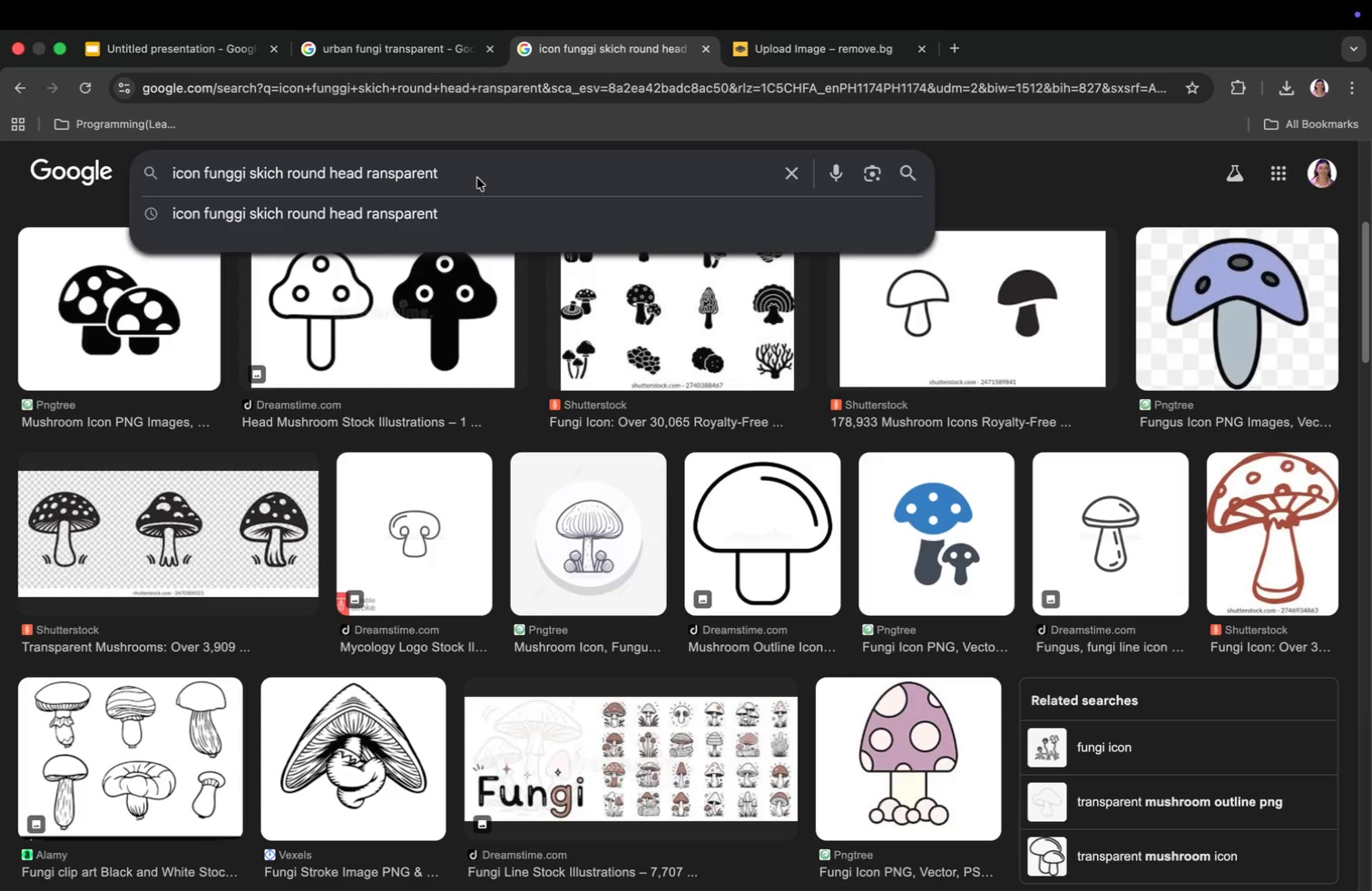 
type(  loho)
key(Backspace)
key(Backspace)
type(go)
 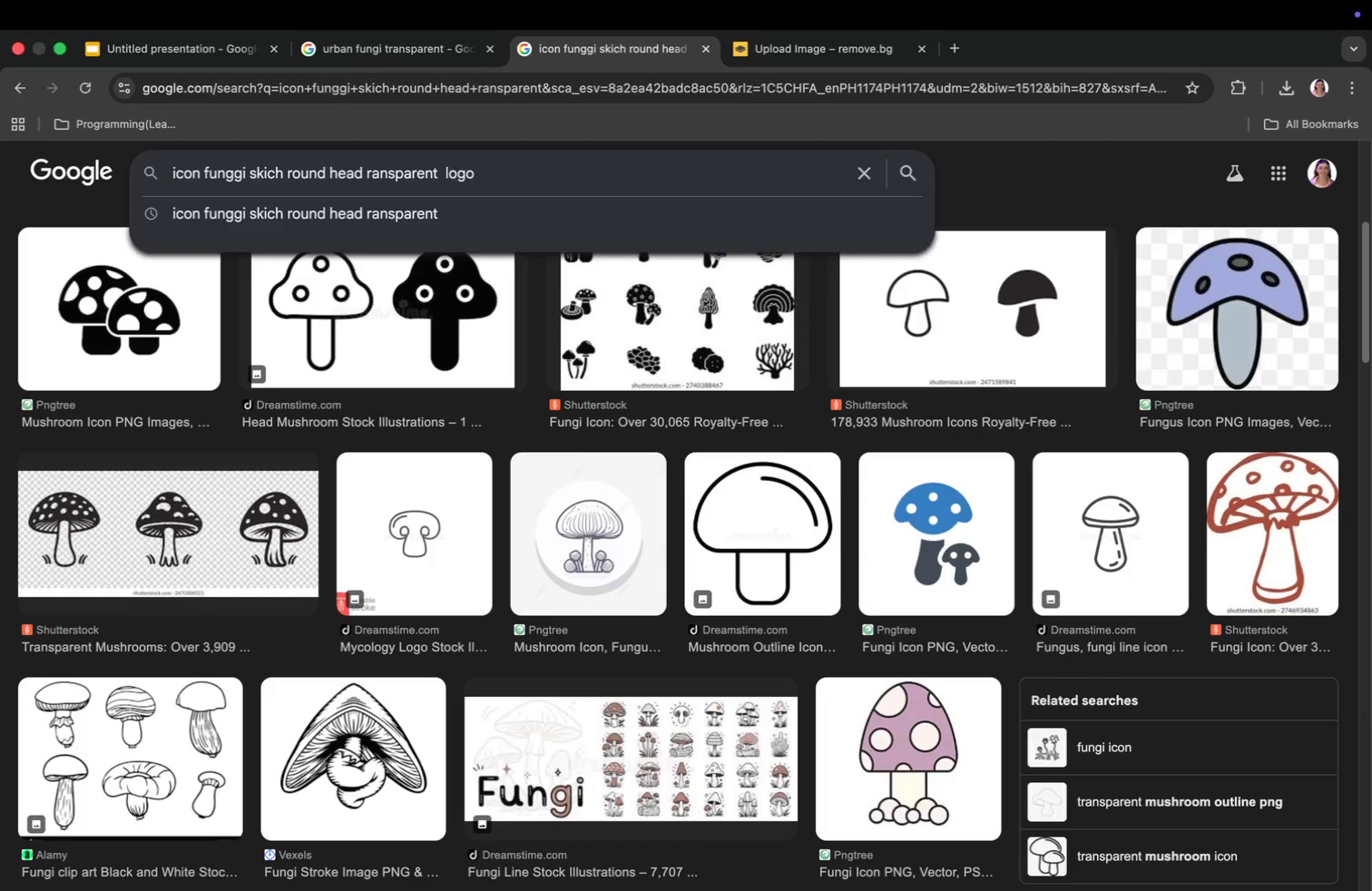 
key(Enter)
 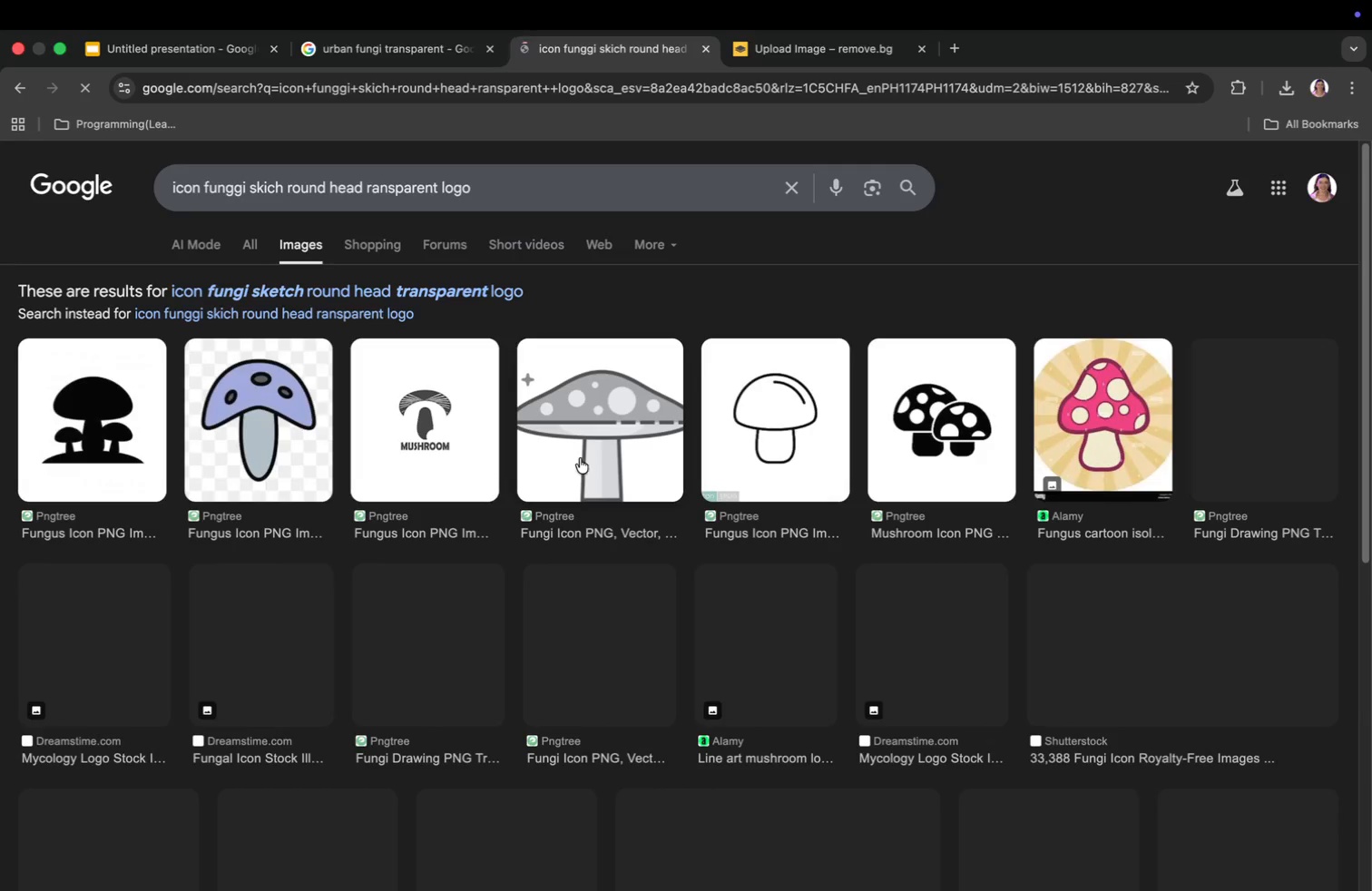 
scroll: coordinate [643, 477], scroll_direction: down, amount: 4.0
 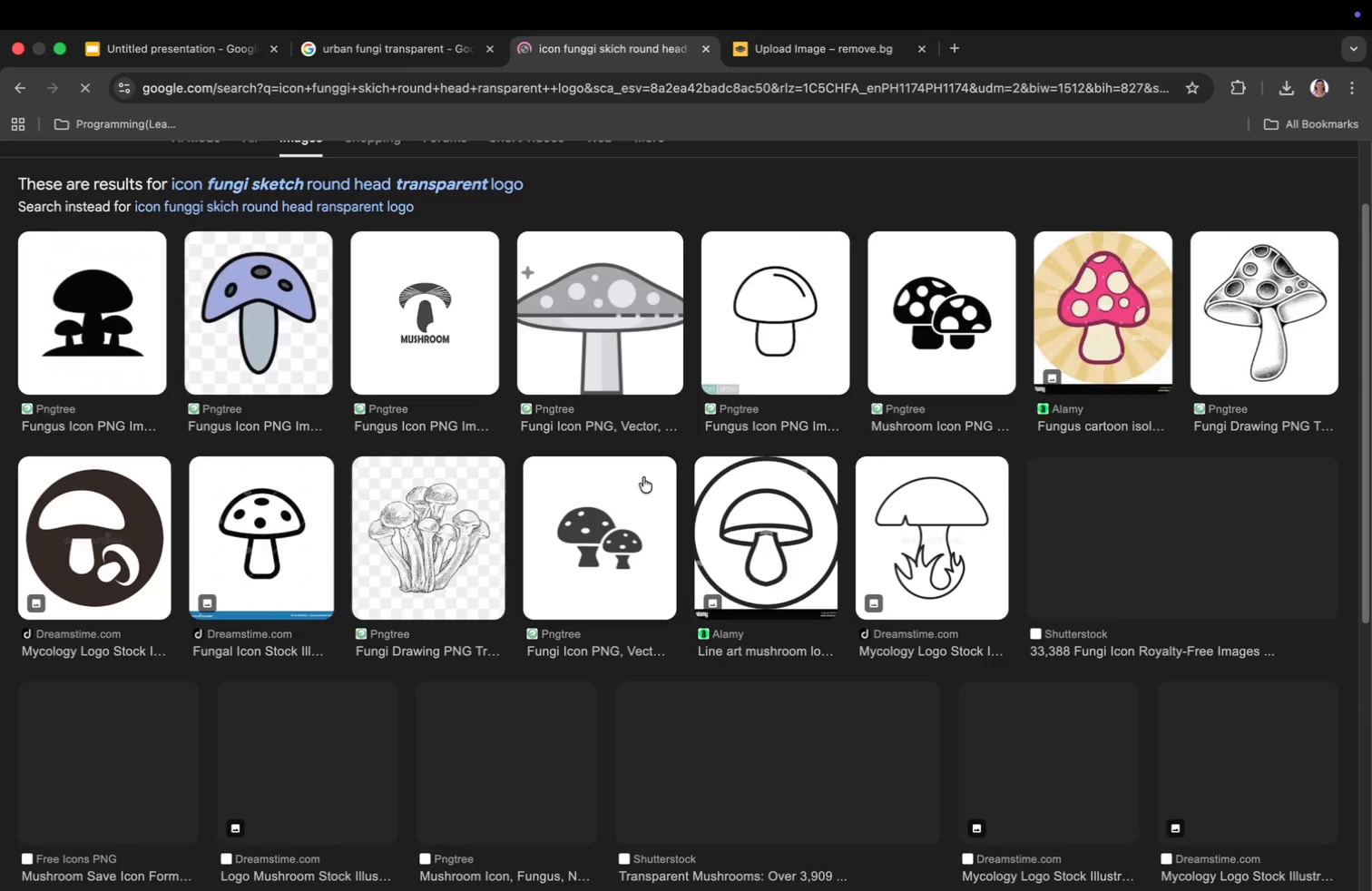 
left_click([789, 525])
 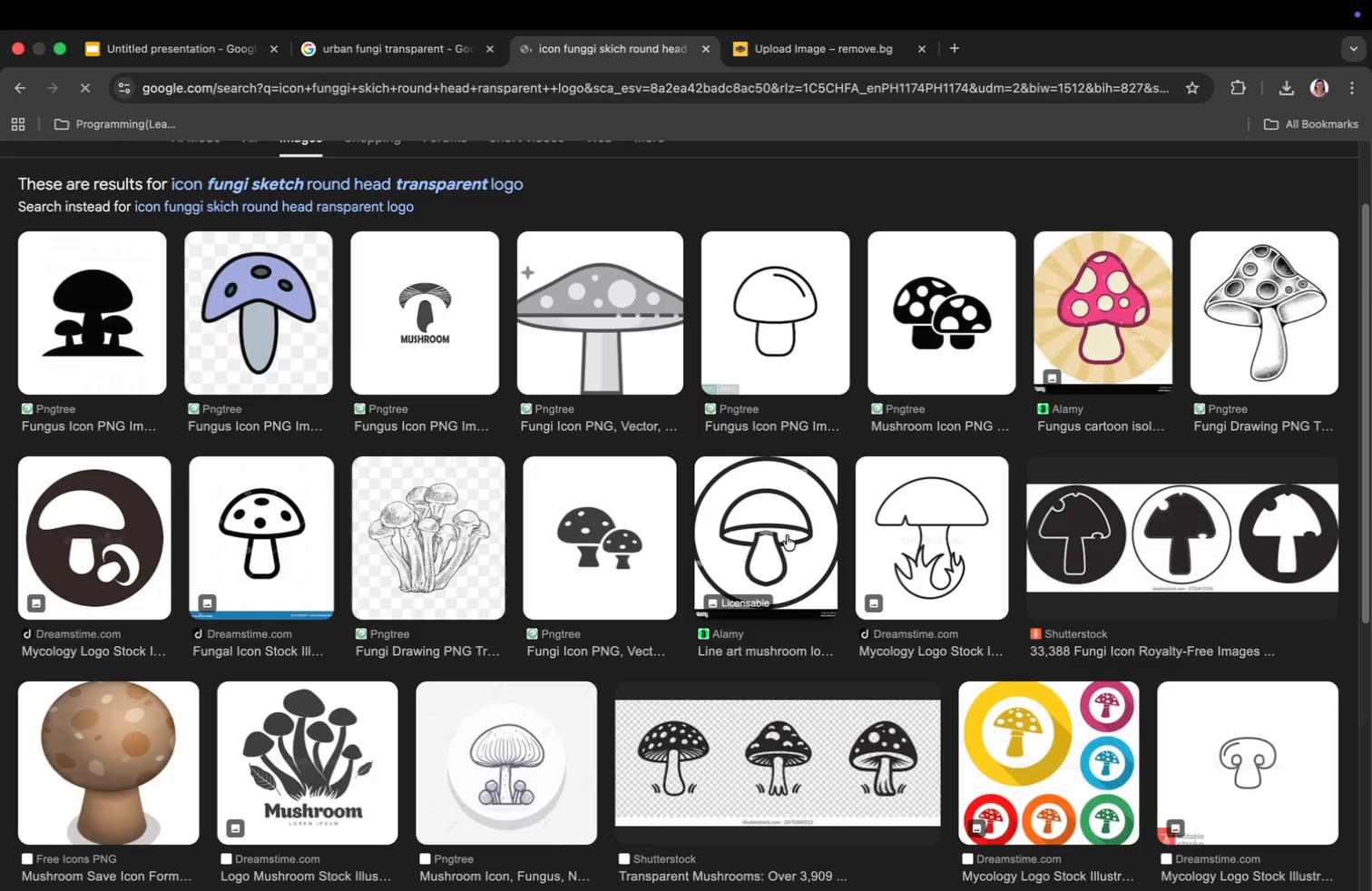 
left_click([780, 539])
 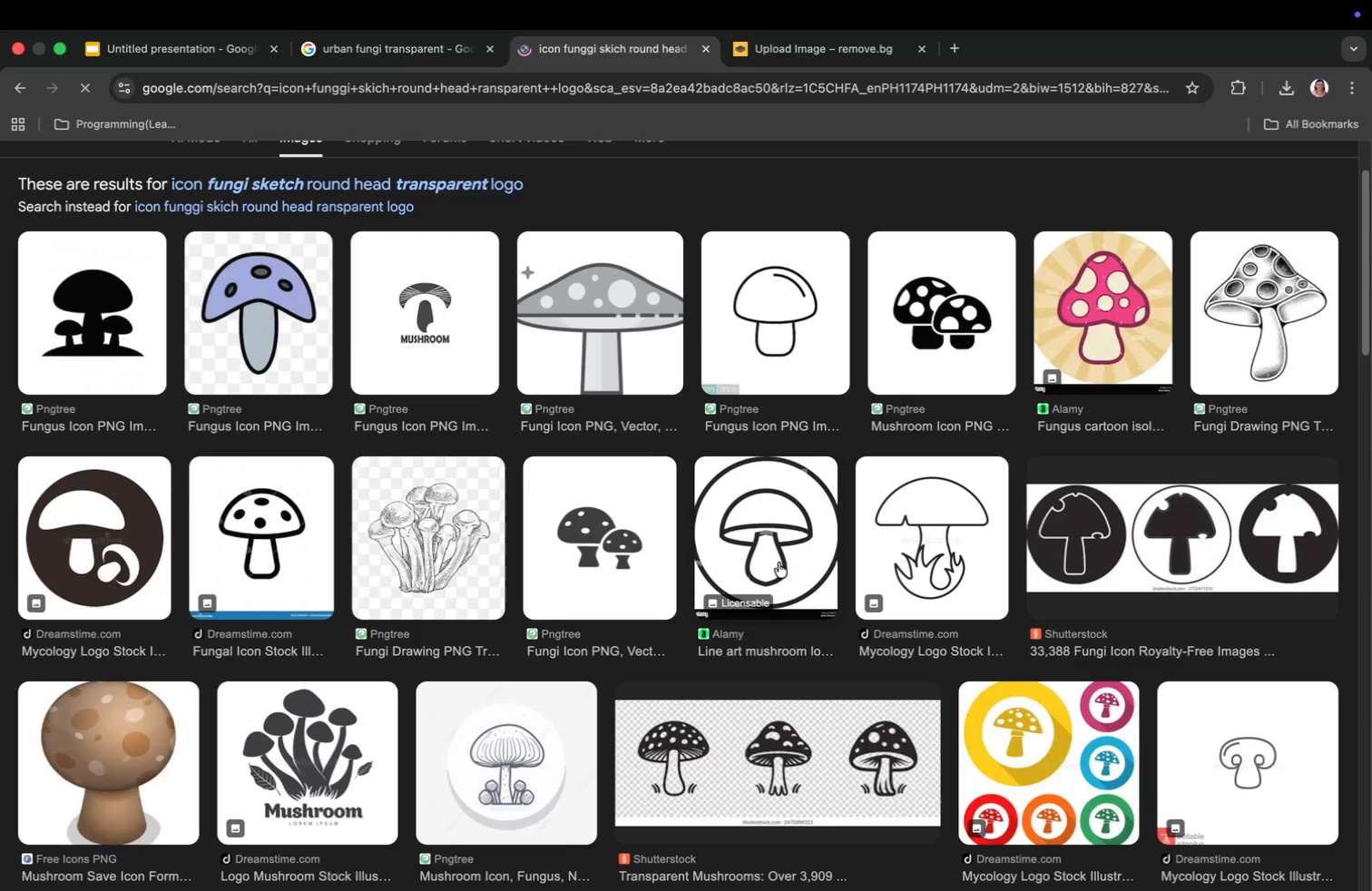 
left_click([769, 558])
 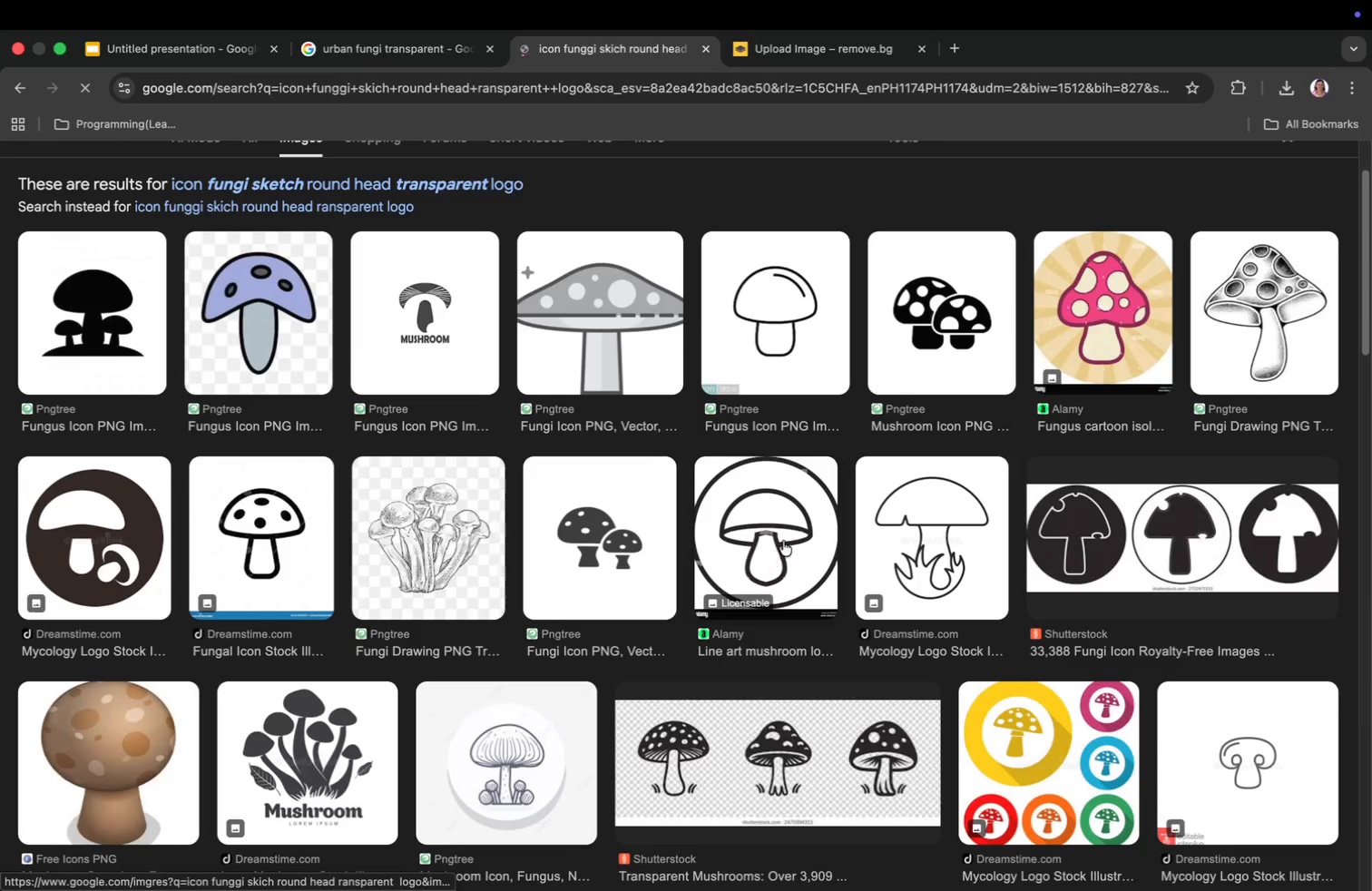 
scroll: coordinate [1092, 503], scroll_direction: down, amount: 30.0
 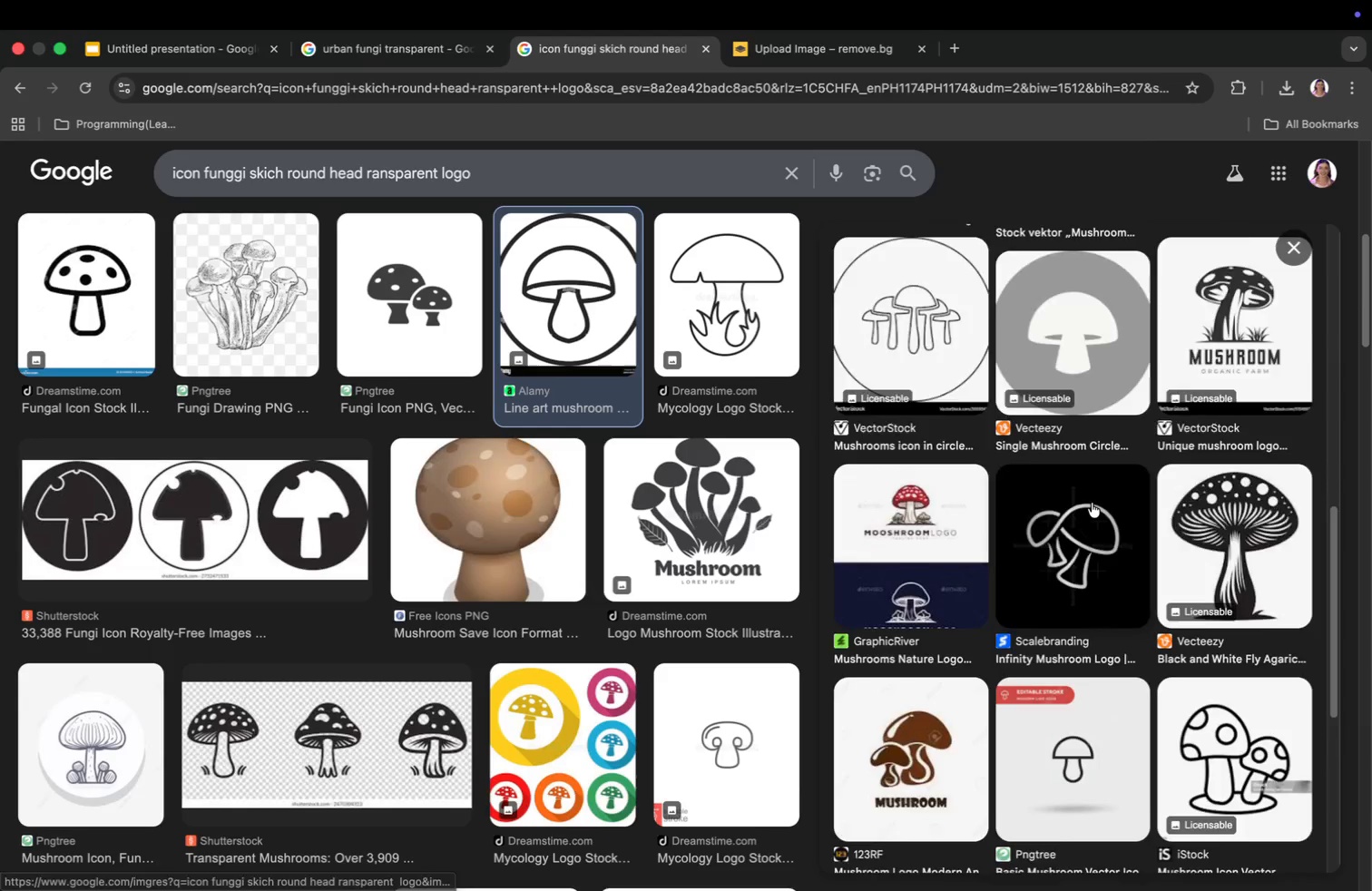 
scroll: coordinate [510, 478], scroll_direction: up, amount: 58.0
 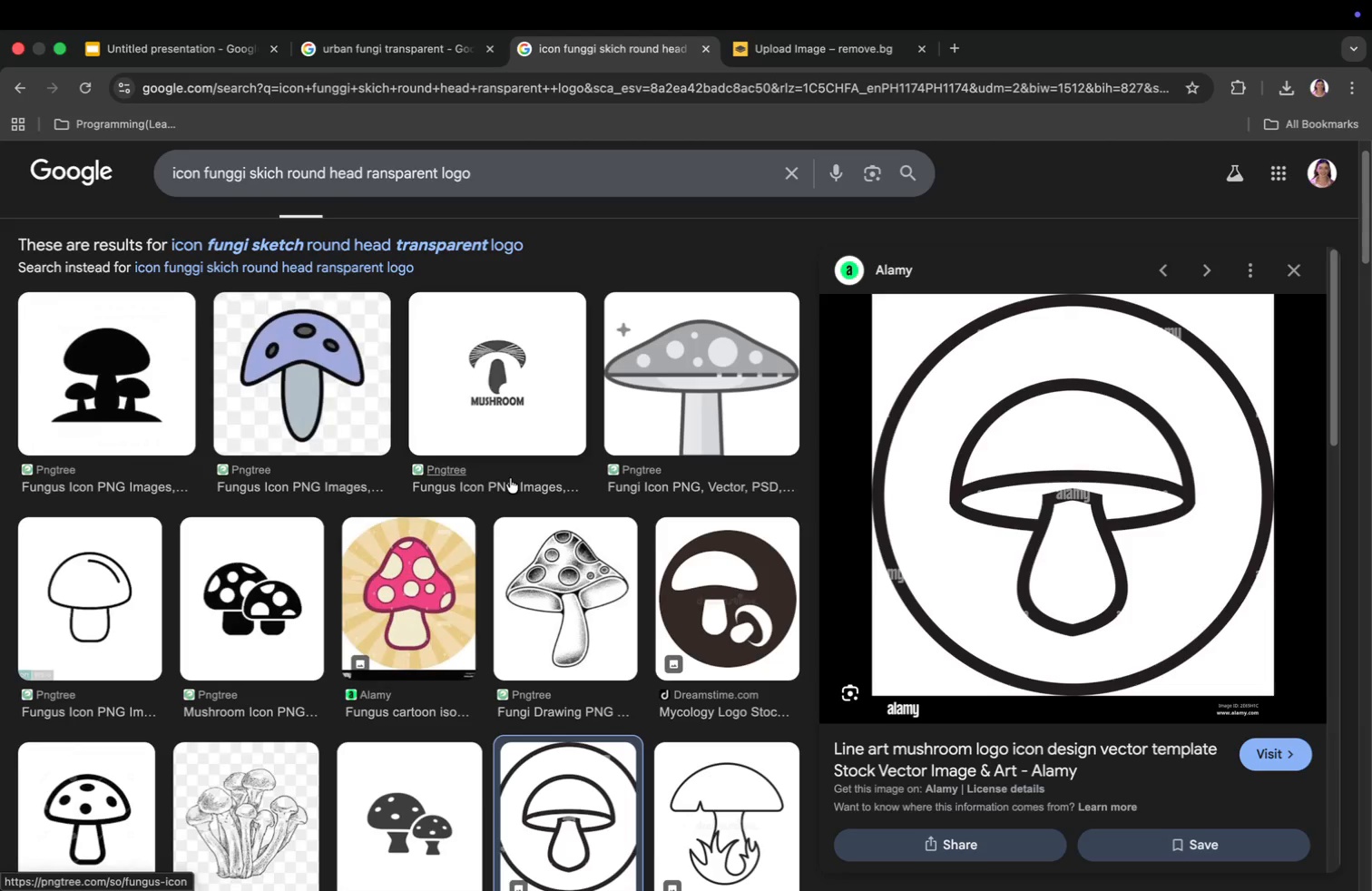 
scroll: coordinate [510, 478], scroll_direction: down, amount: 32.0
 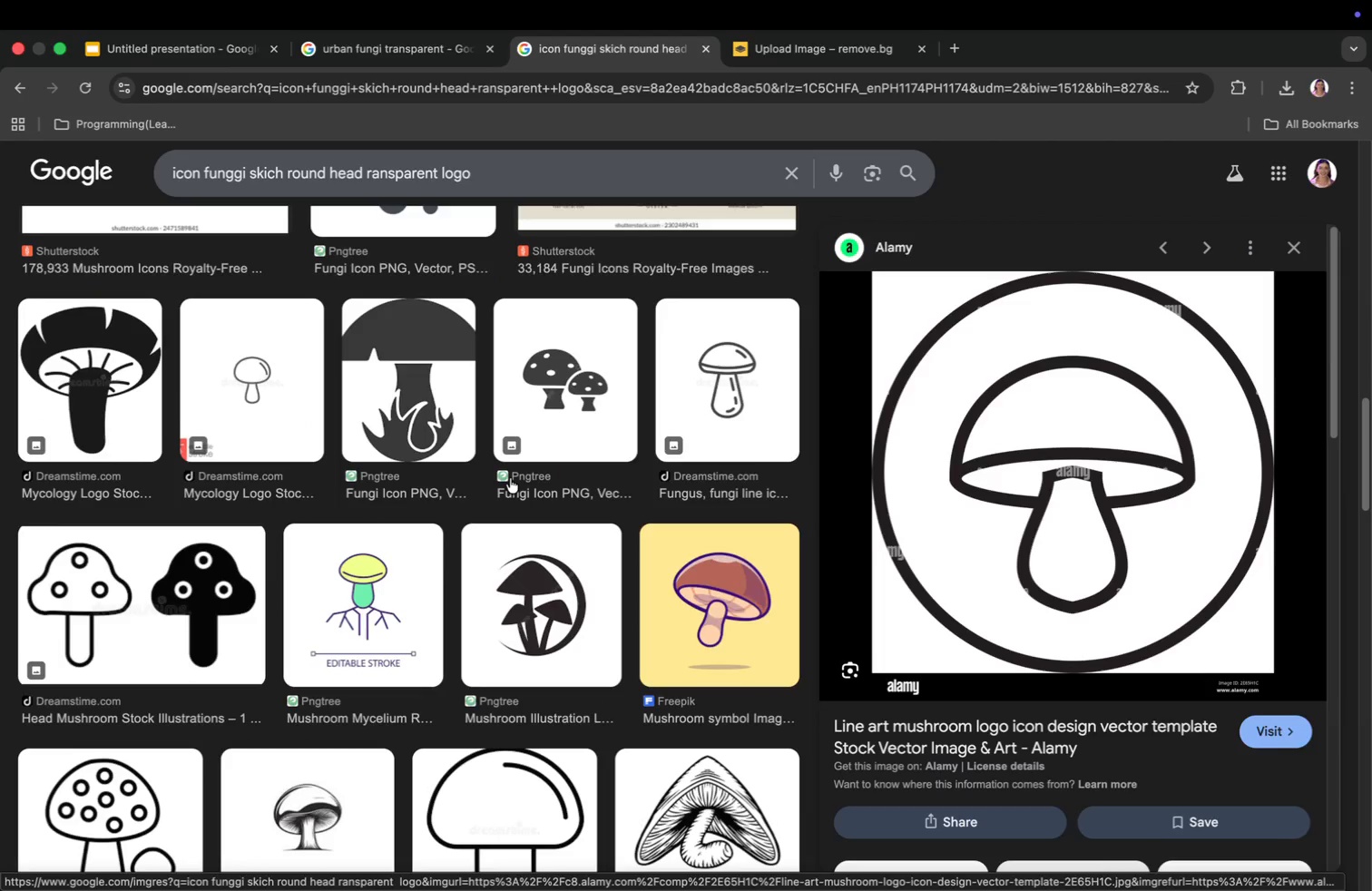 
scroll: coordinate [492, 437], scroll_direction: up, amount: 64.0
 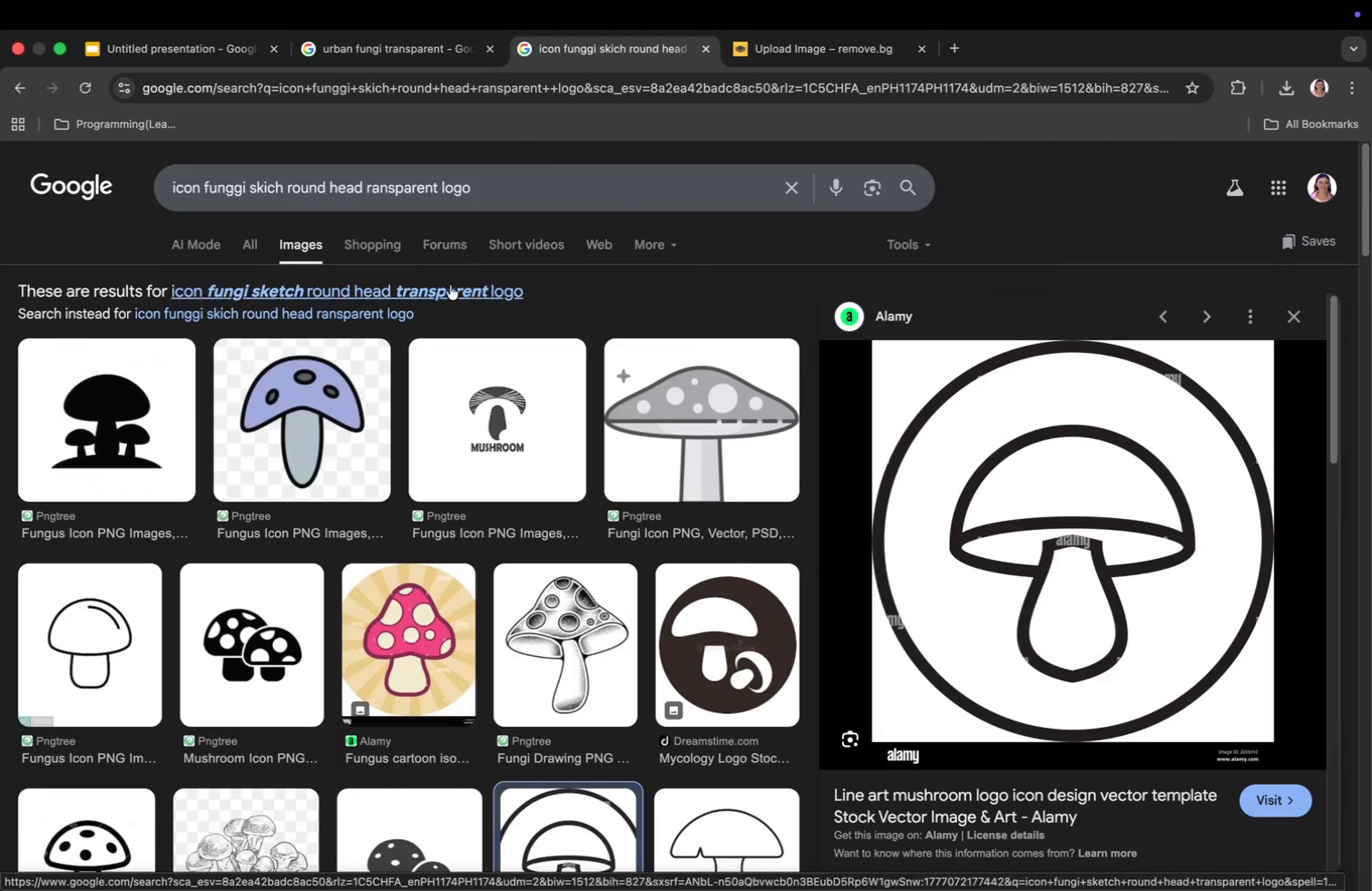 
left_click([450, 286])
 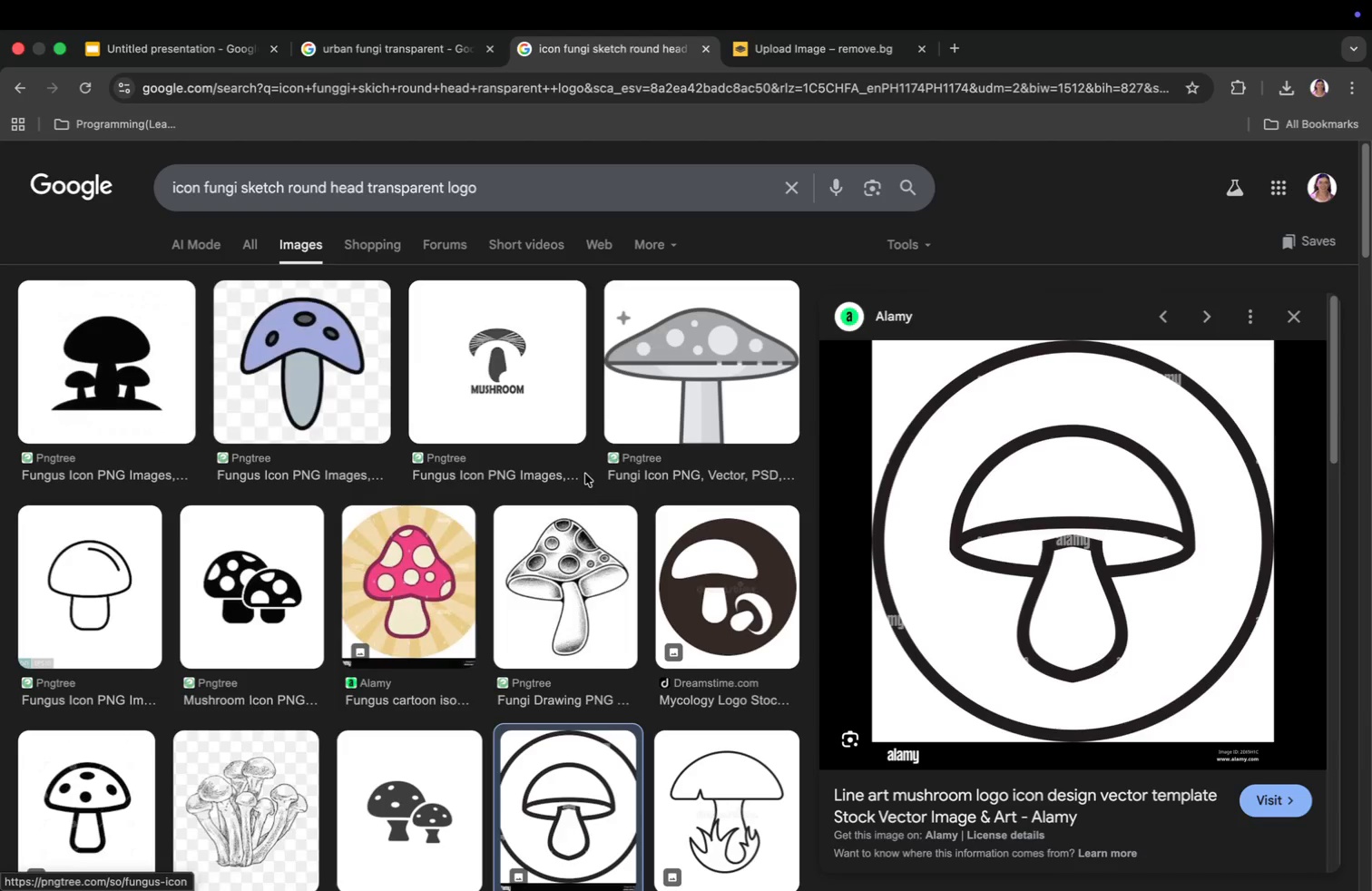 
scroll: coordinate [534, 446], scroll_direction: down, amount: 30.0
 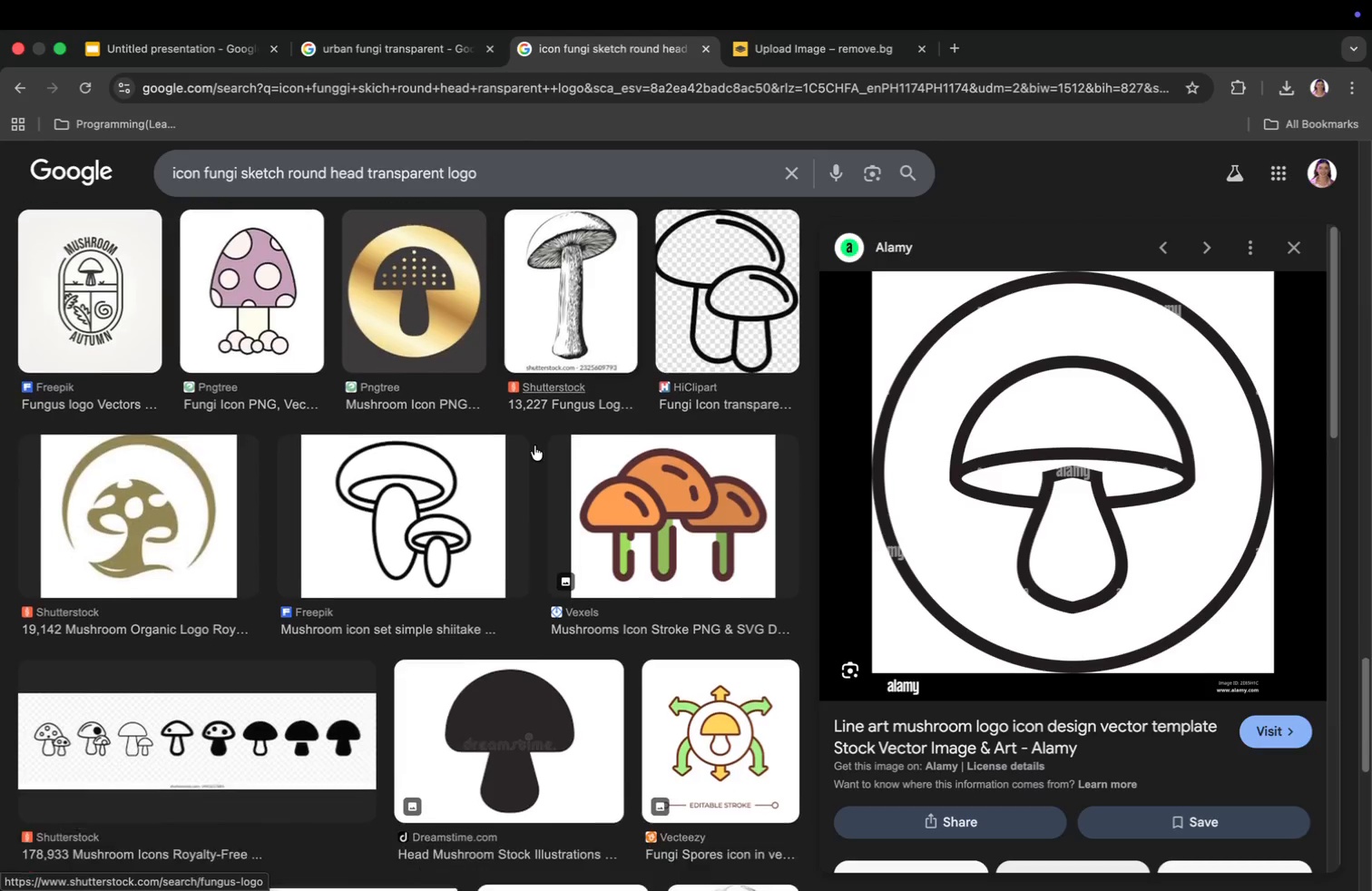 
scroll: coordinate [534, 445], scroll_direction: down, amount: 13.0
 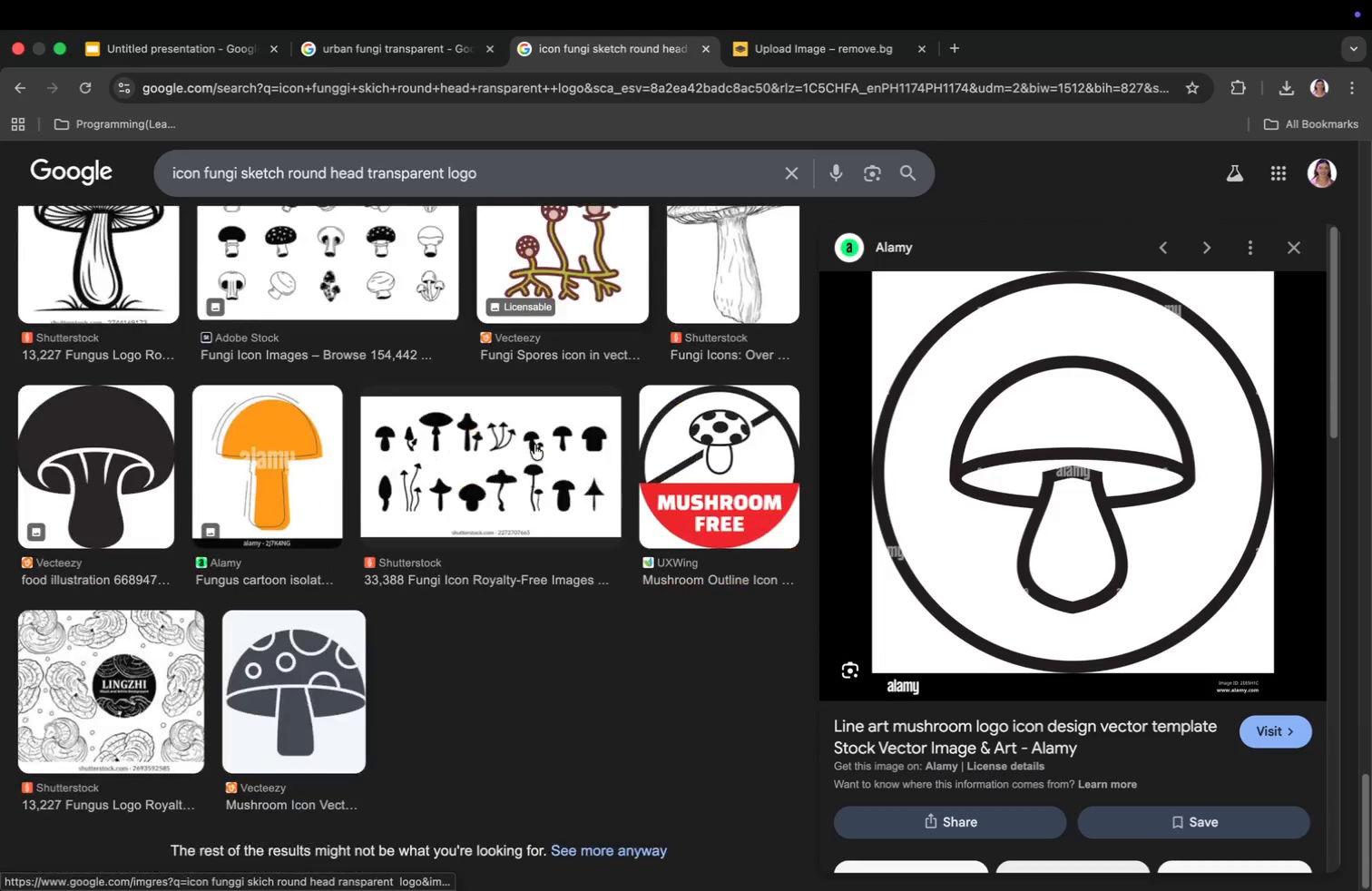 
scroll: coordinate [534, 444], scroll_direction: up, amount: 26.0
 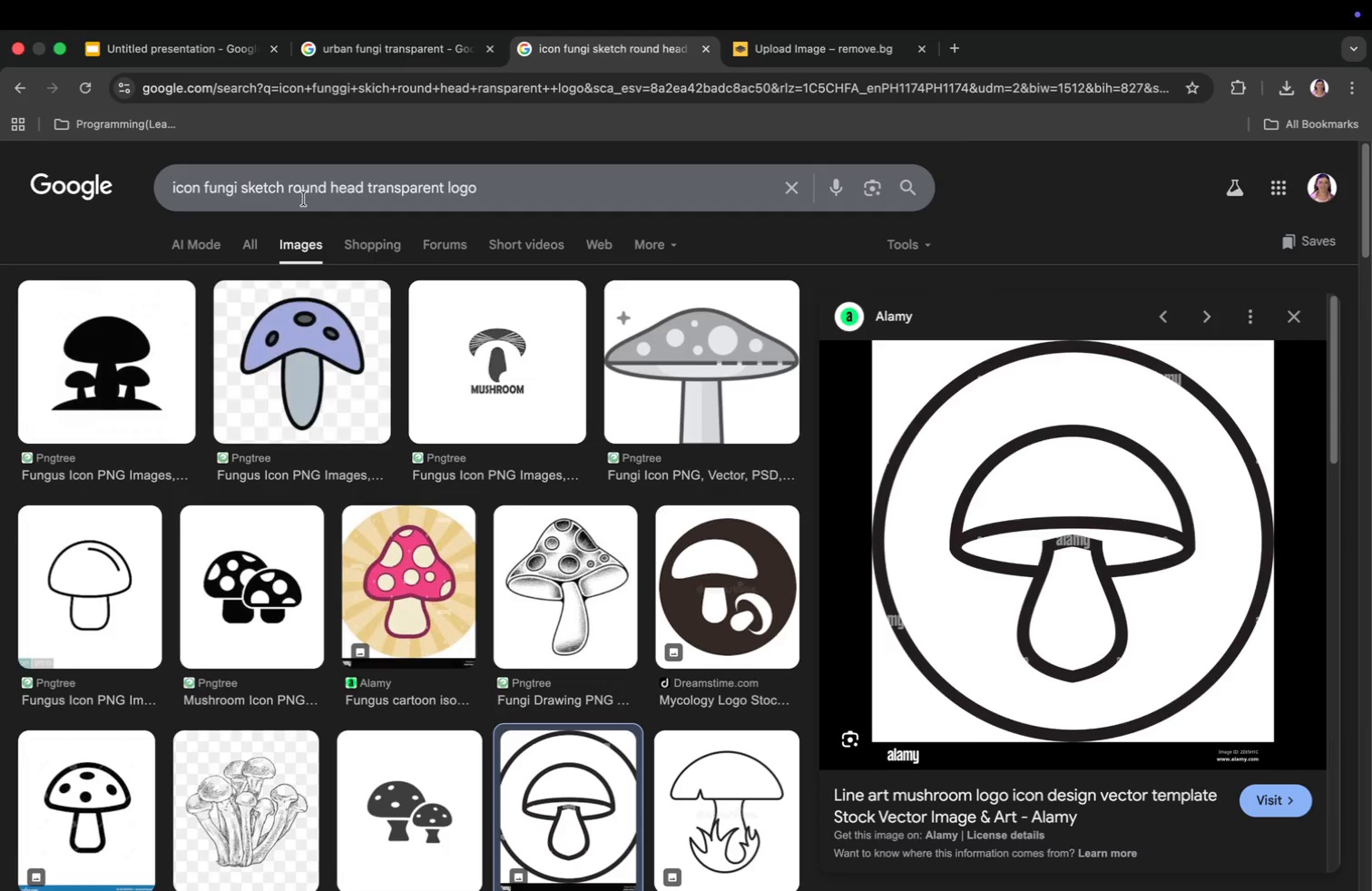 
wait(7.03)
 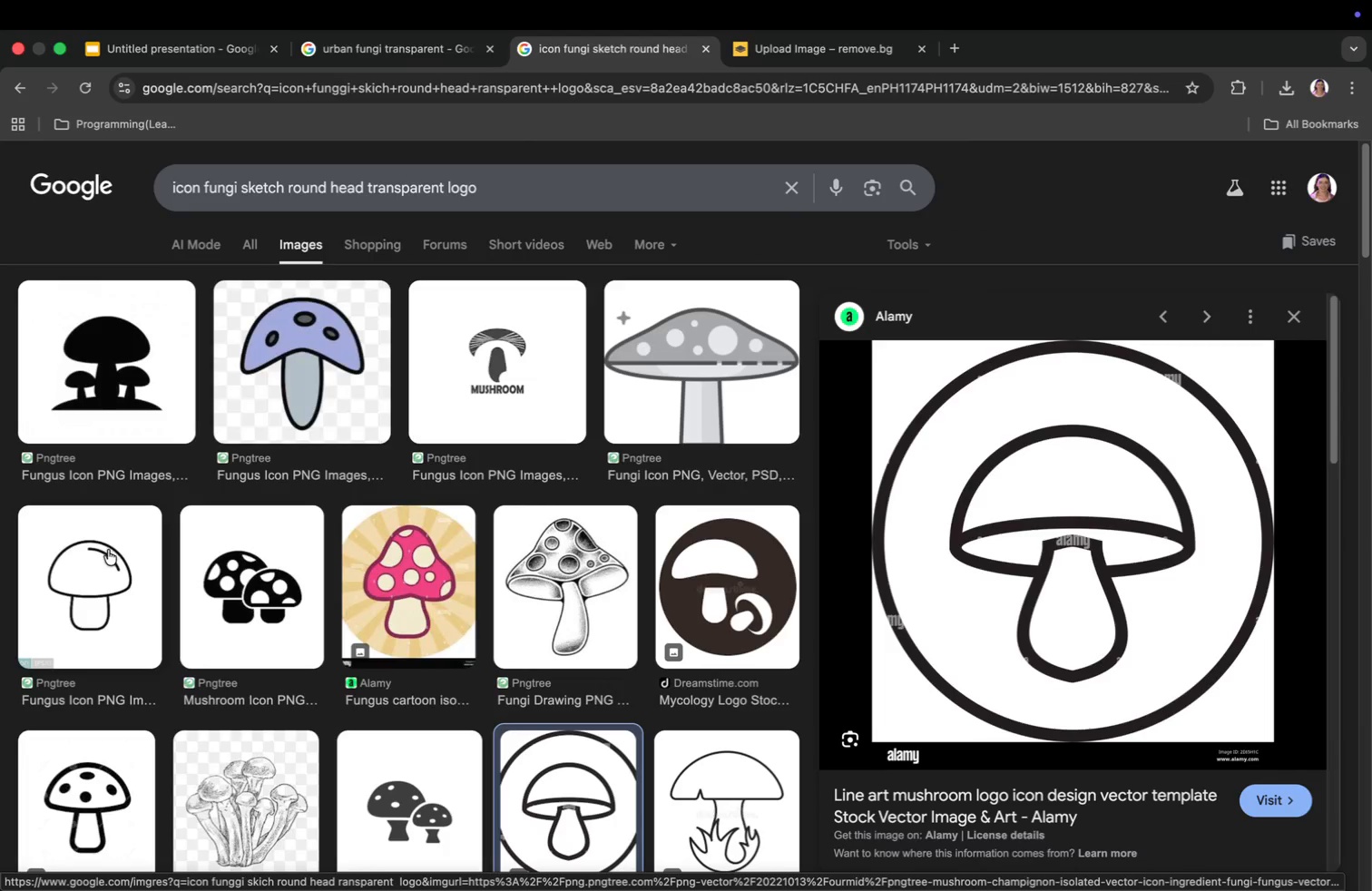 
left_click([327, 189])
 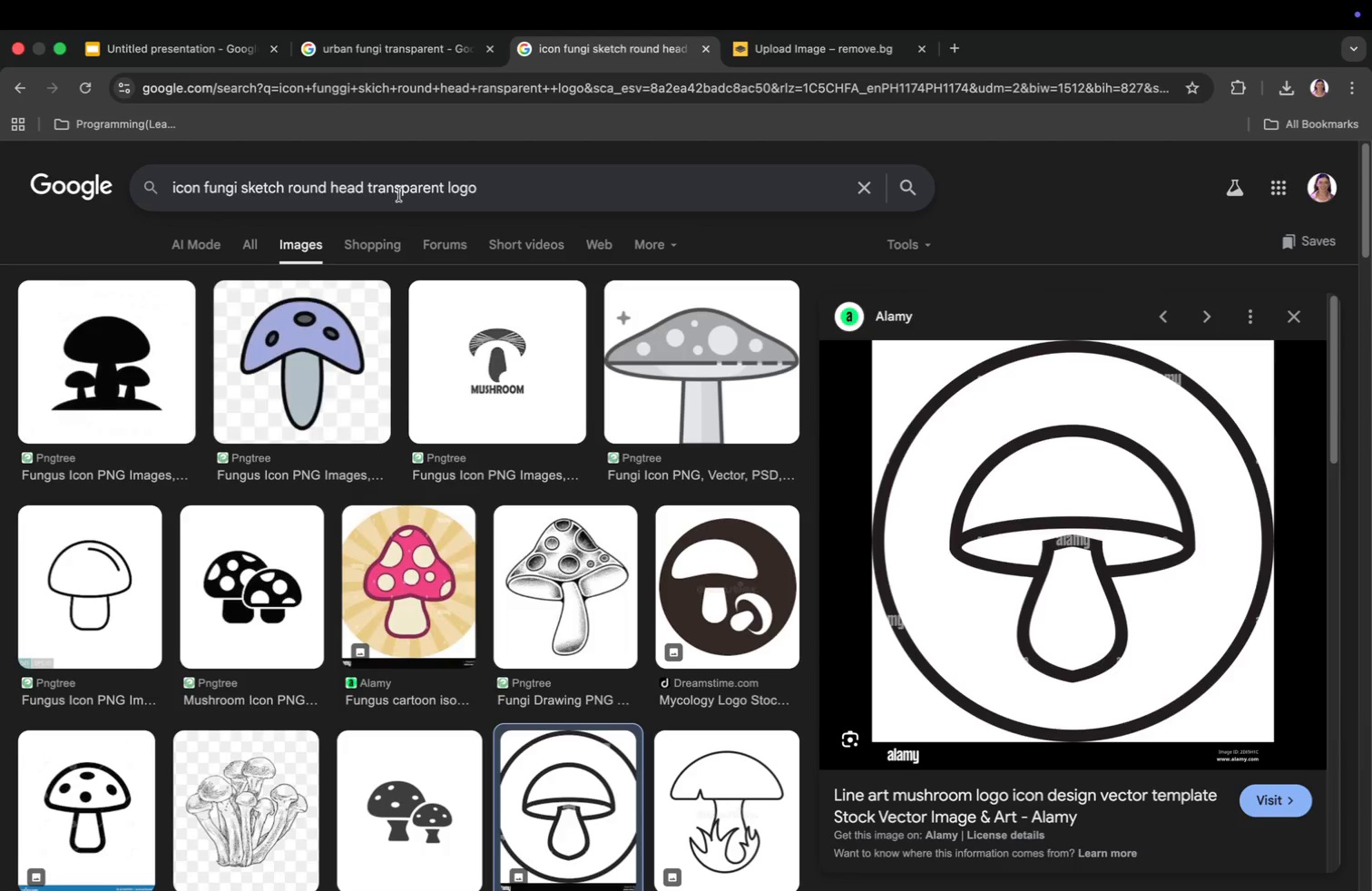 
left_click([512, 186])
 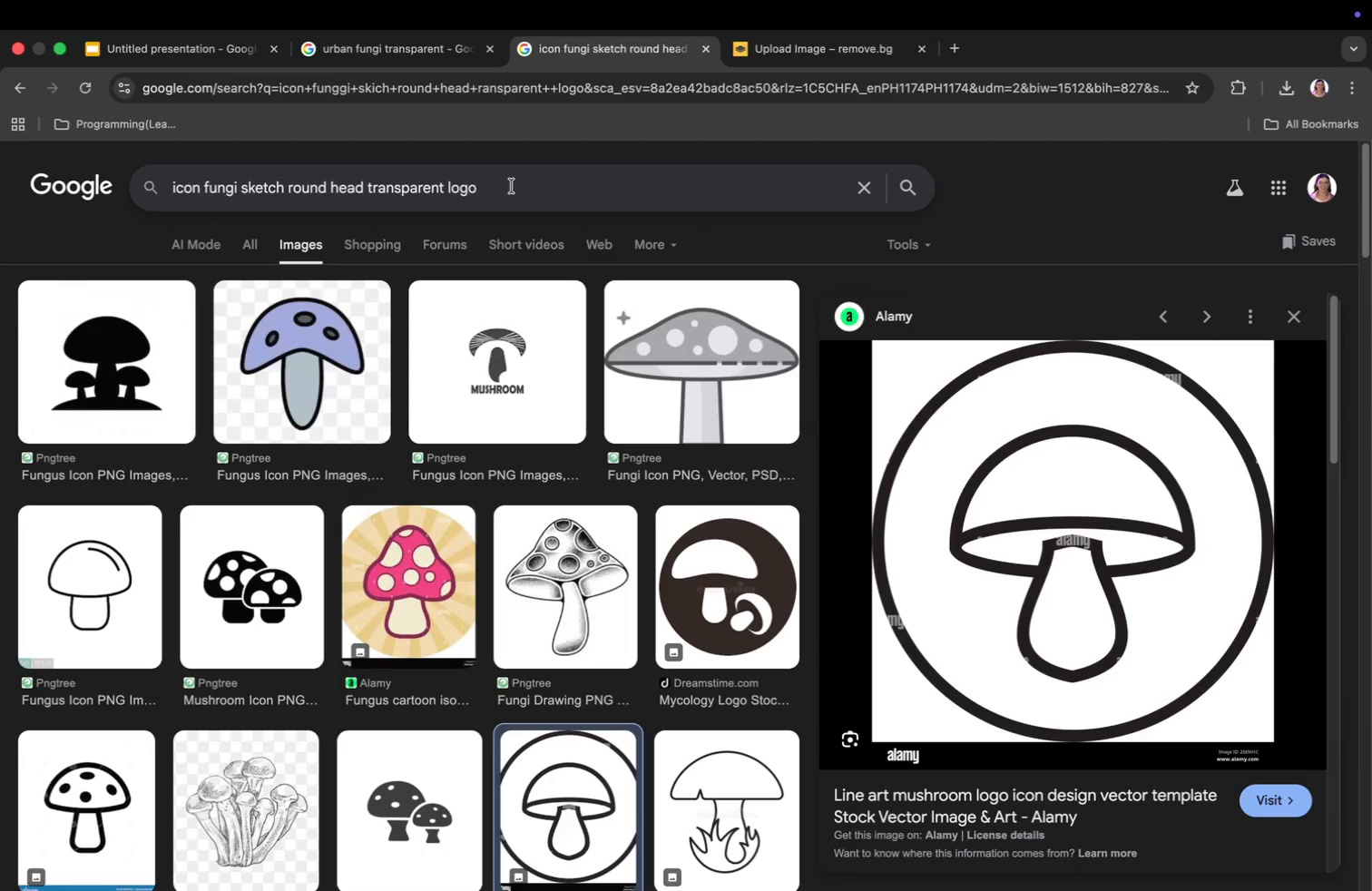 
key(Enter)
 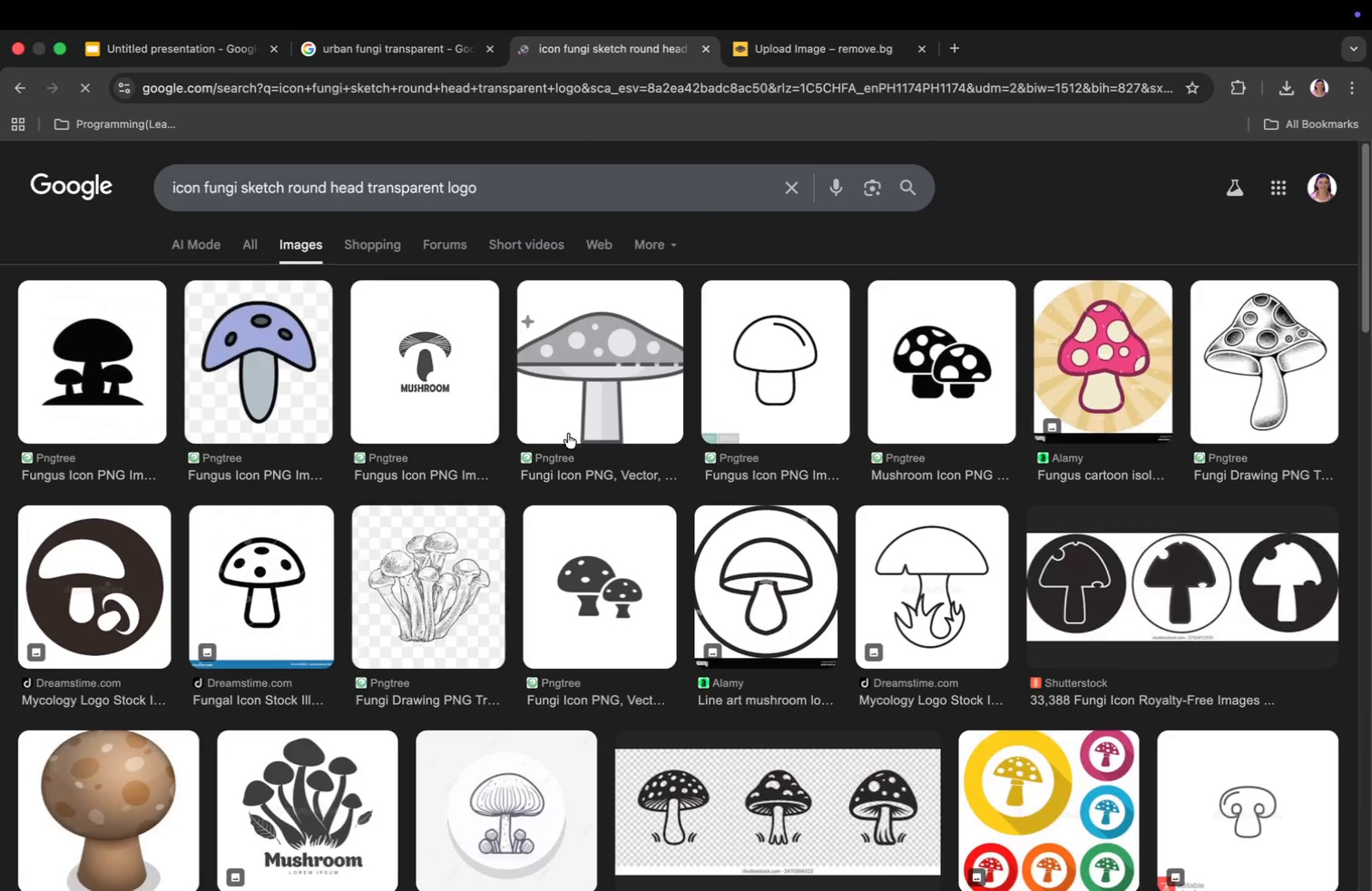 
wait(5.13)
 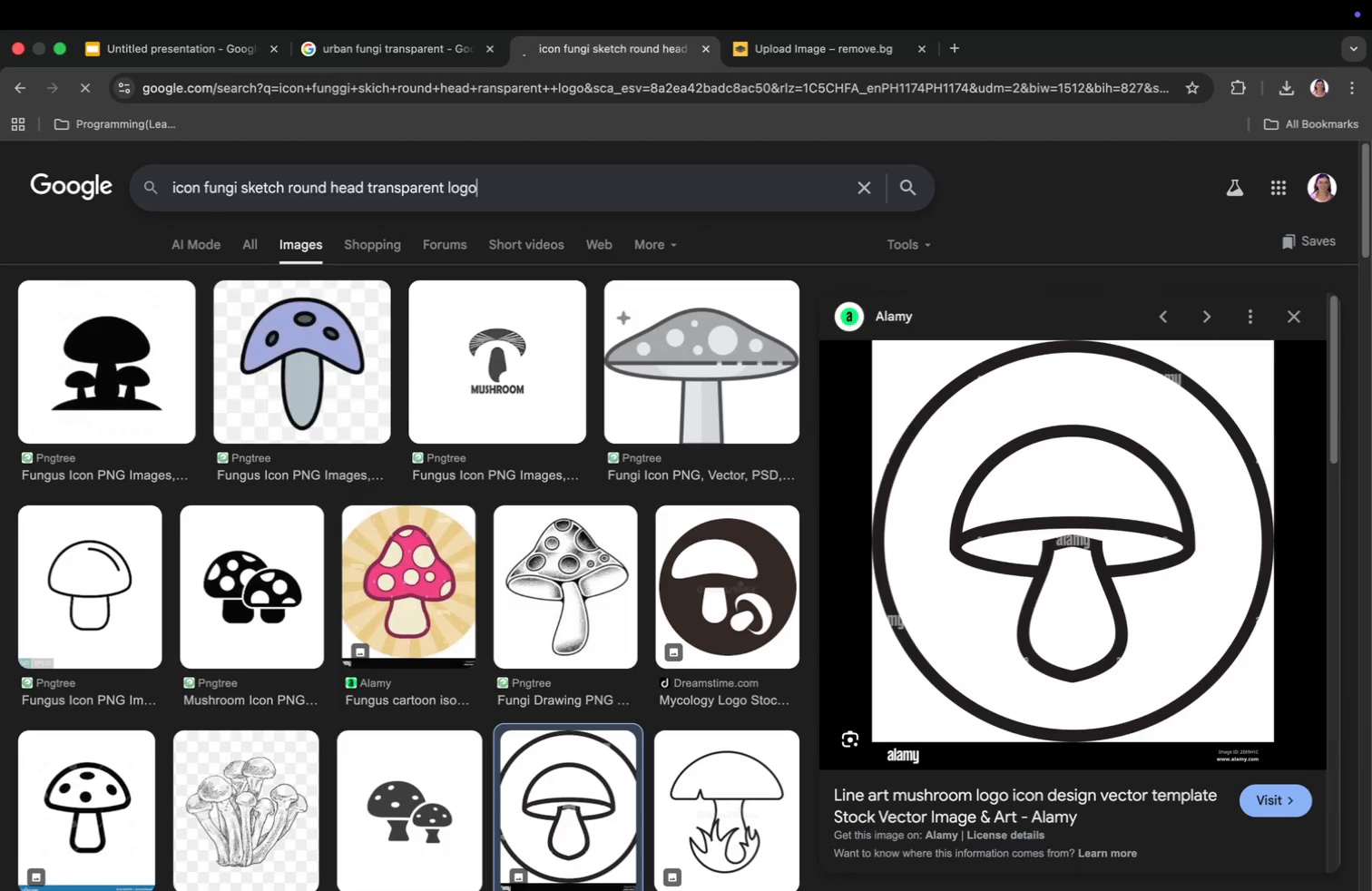 
scroll: coordinate [953, 550], scroll_direction: down, amount: 18.0
 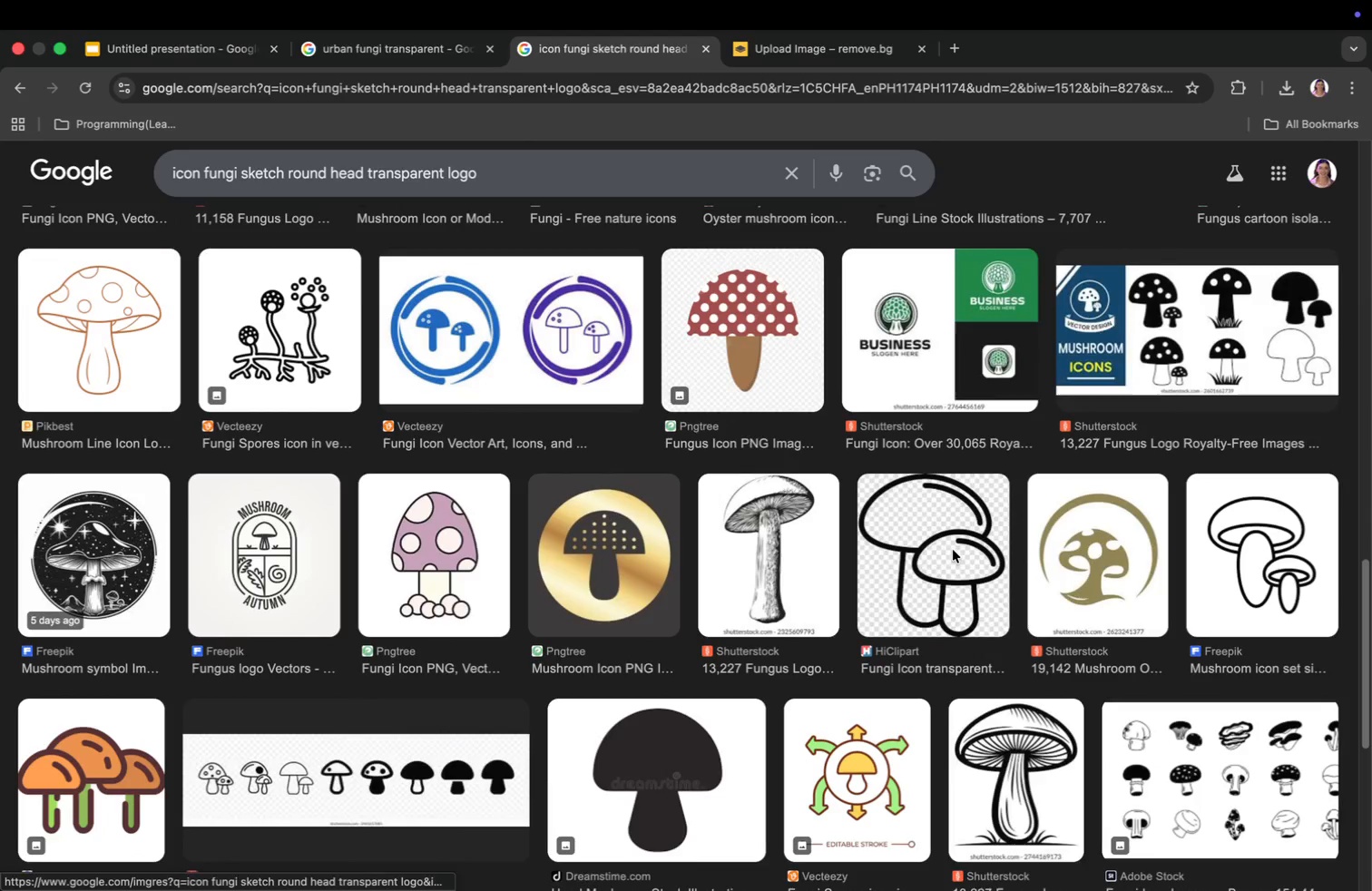 
left_click([953, 548])
 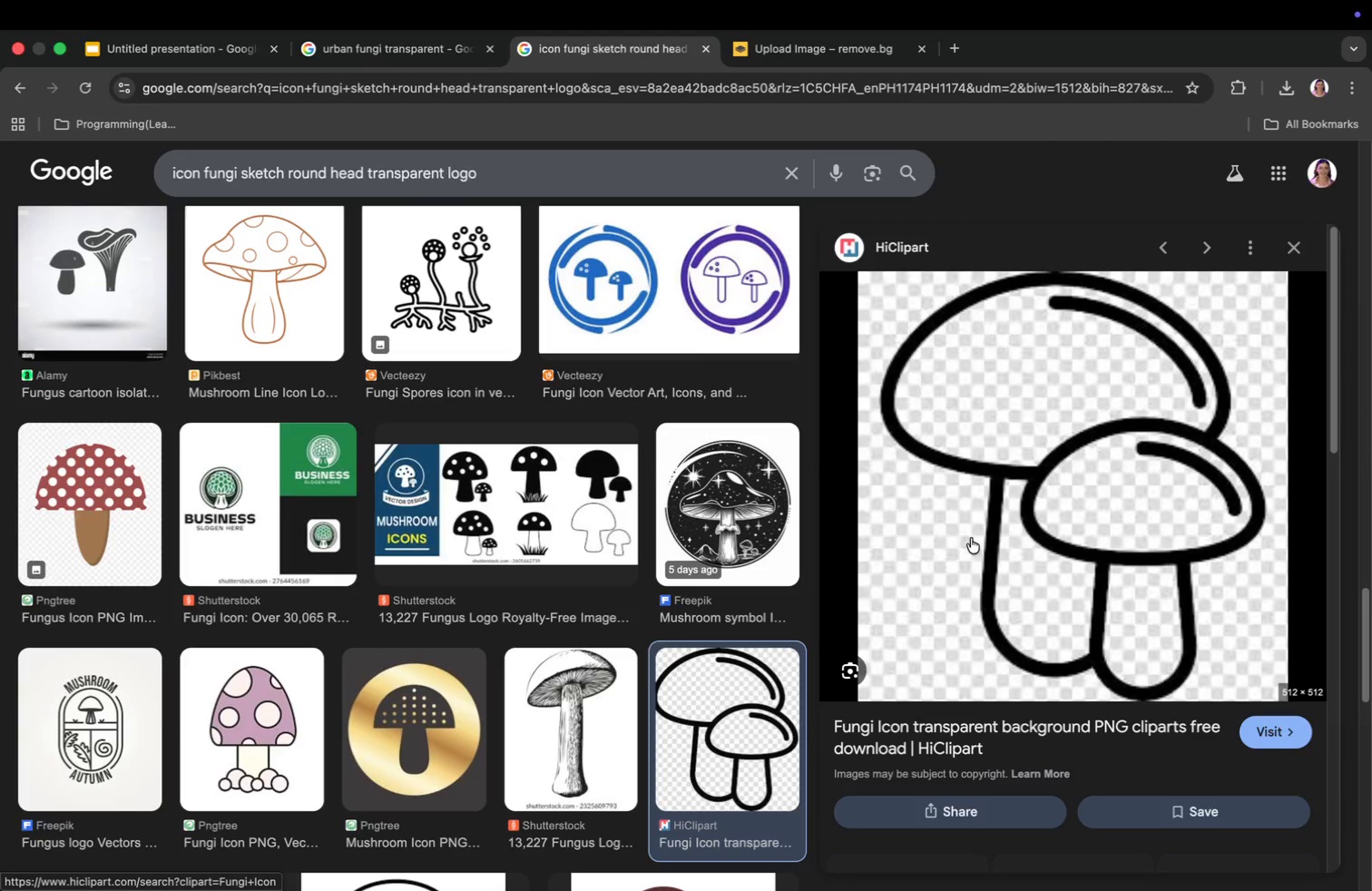 
scroll: coordinate [983, 533], scroll_direction: down, amount: 7.0
 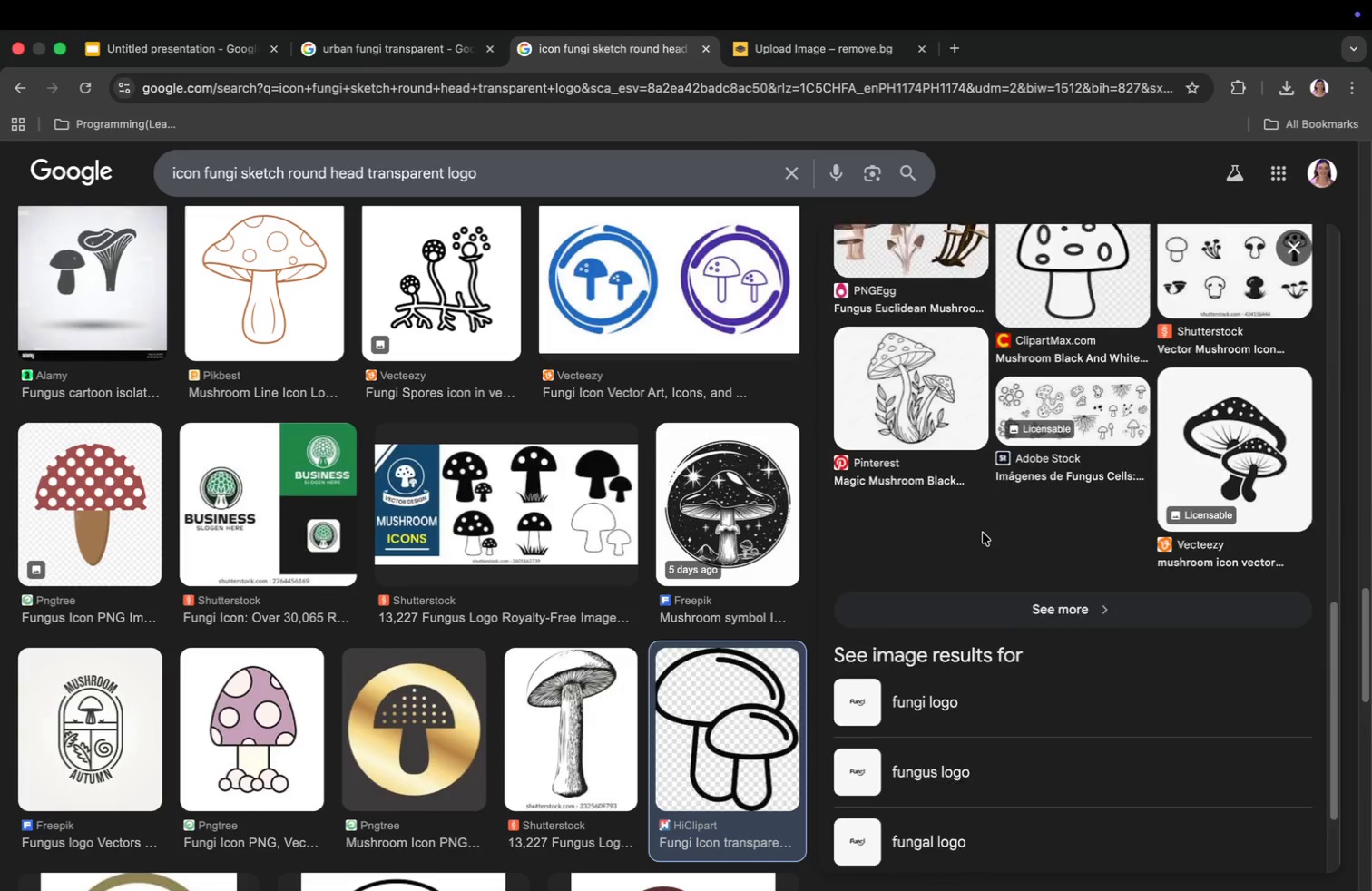 
scroll: coordinate [981, 526], scroll_direction: up, amount: 105.0
 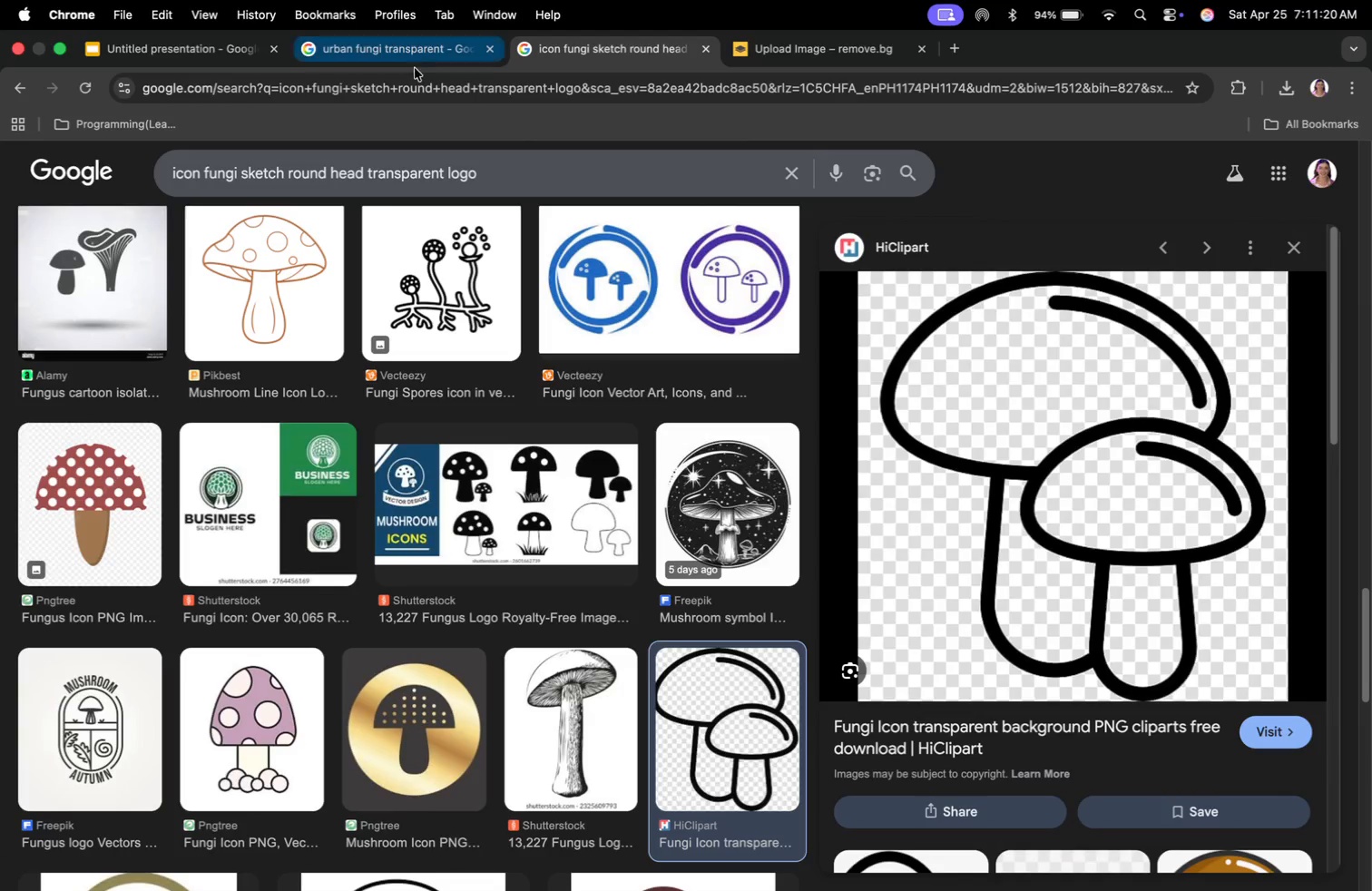 
left_click([251, 41])
 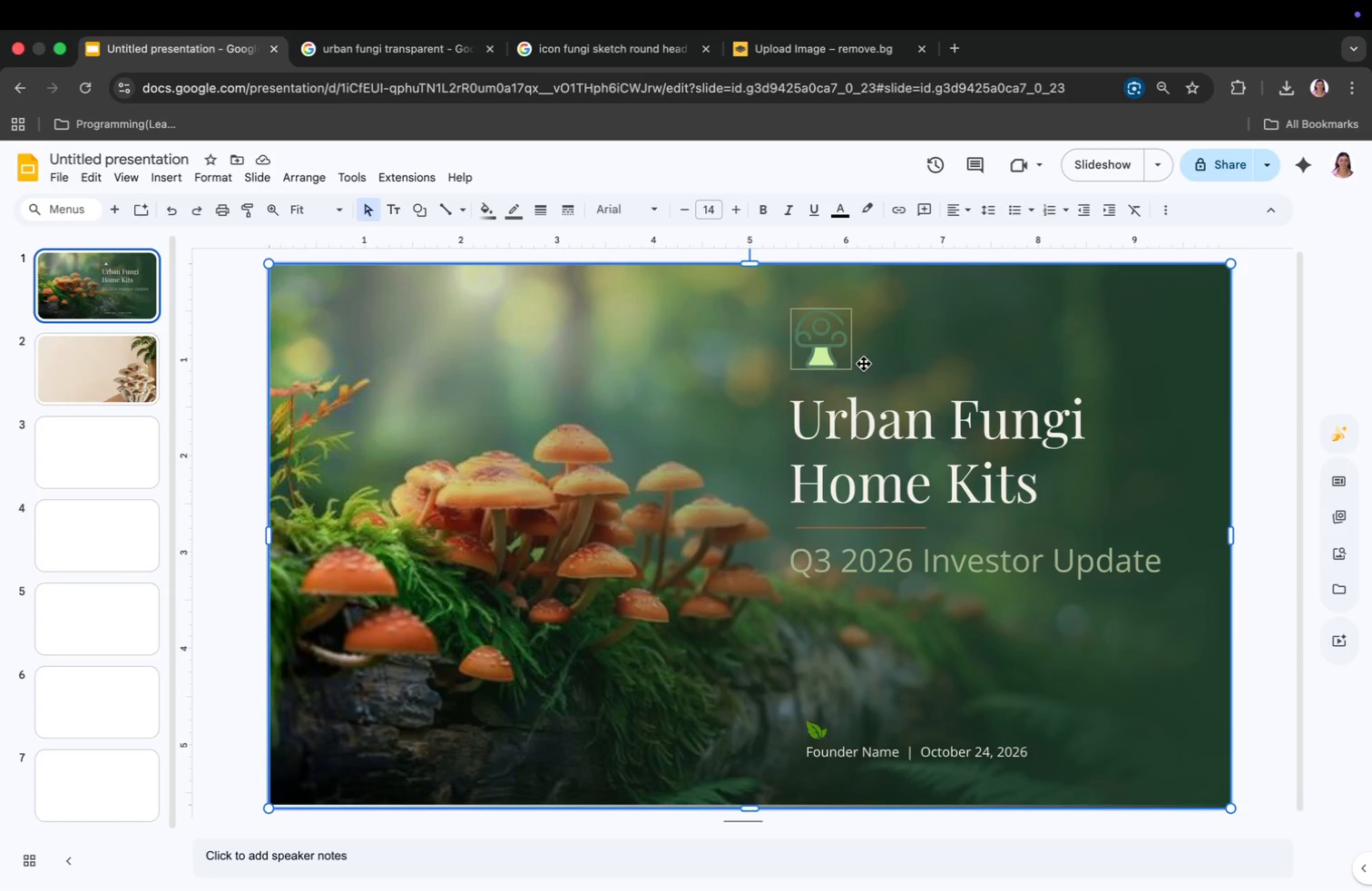 
left_click([849, 365])
 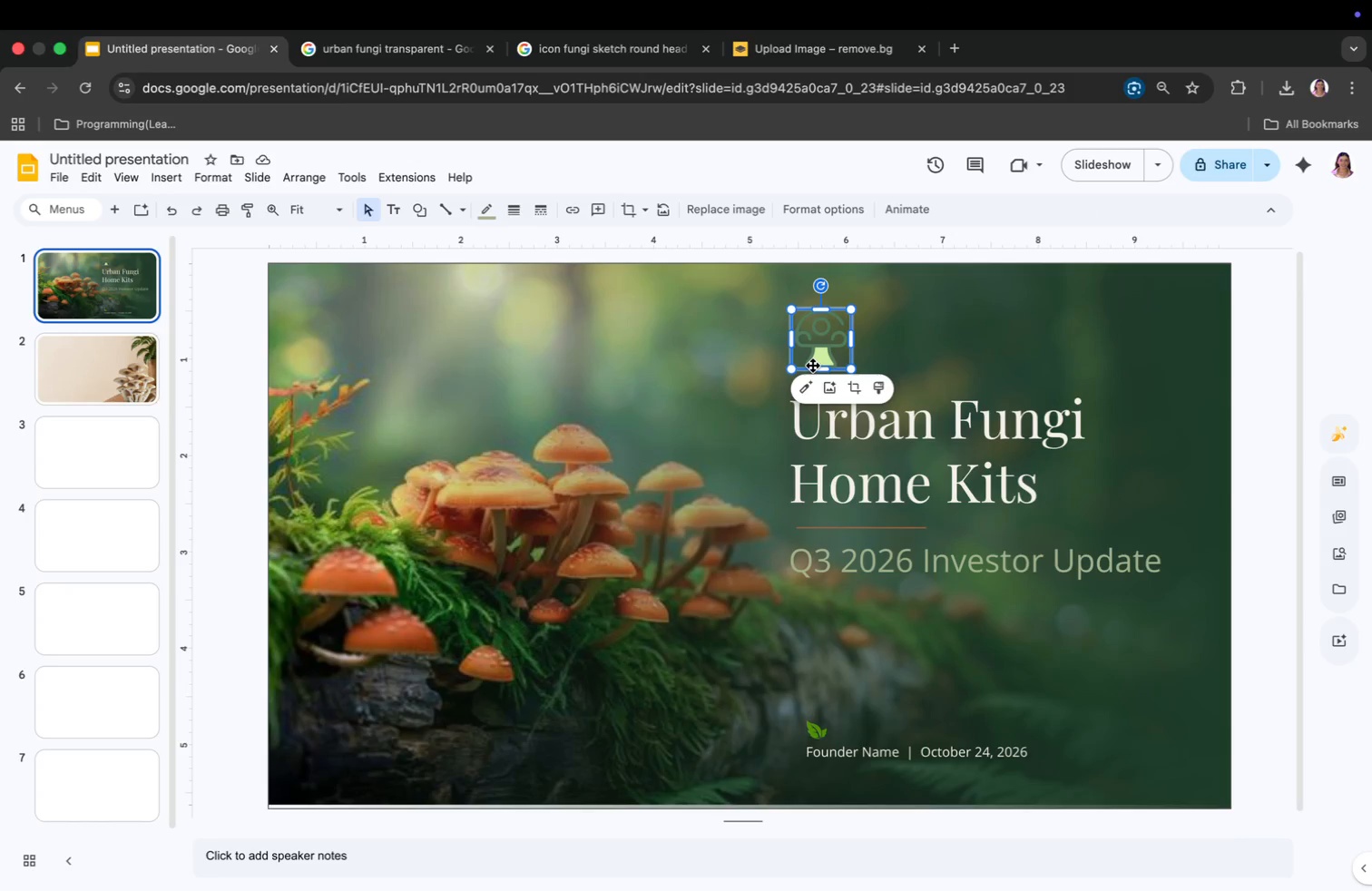 
key(Backspace)
 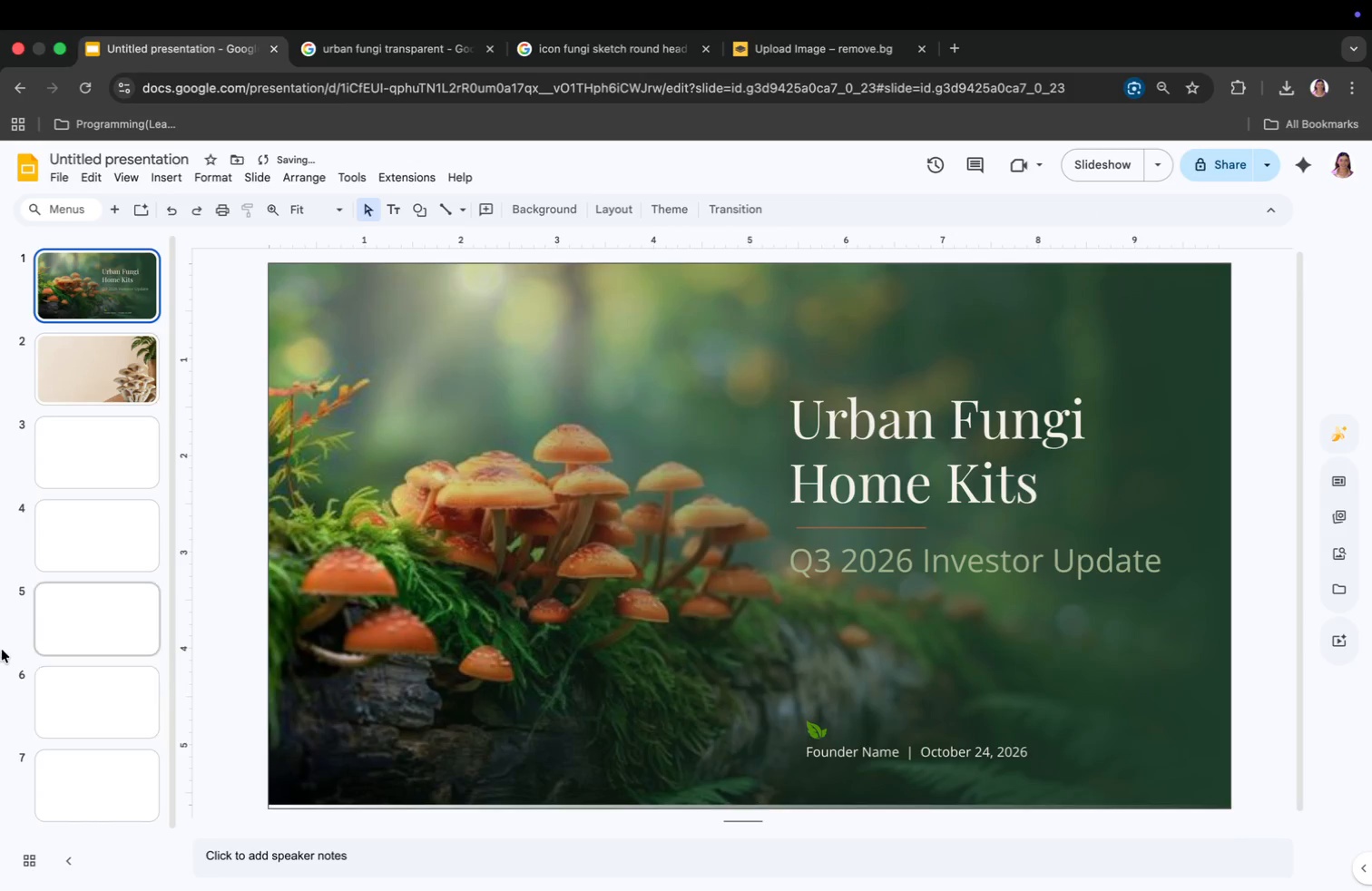 
left_click([124, 377])
 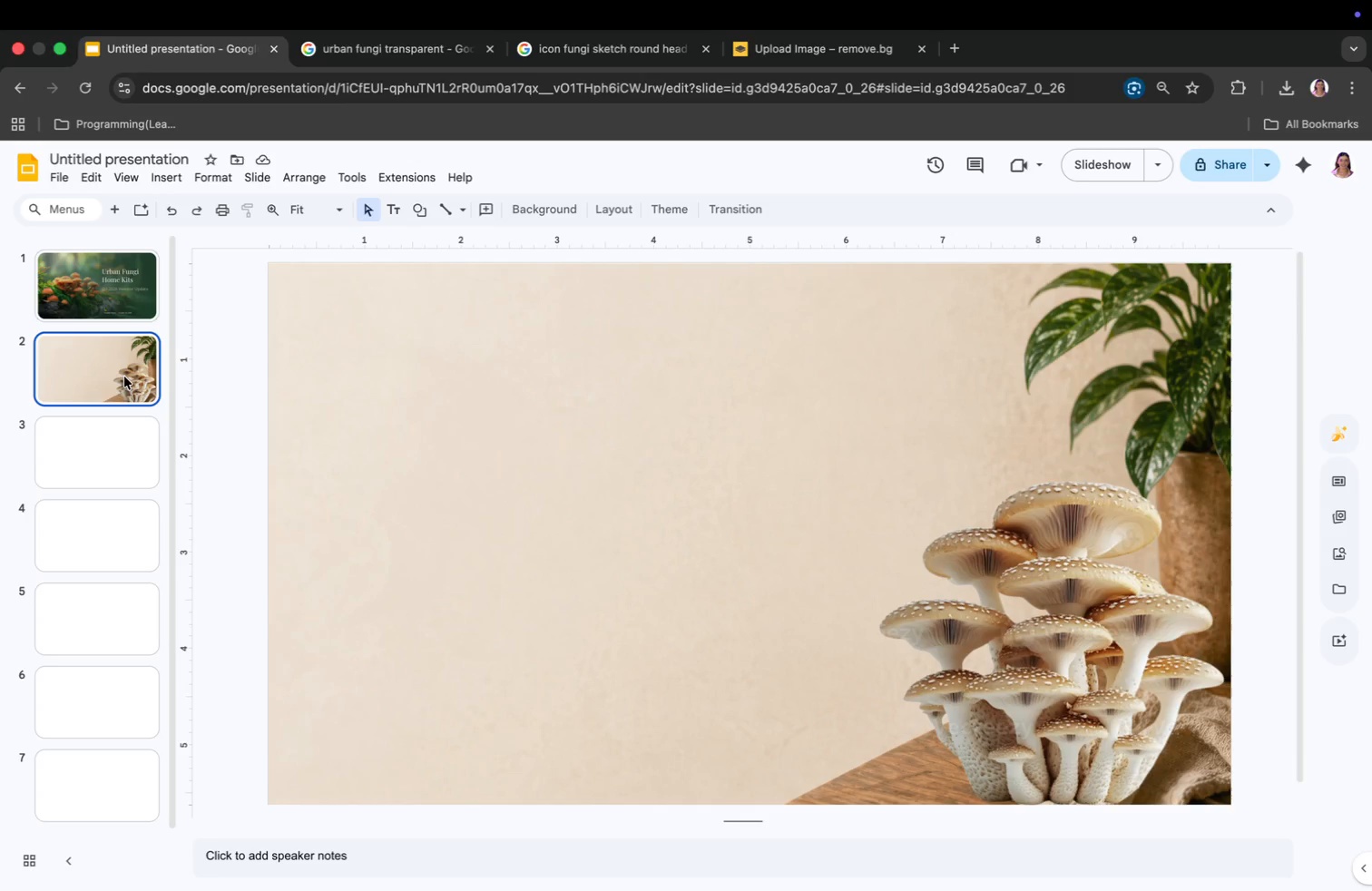 
wait(12.73)
 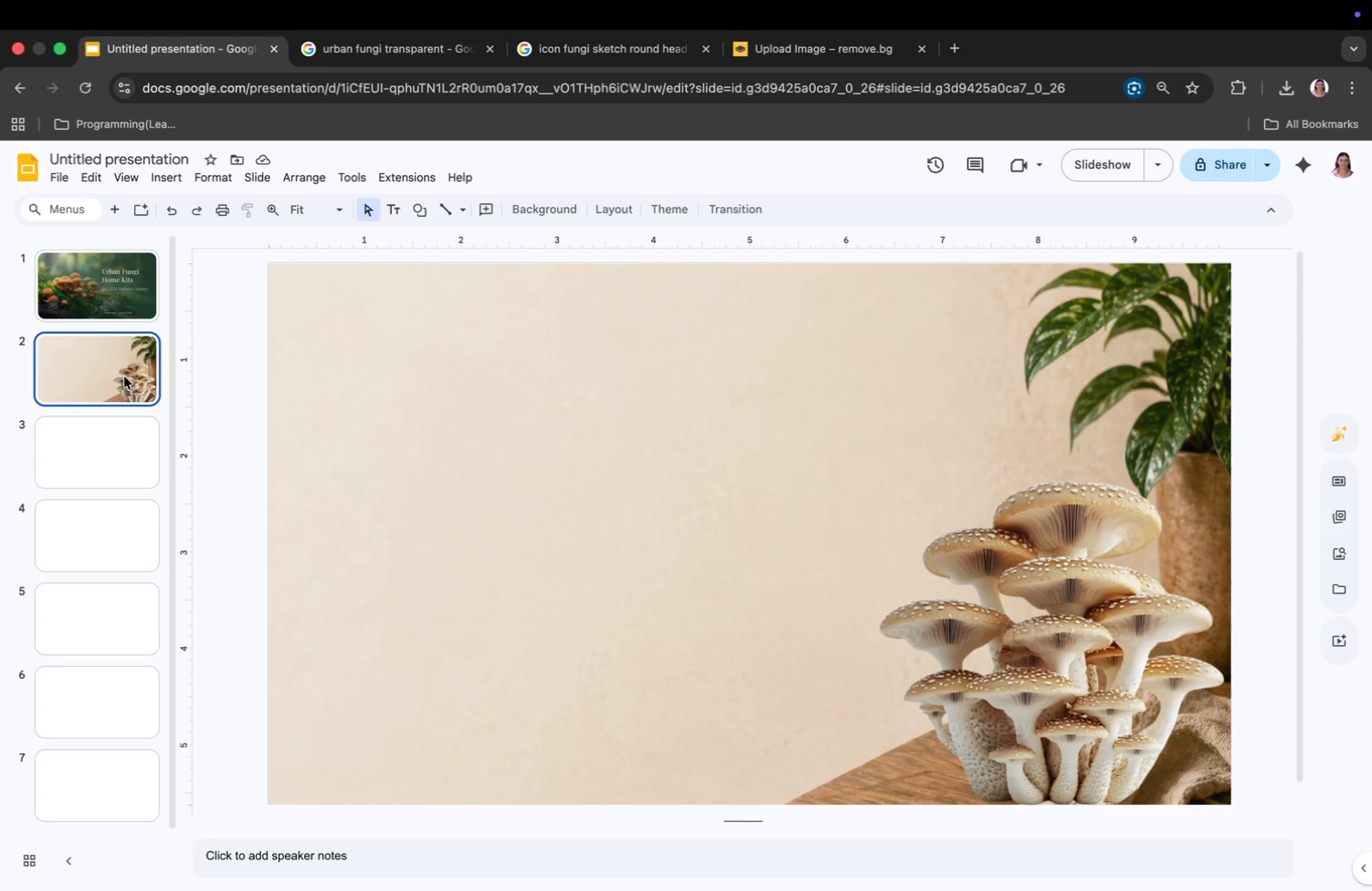 
left_click([152, 184])
 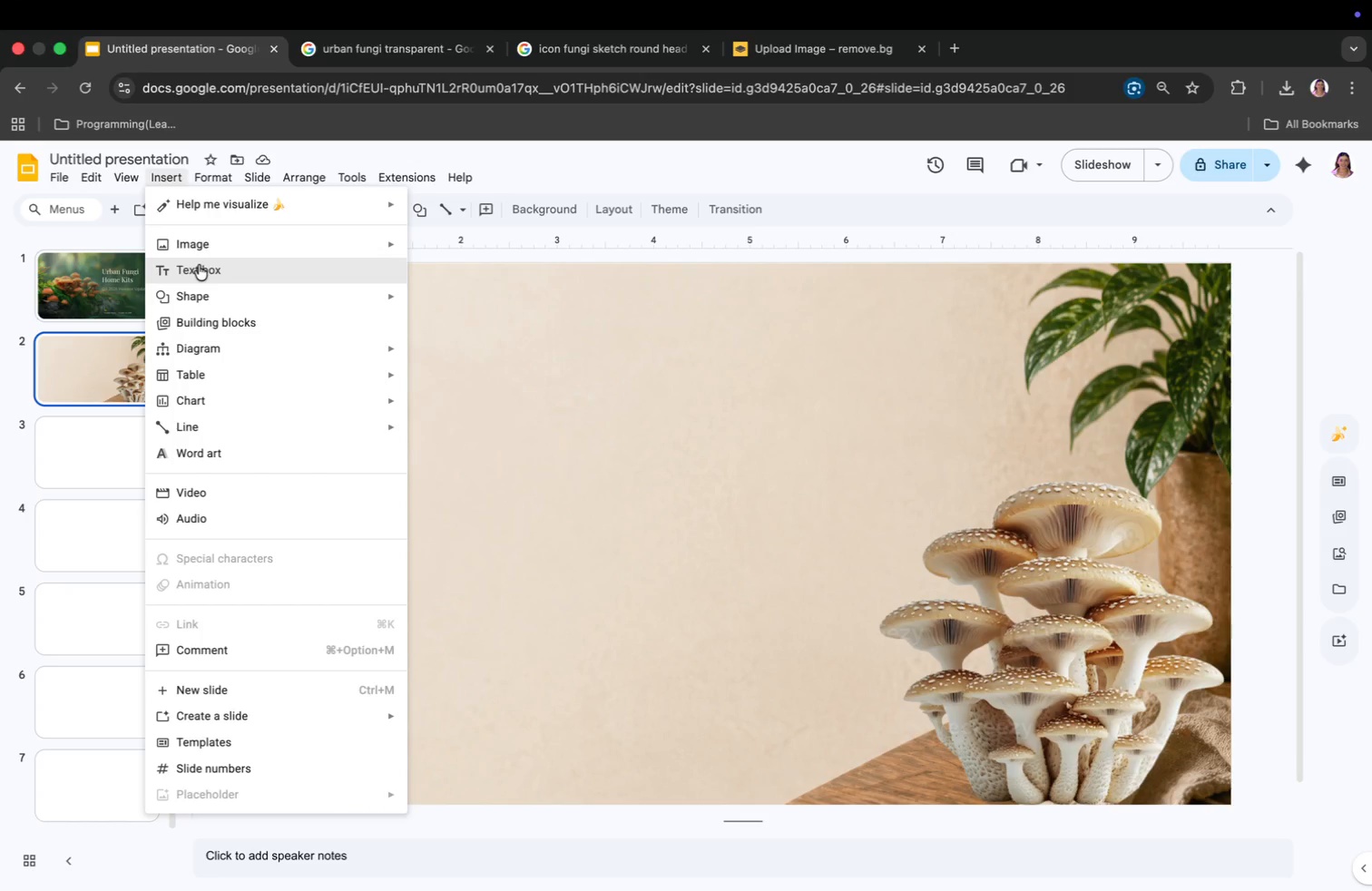 
left_click([199, 265])
 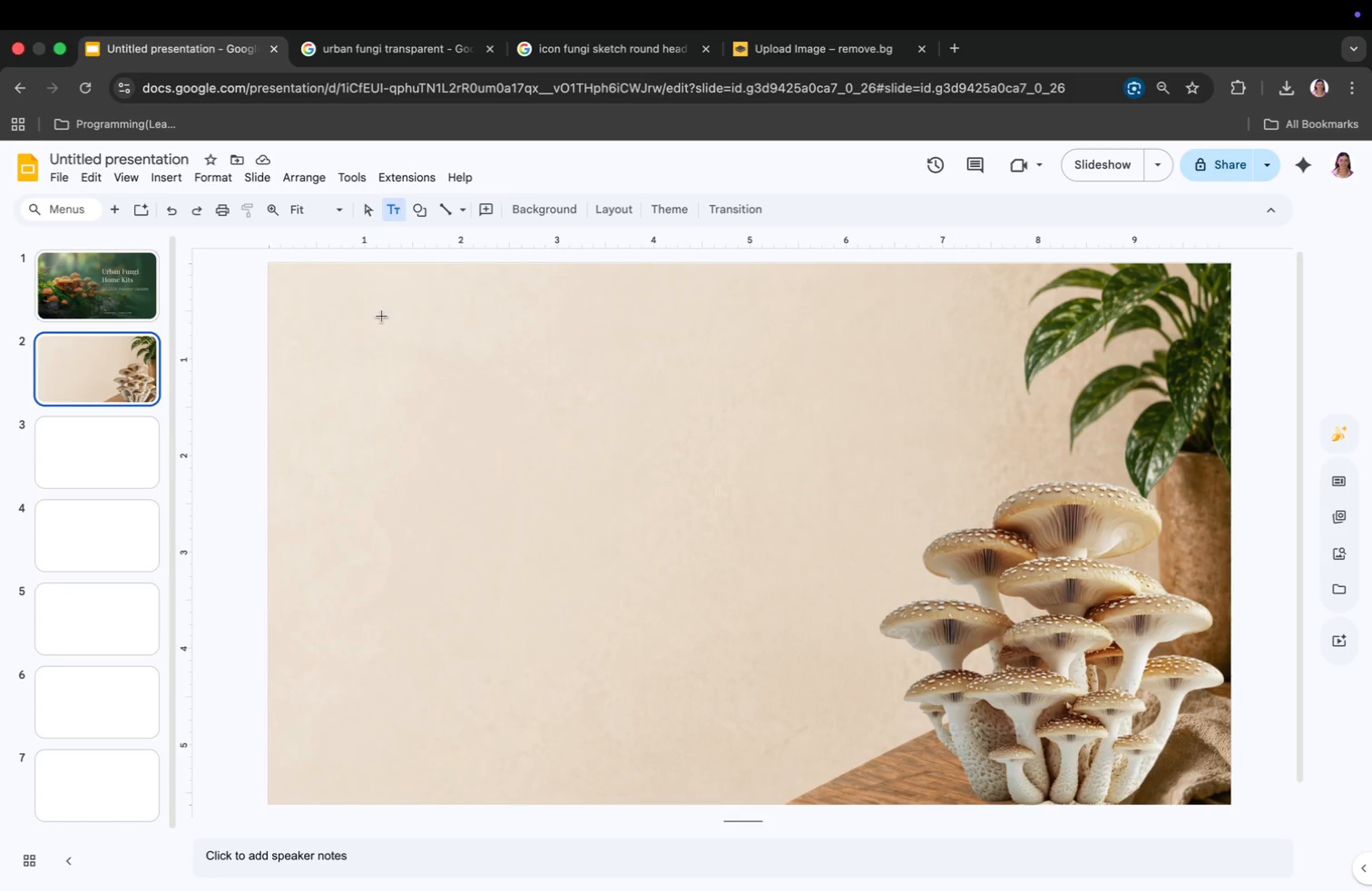 
left_click([382, 317])
 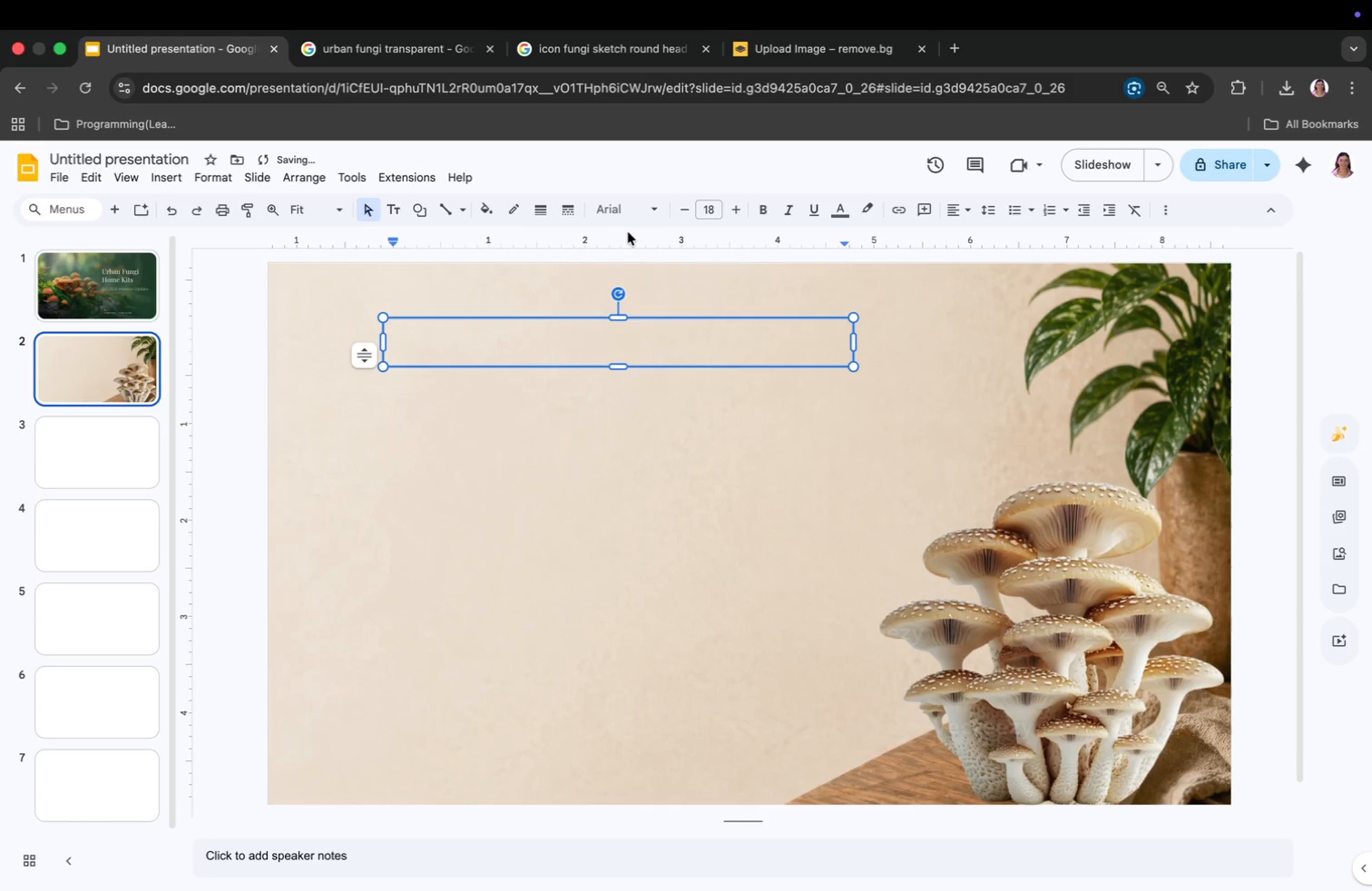 
left_click([621, 212])
 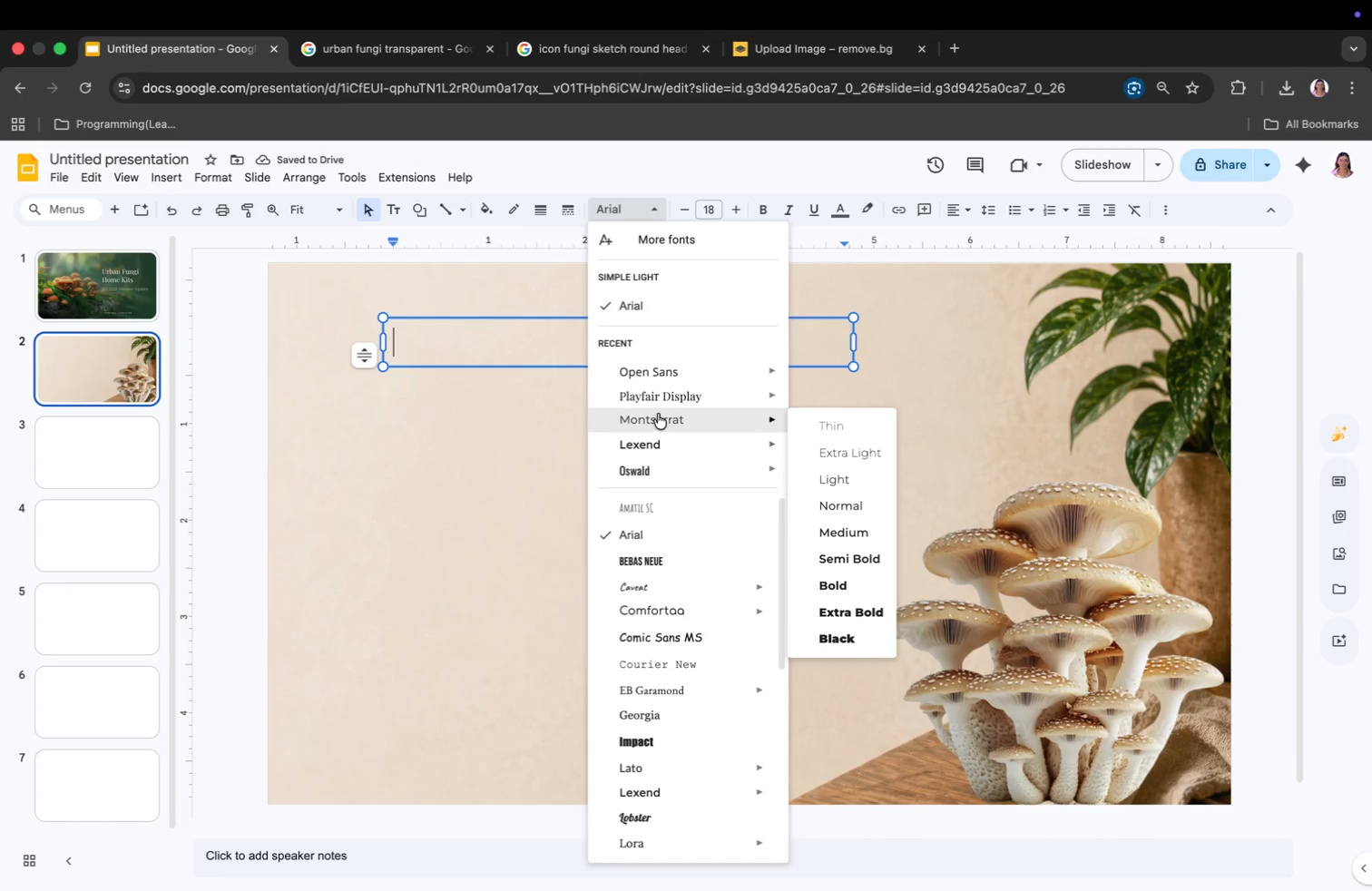 
left_click([659, 397])
 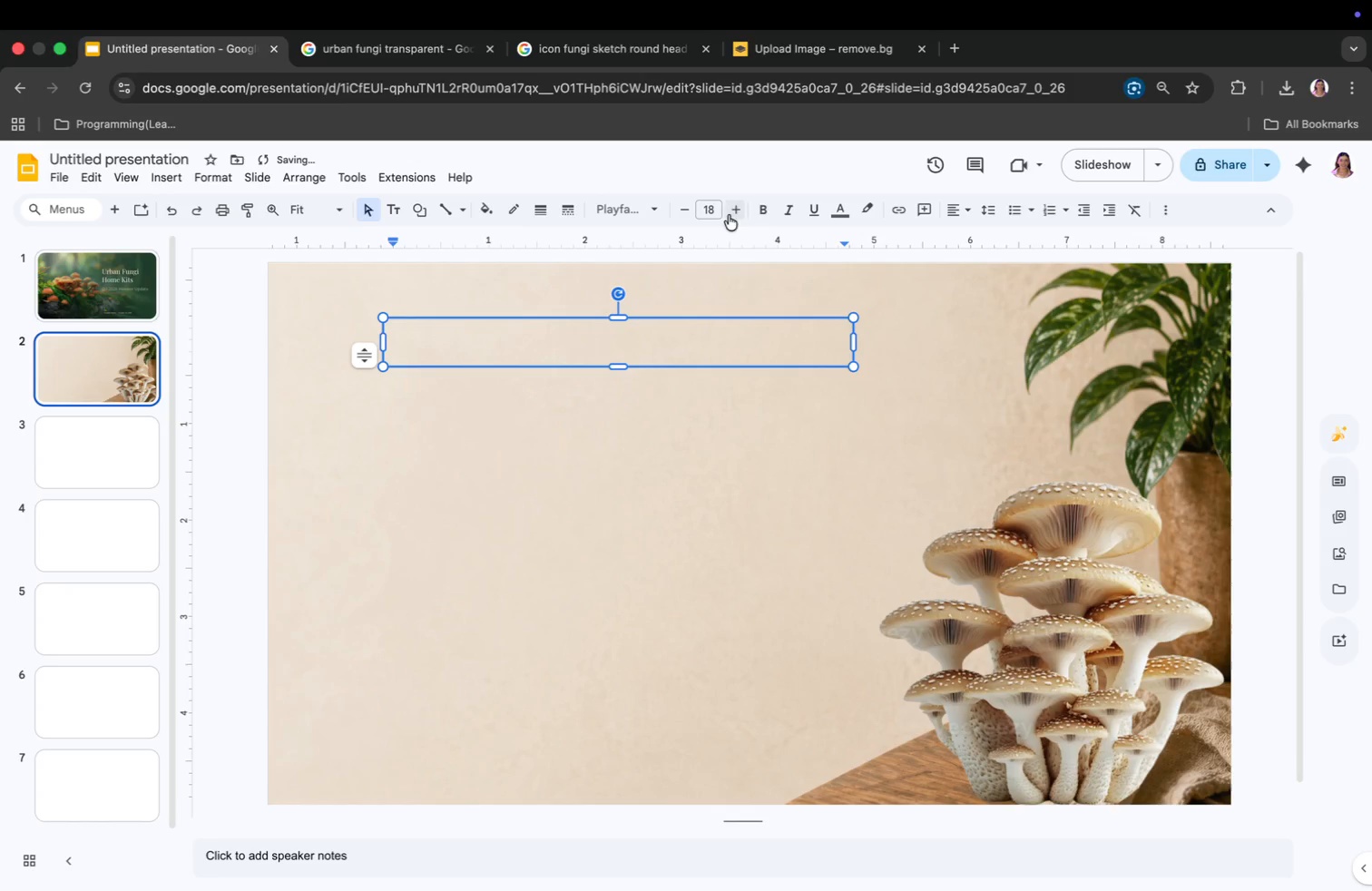 
left_click([710, 213])
 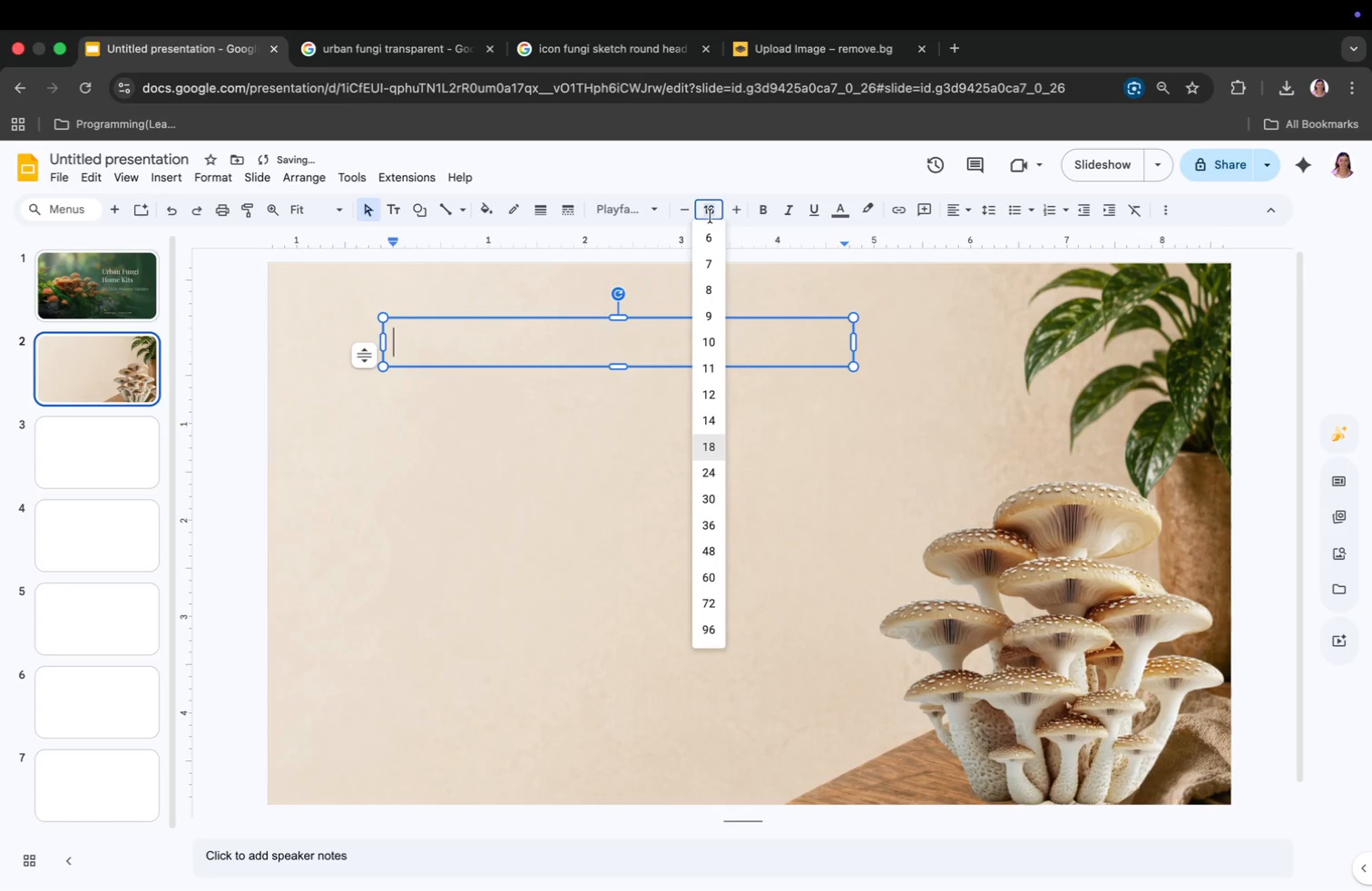 
type(35)
 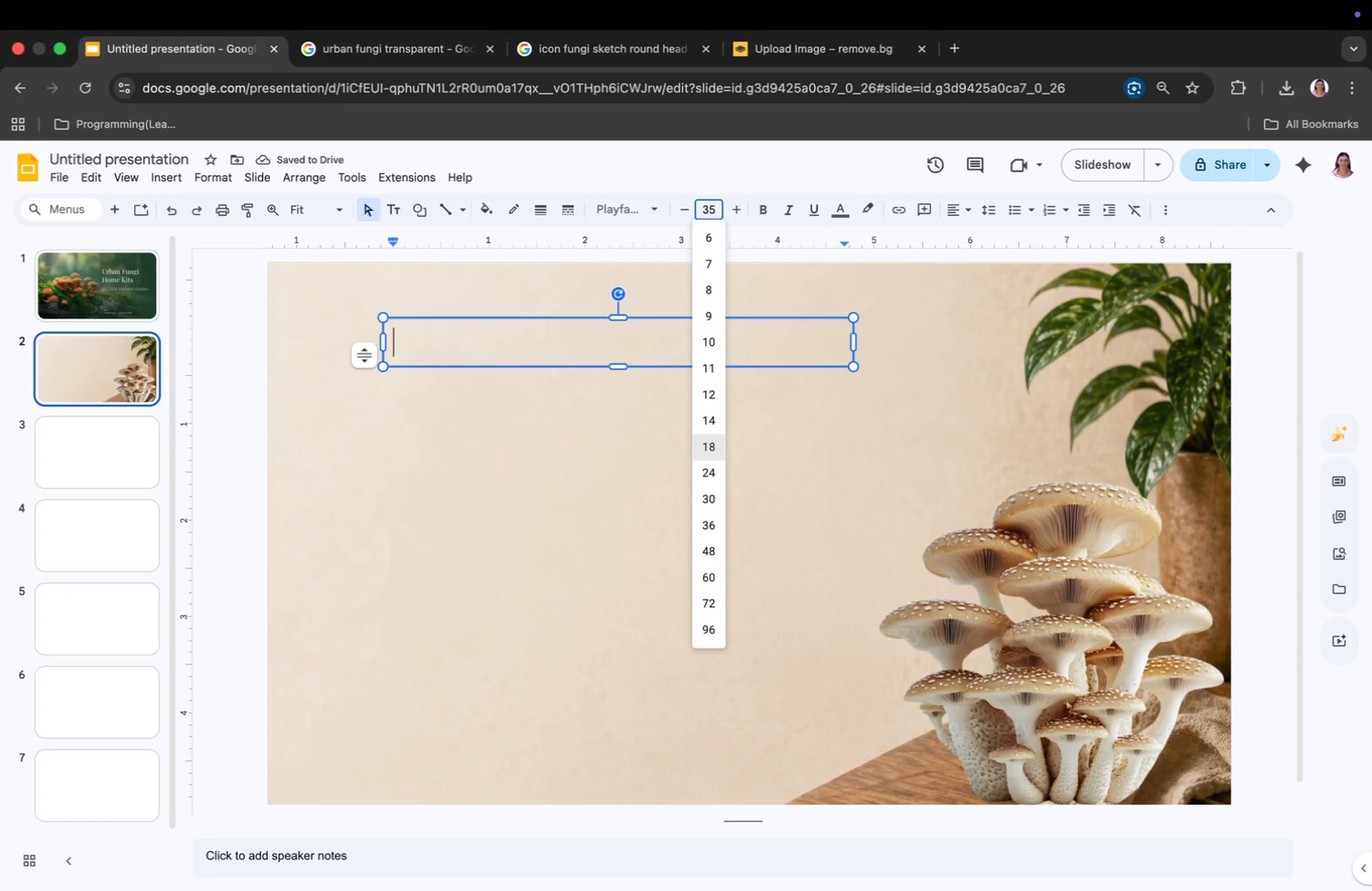 
key(Enter)
 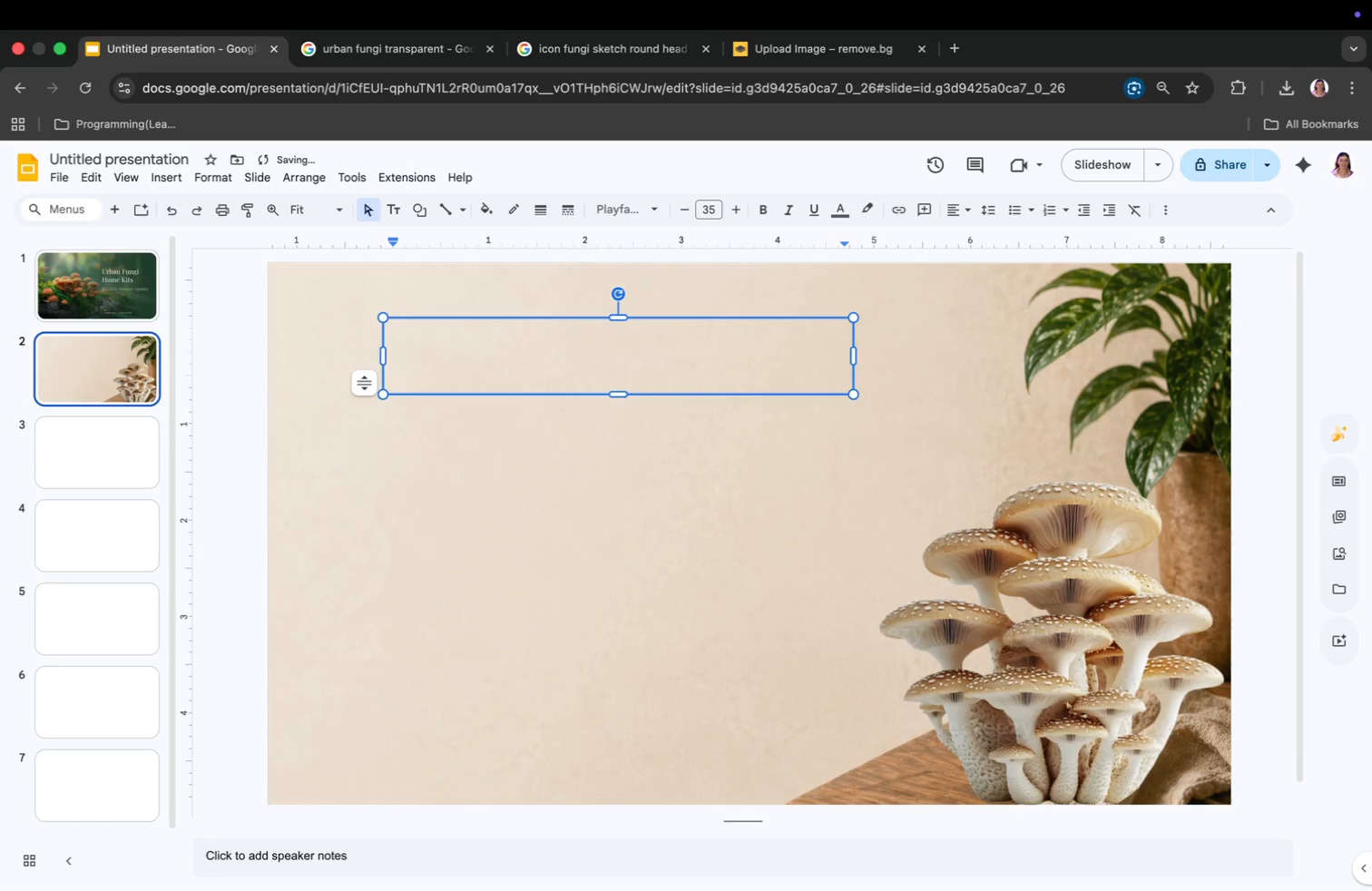 
mouse_move([847, 215])
 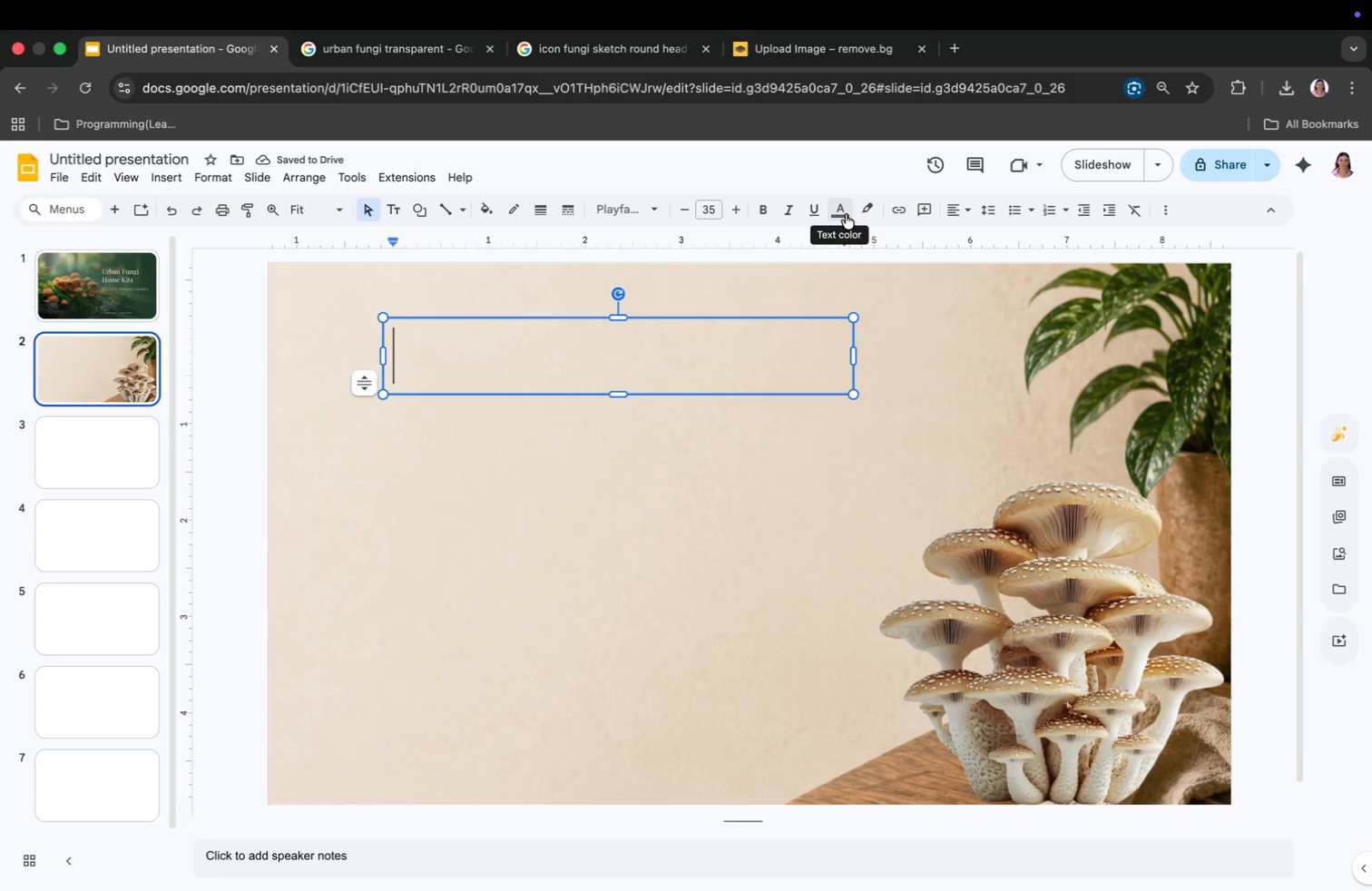 
left_click([842, 214])
 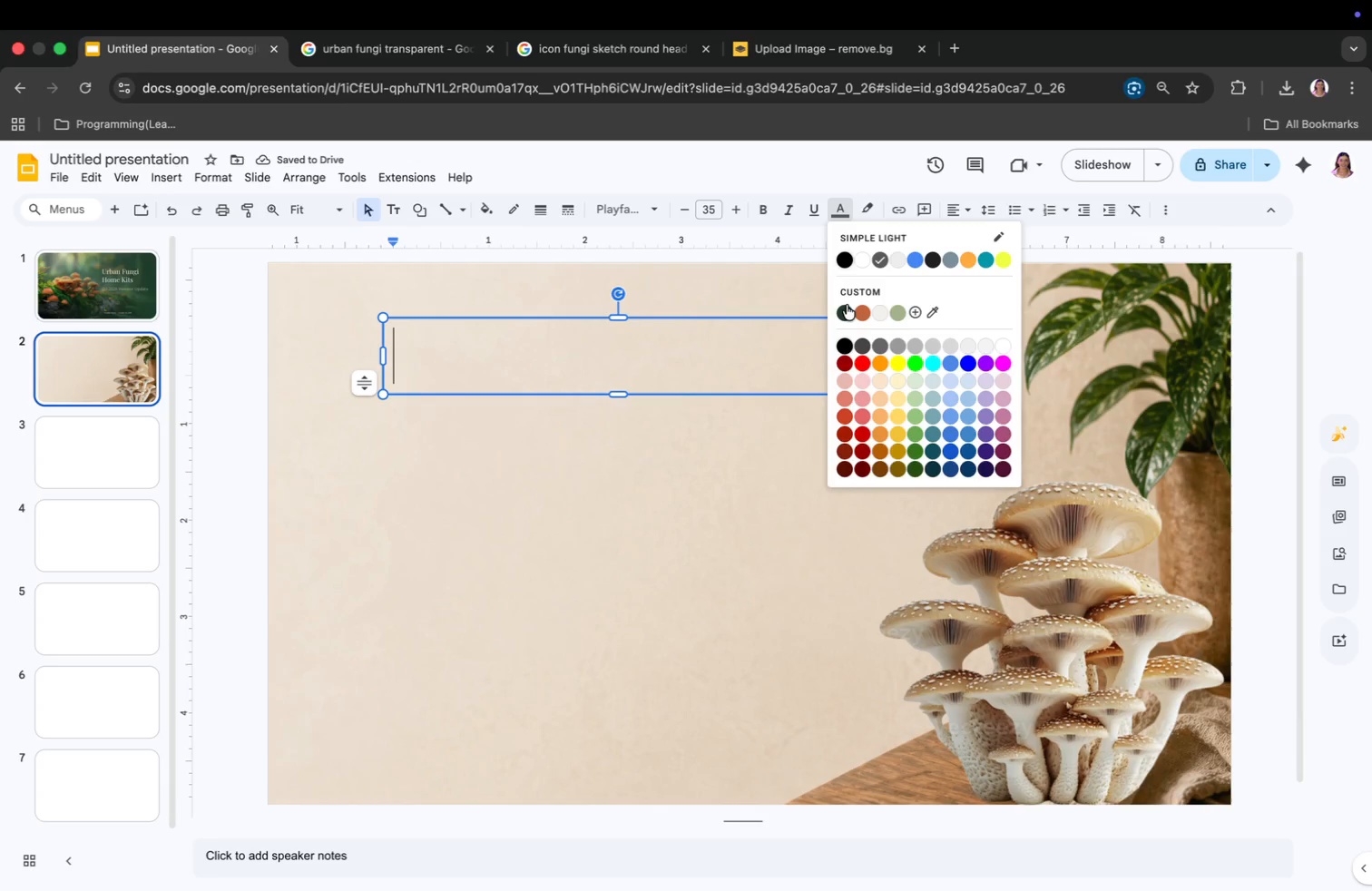 
left_click([846, 308])
 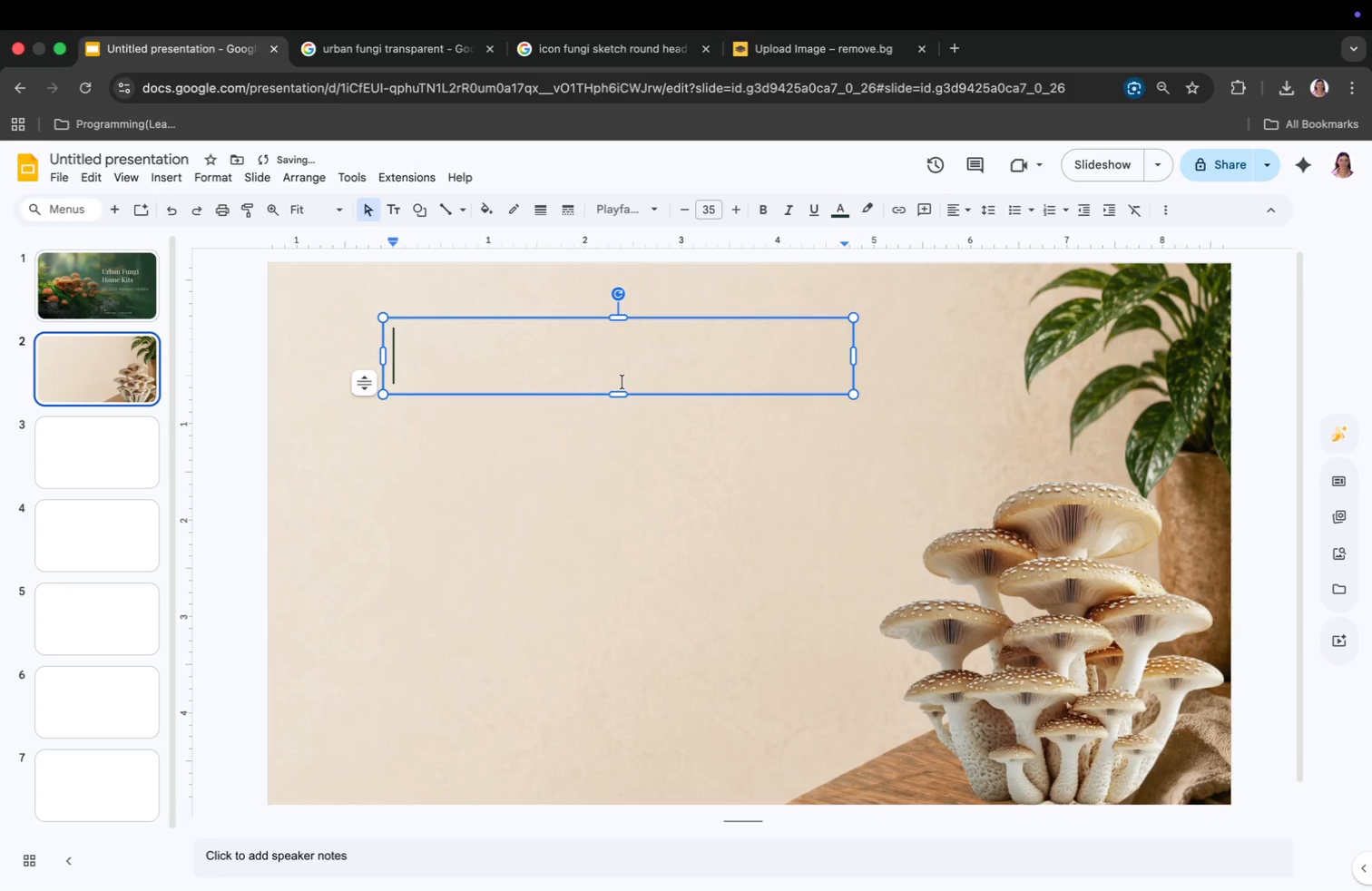 
left_click_drag(start_coordinate=[624, 387], to_coordinate=[564, 386])
 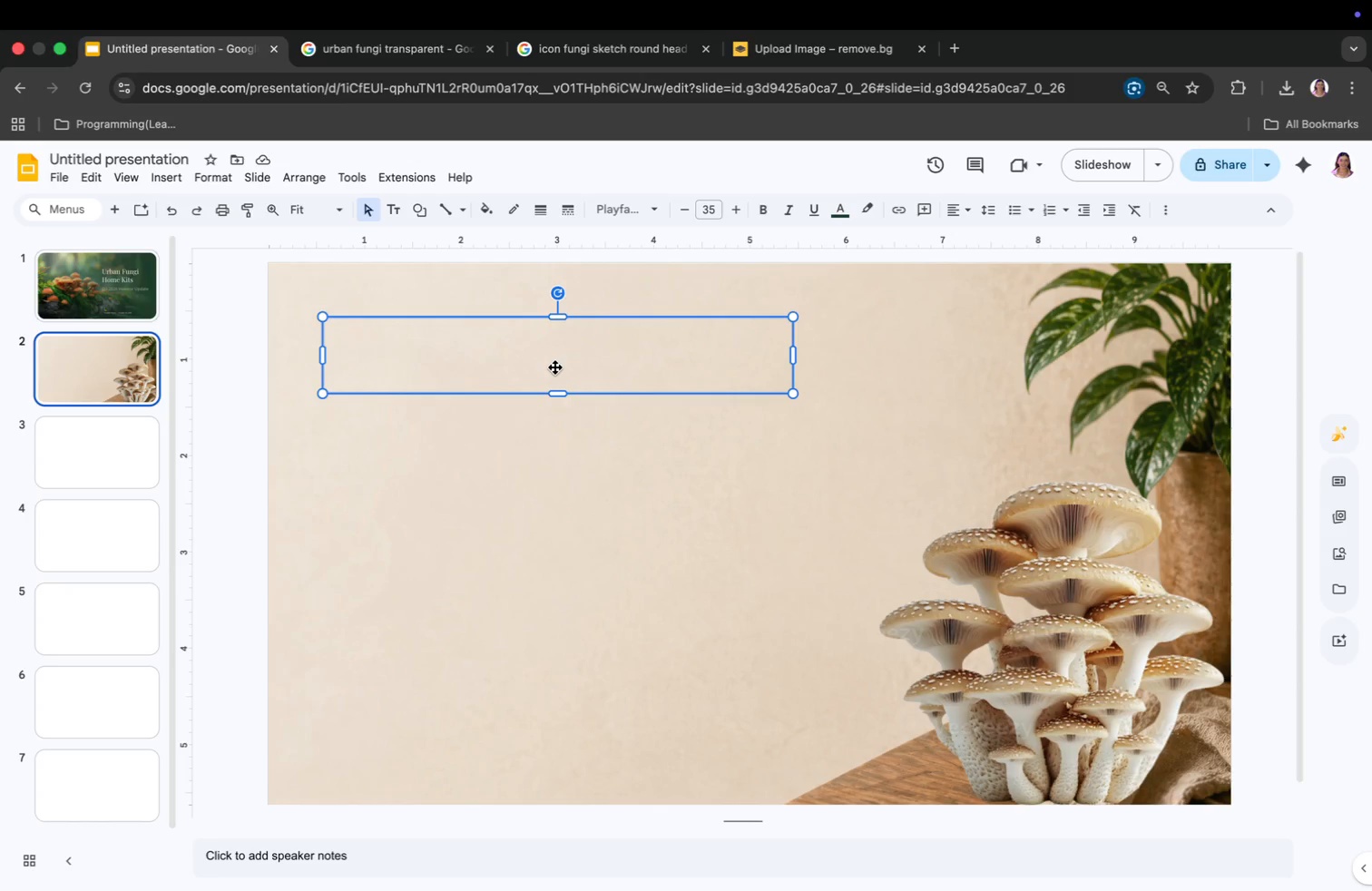 
wait(18.0)
 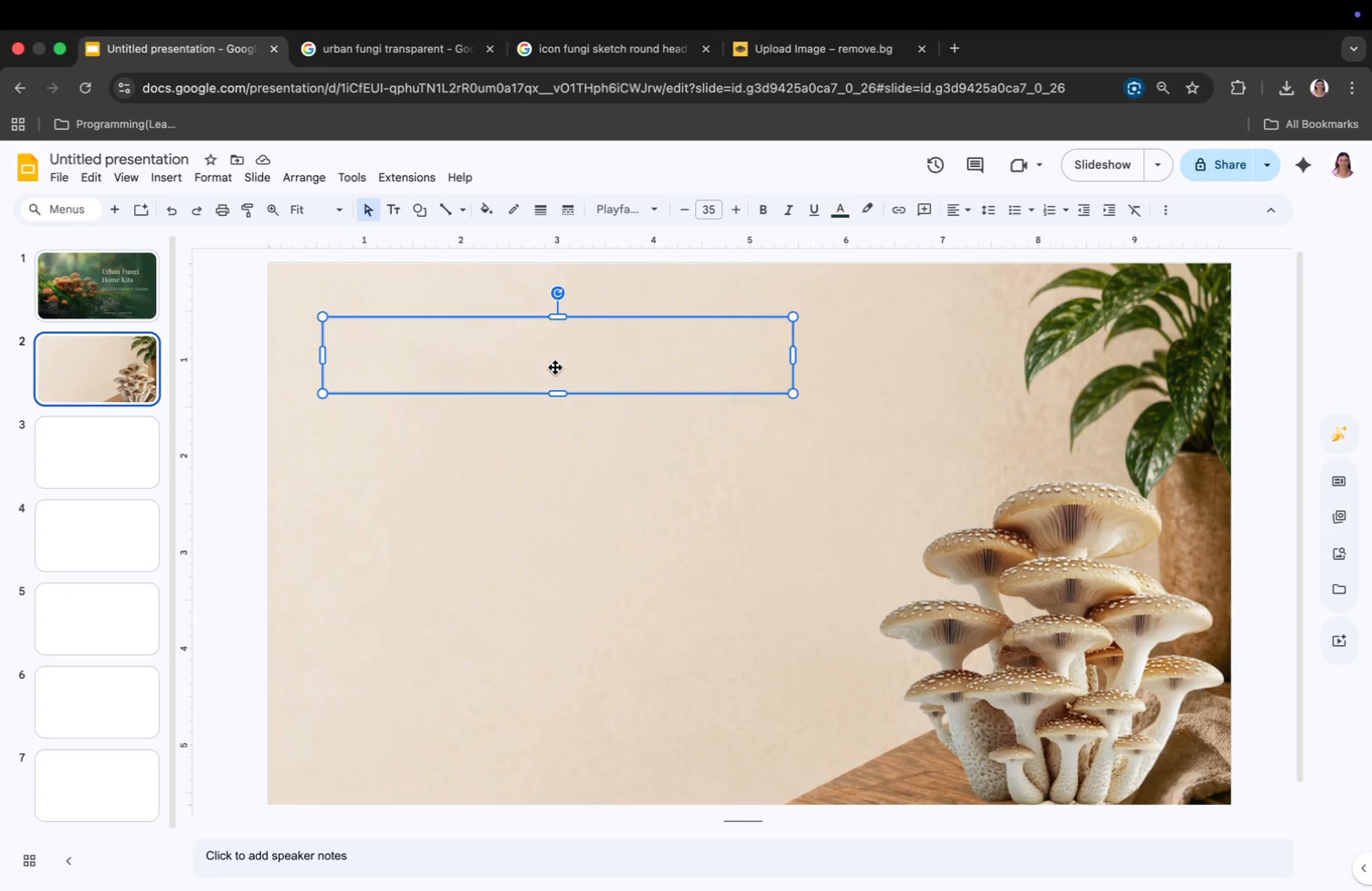 
right_click([555, 367])
 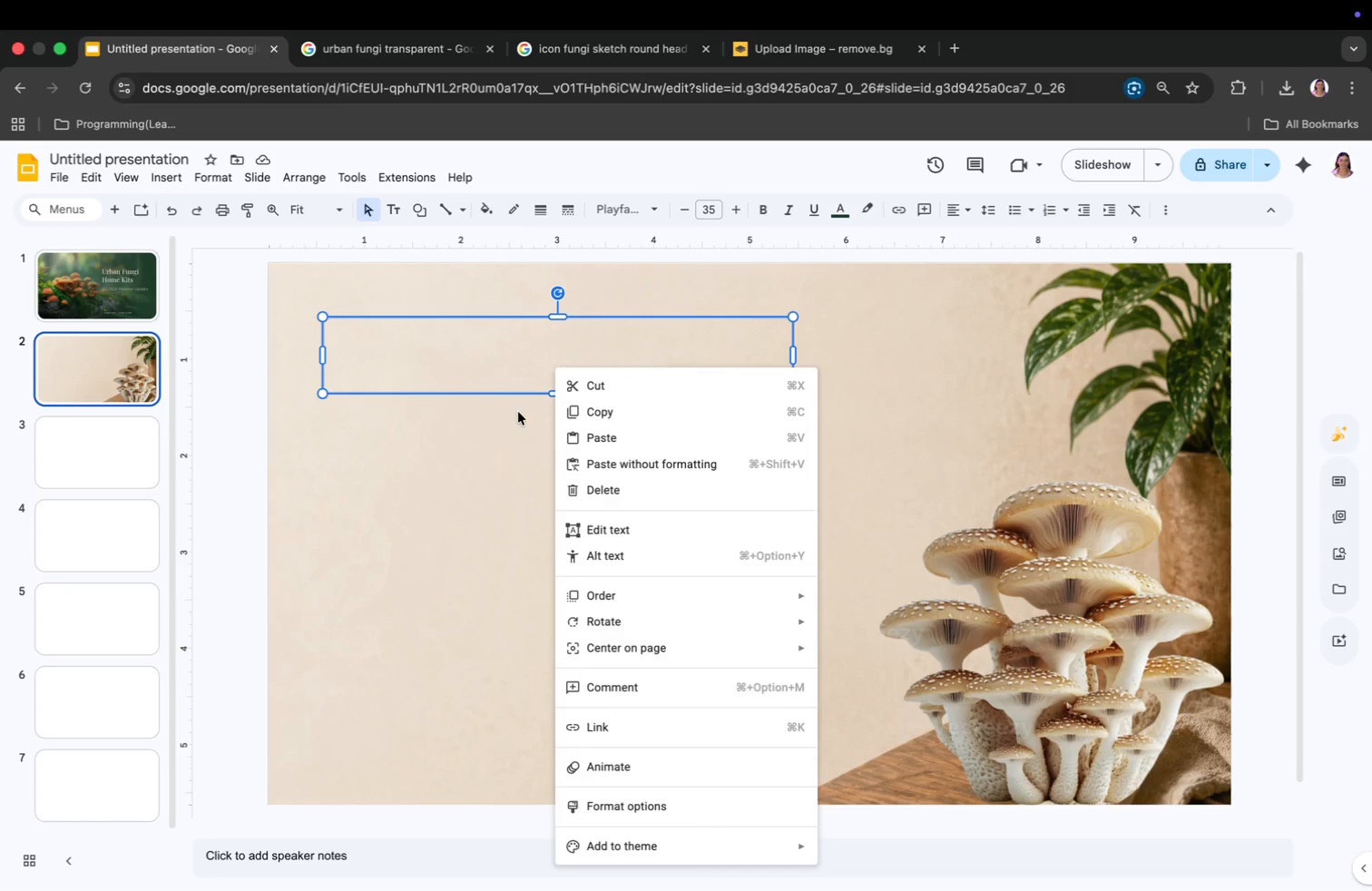 
left_click([516, 417])
 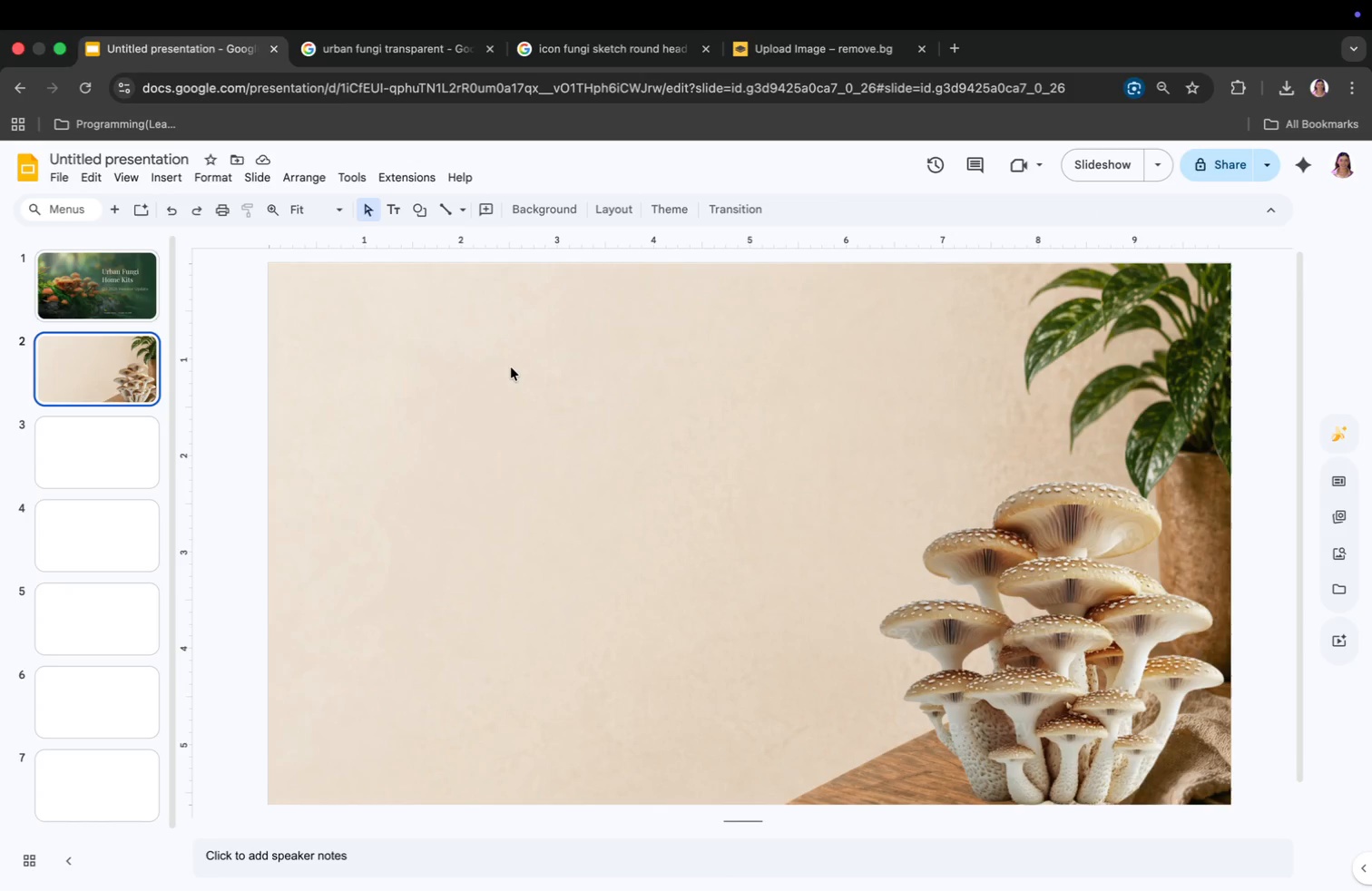 
left_click([510, 361])
 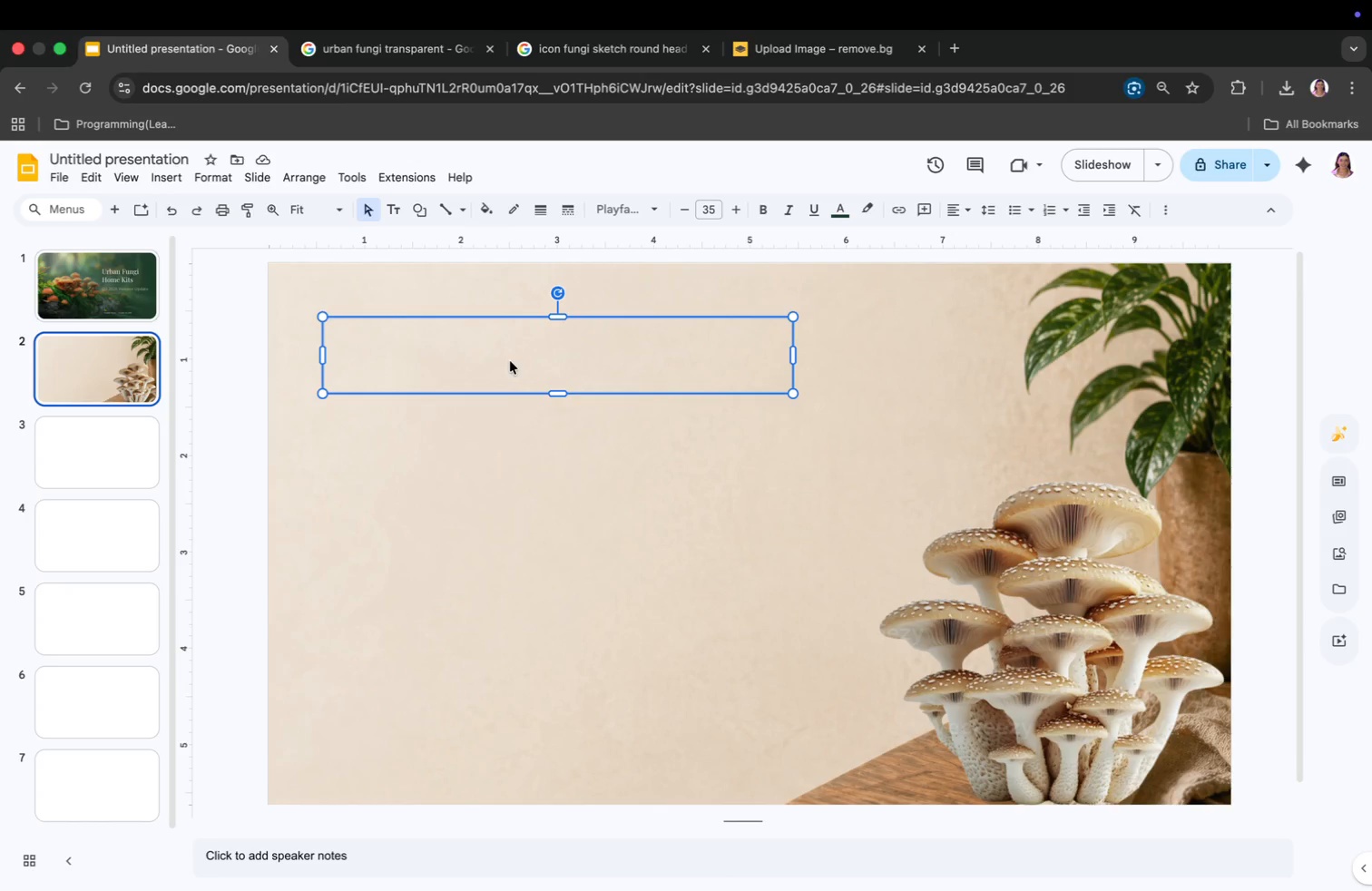 
left_click([510, 361])
 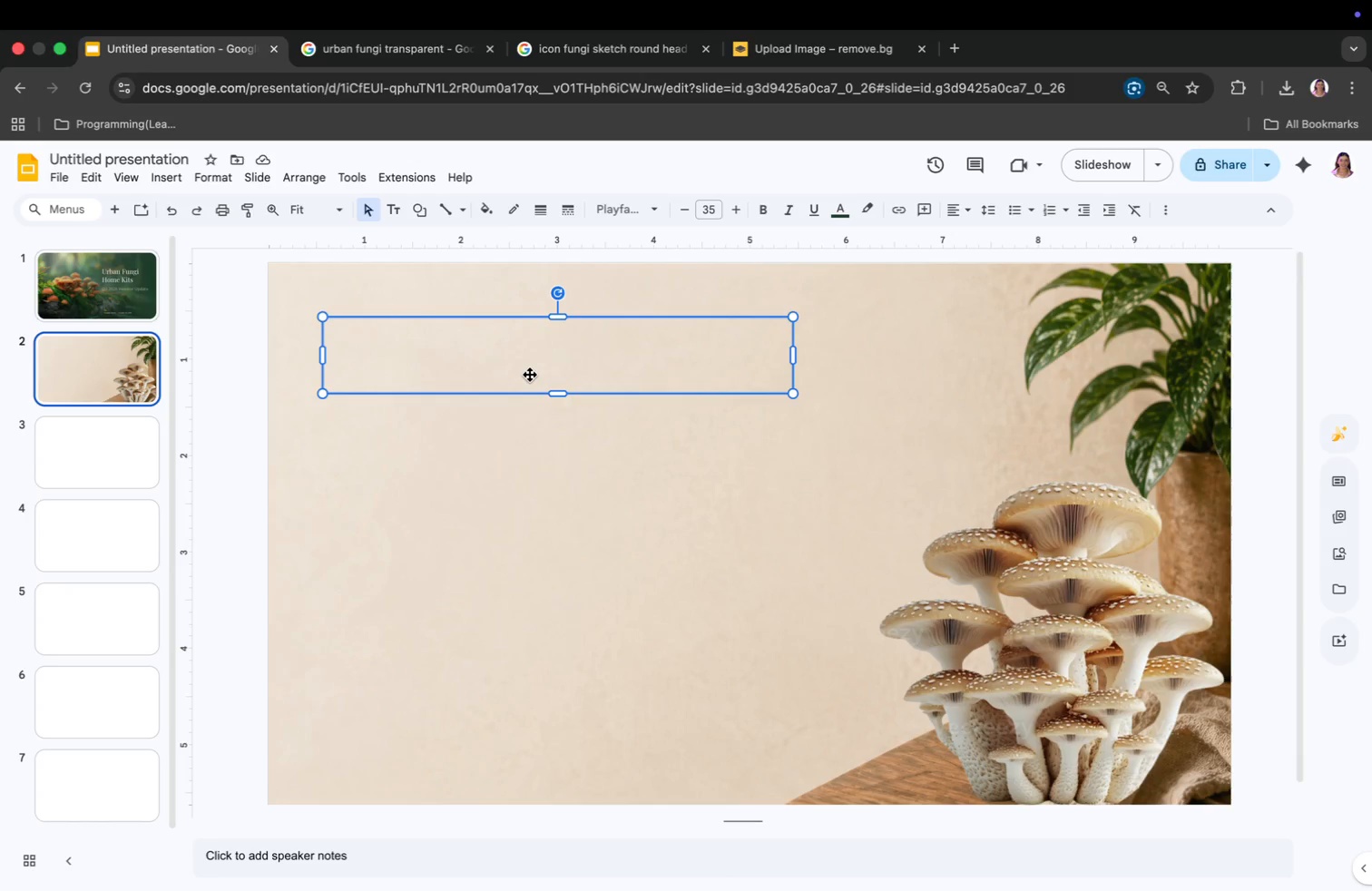 
wait(5.22)
 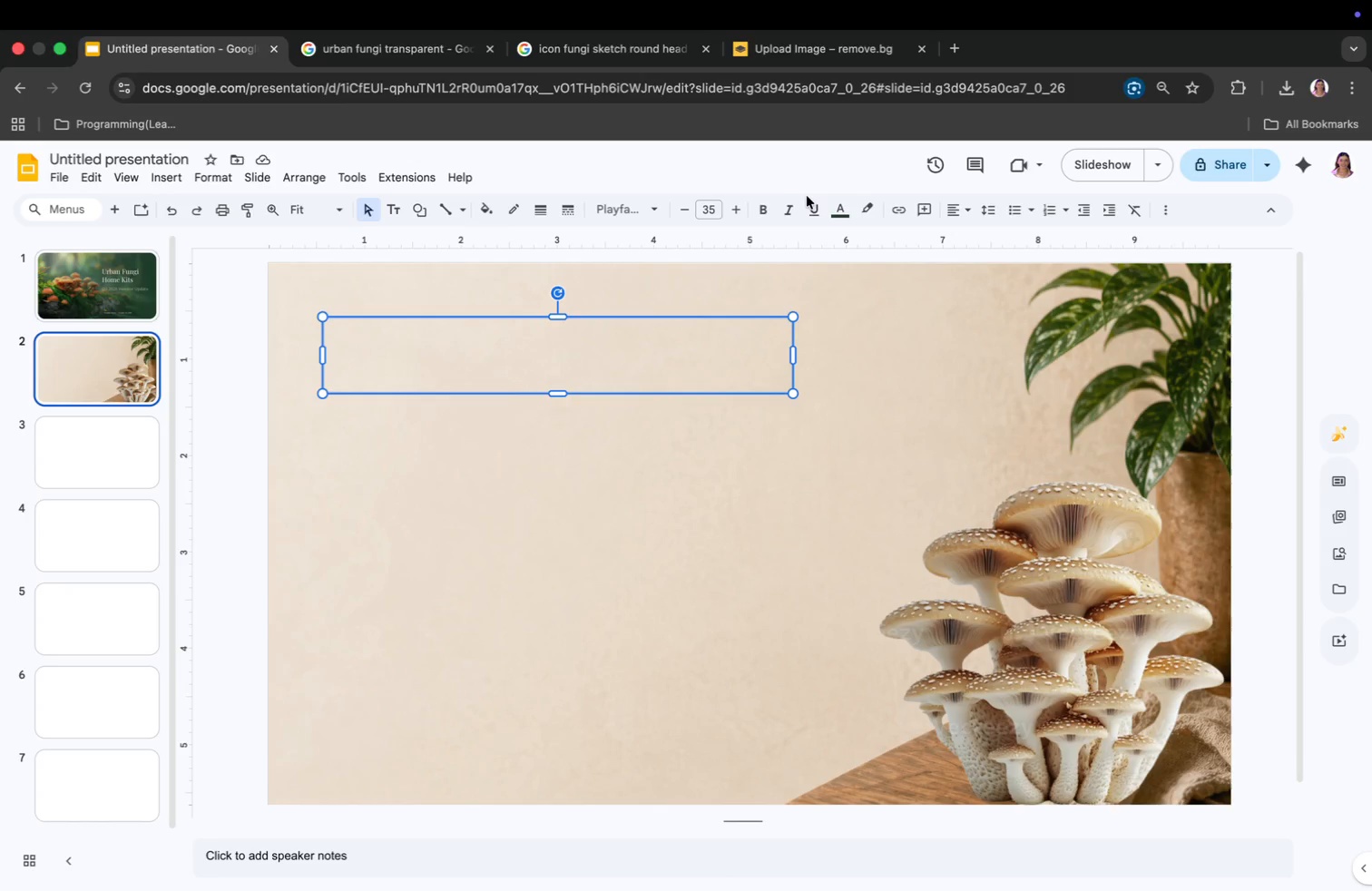 
left_click([122, 462])
 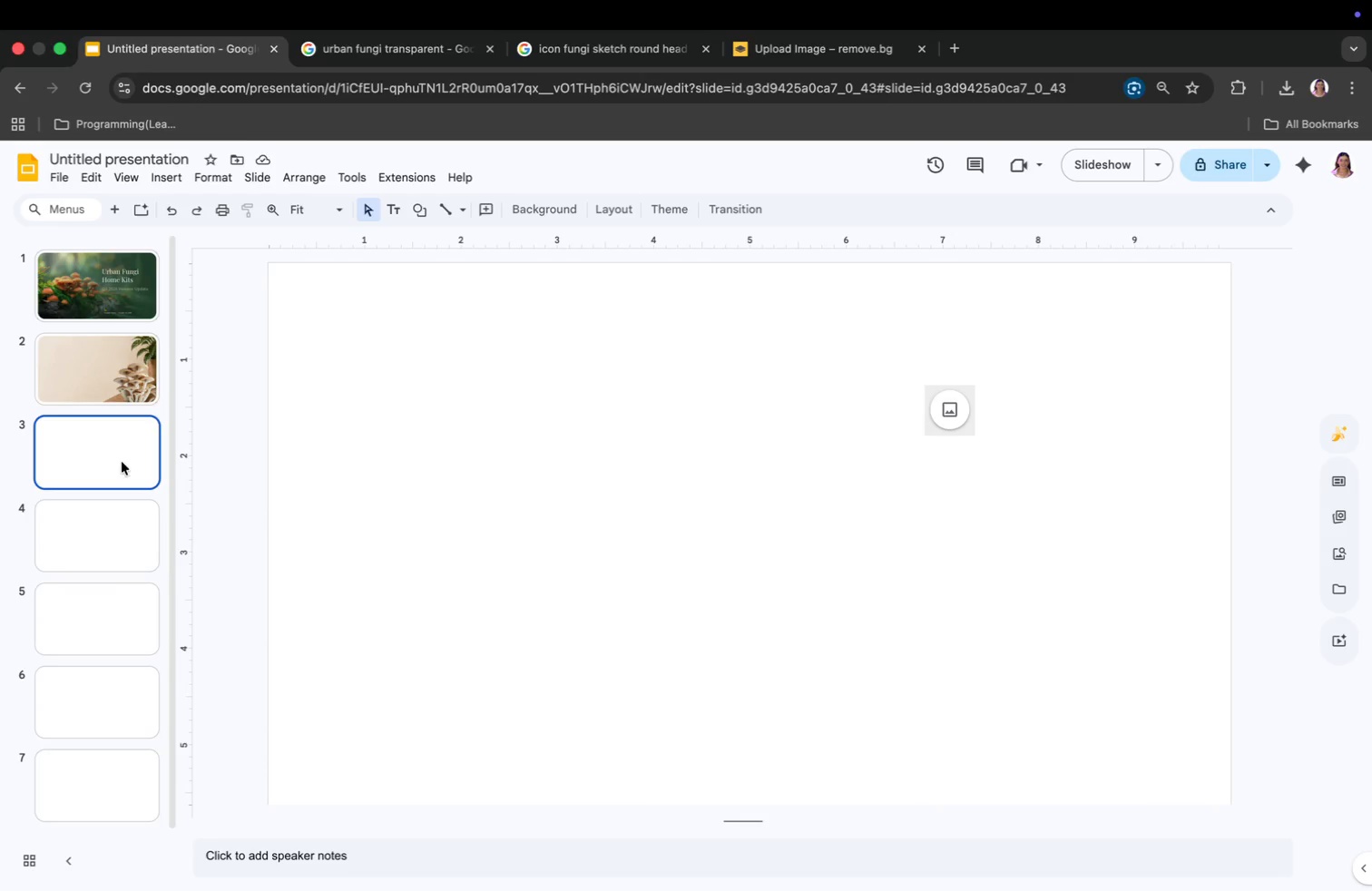 
key(Backspace)
 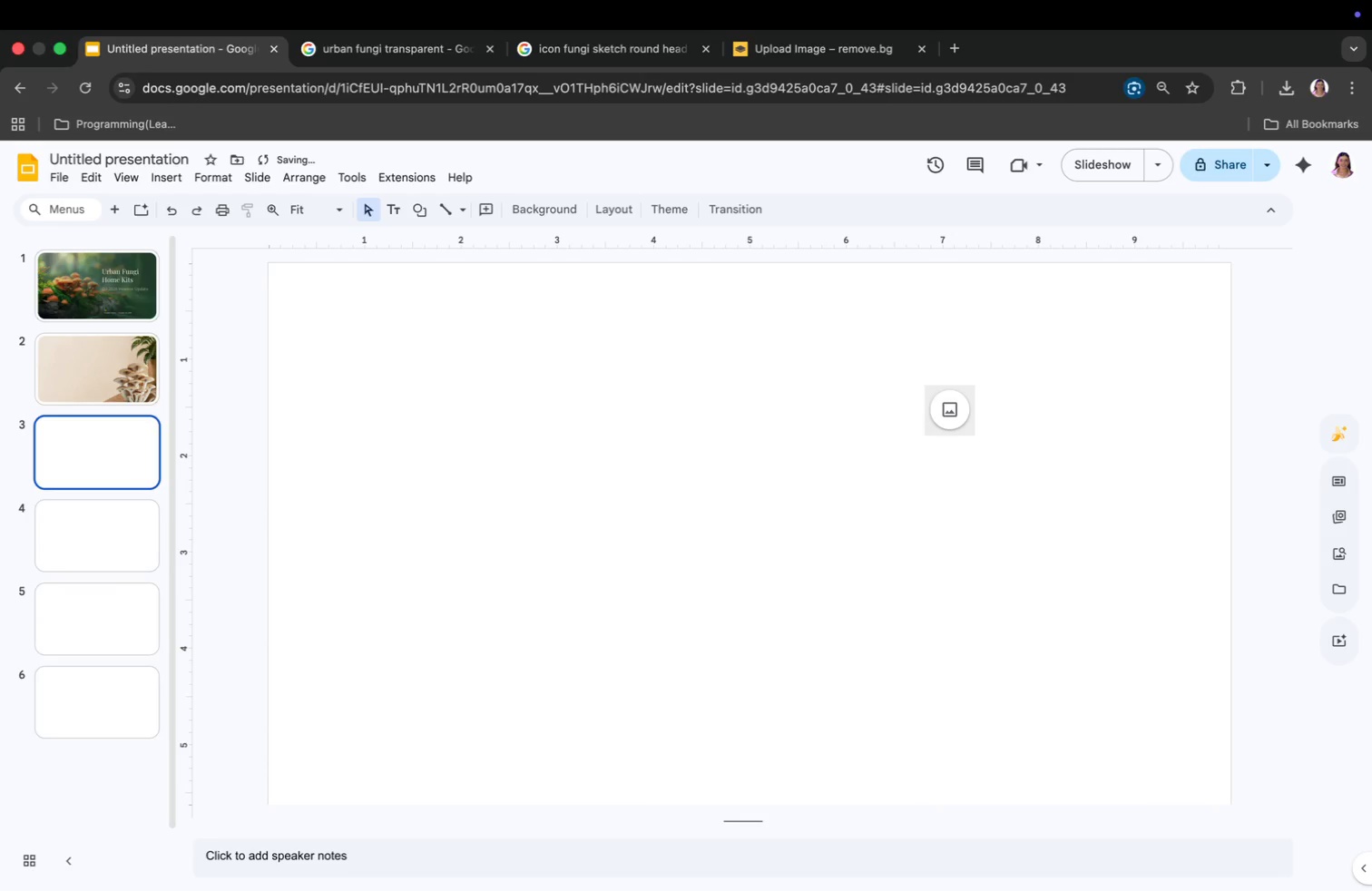 
key(Backspace)
 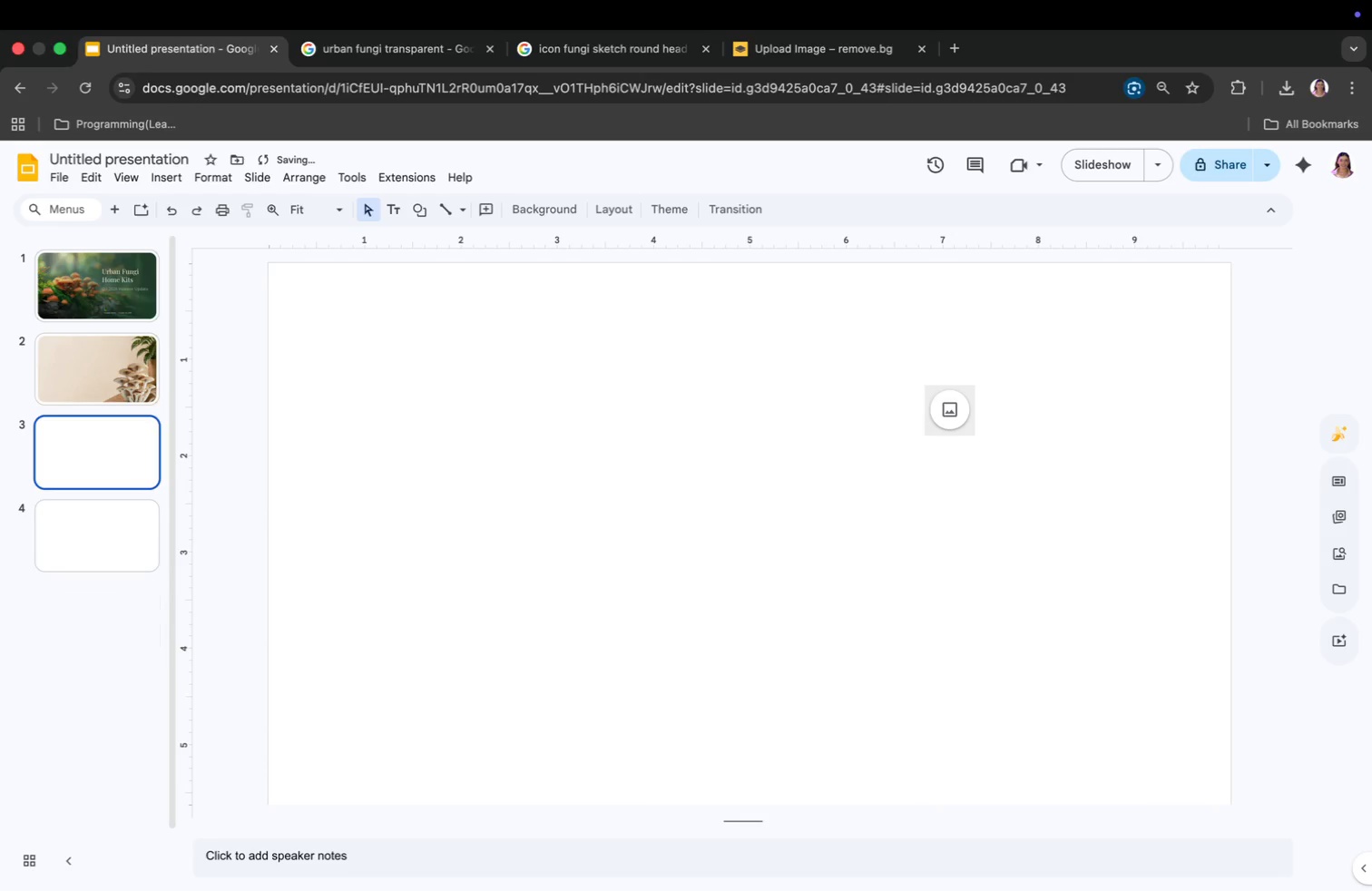 
key(Backspace)
 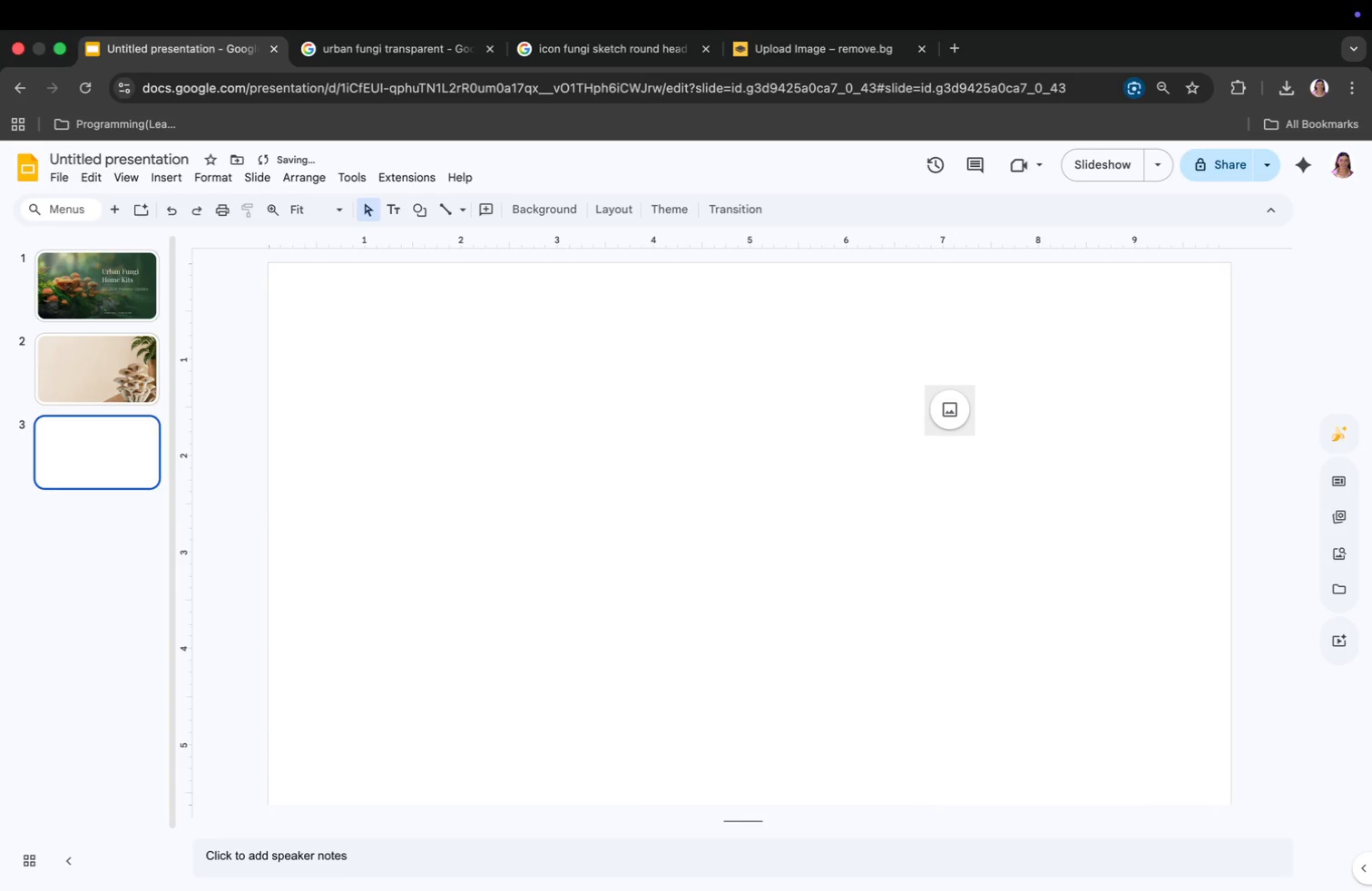 
key(Backspace)
 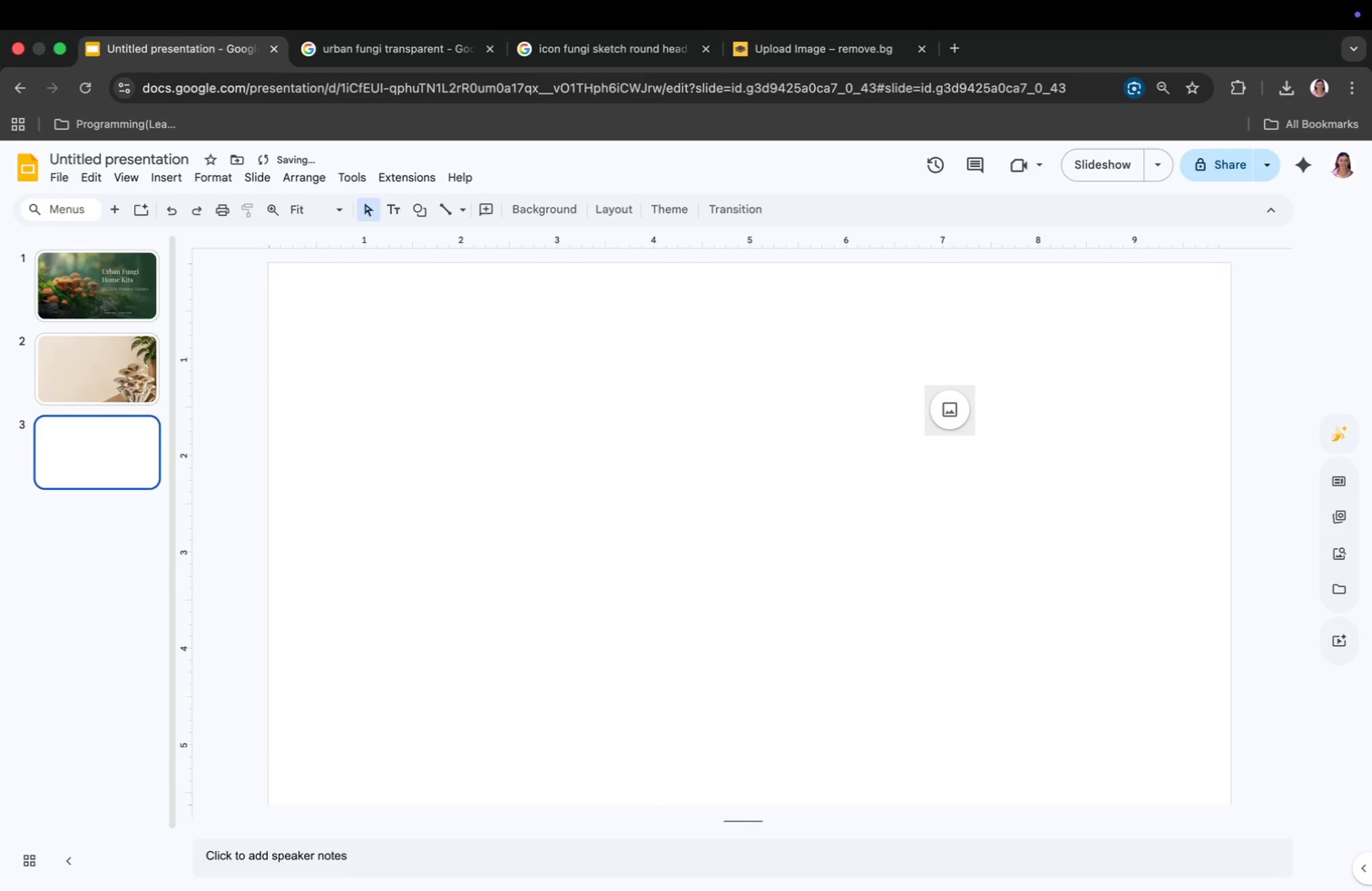 
key(Backspace)
 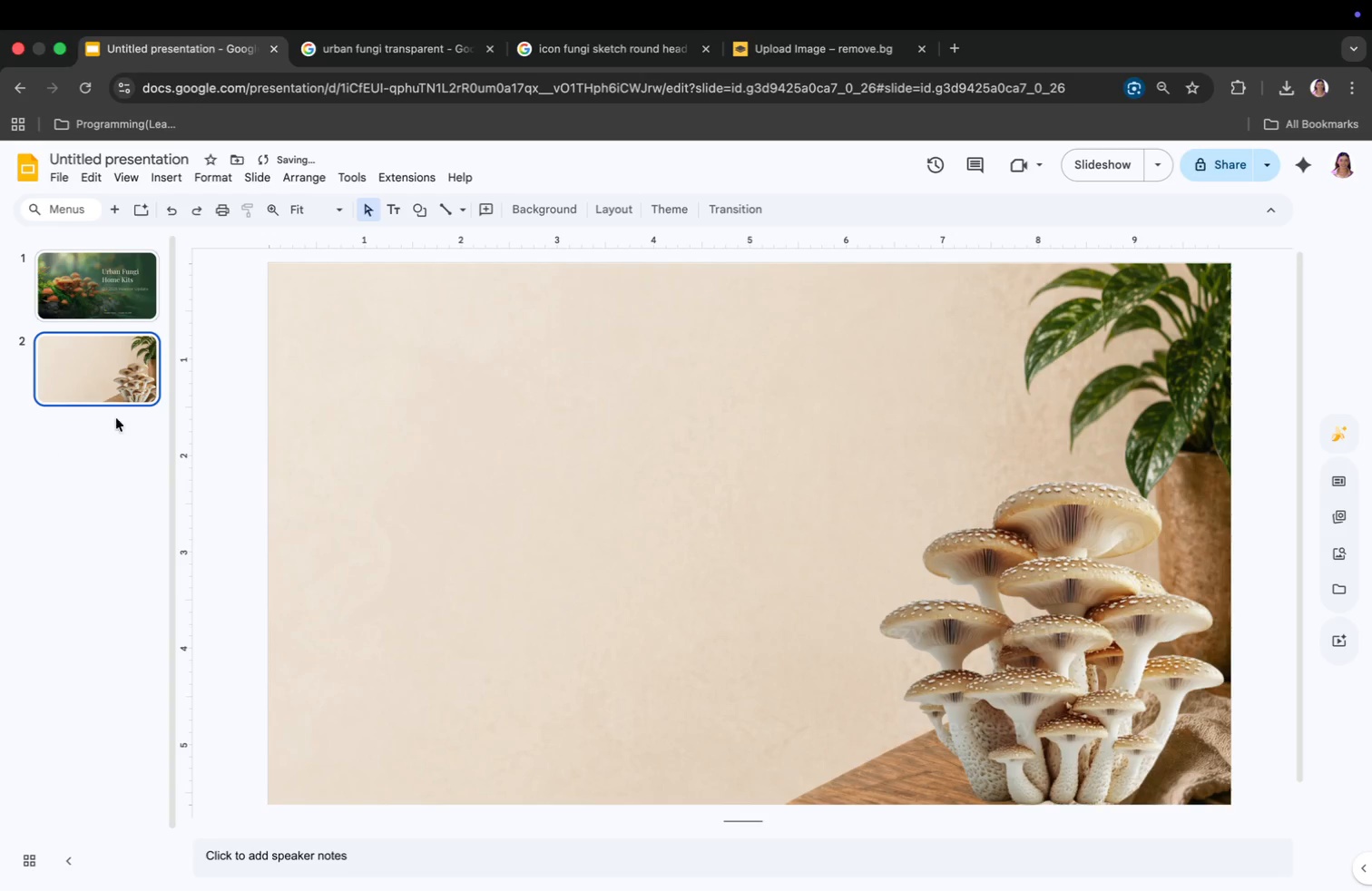 
left_click([109, 387])
 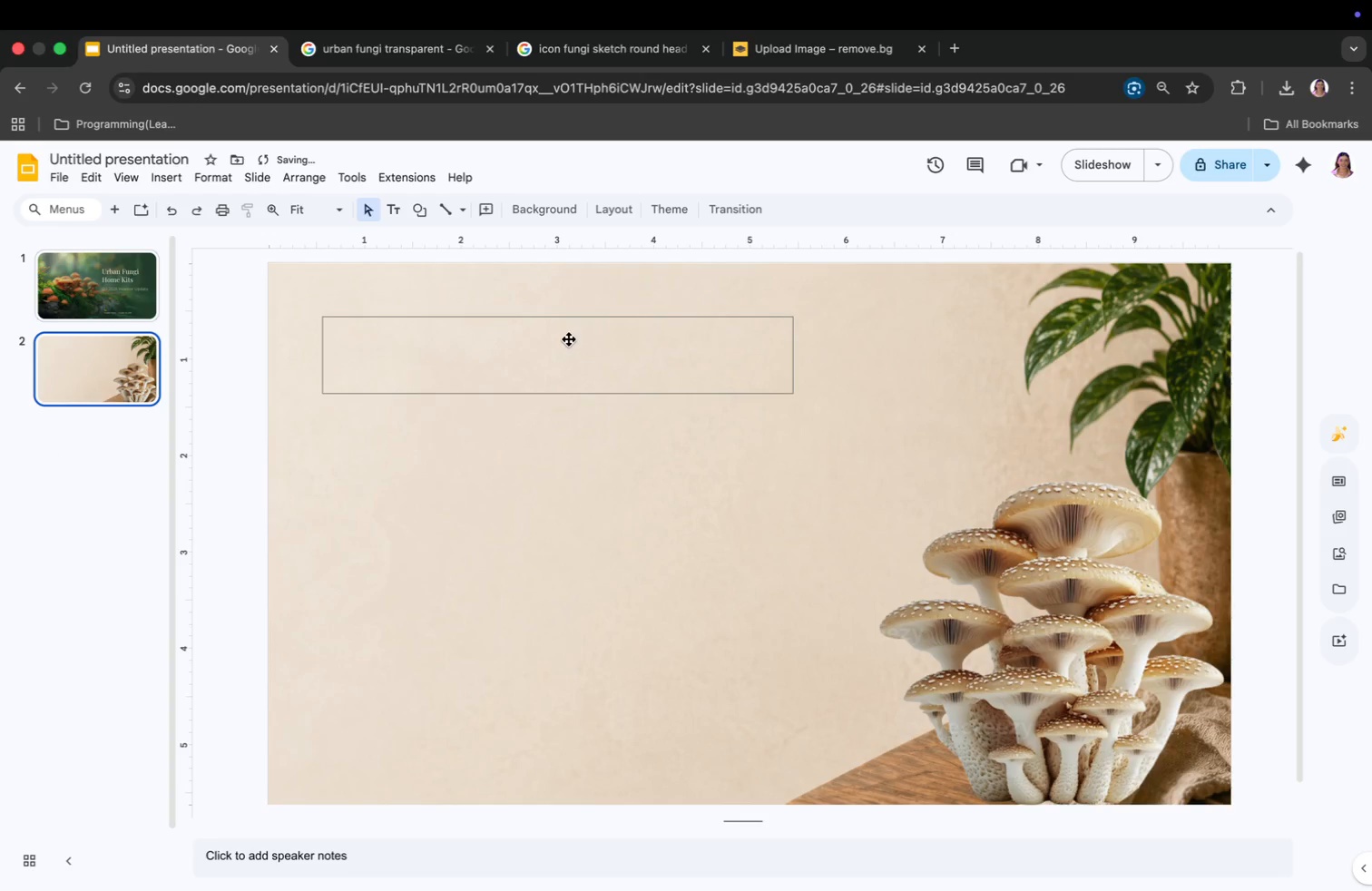 
right_click([561, 350])
 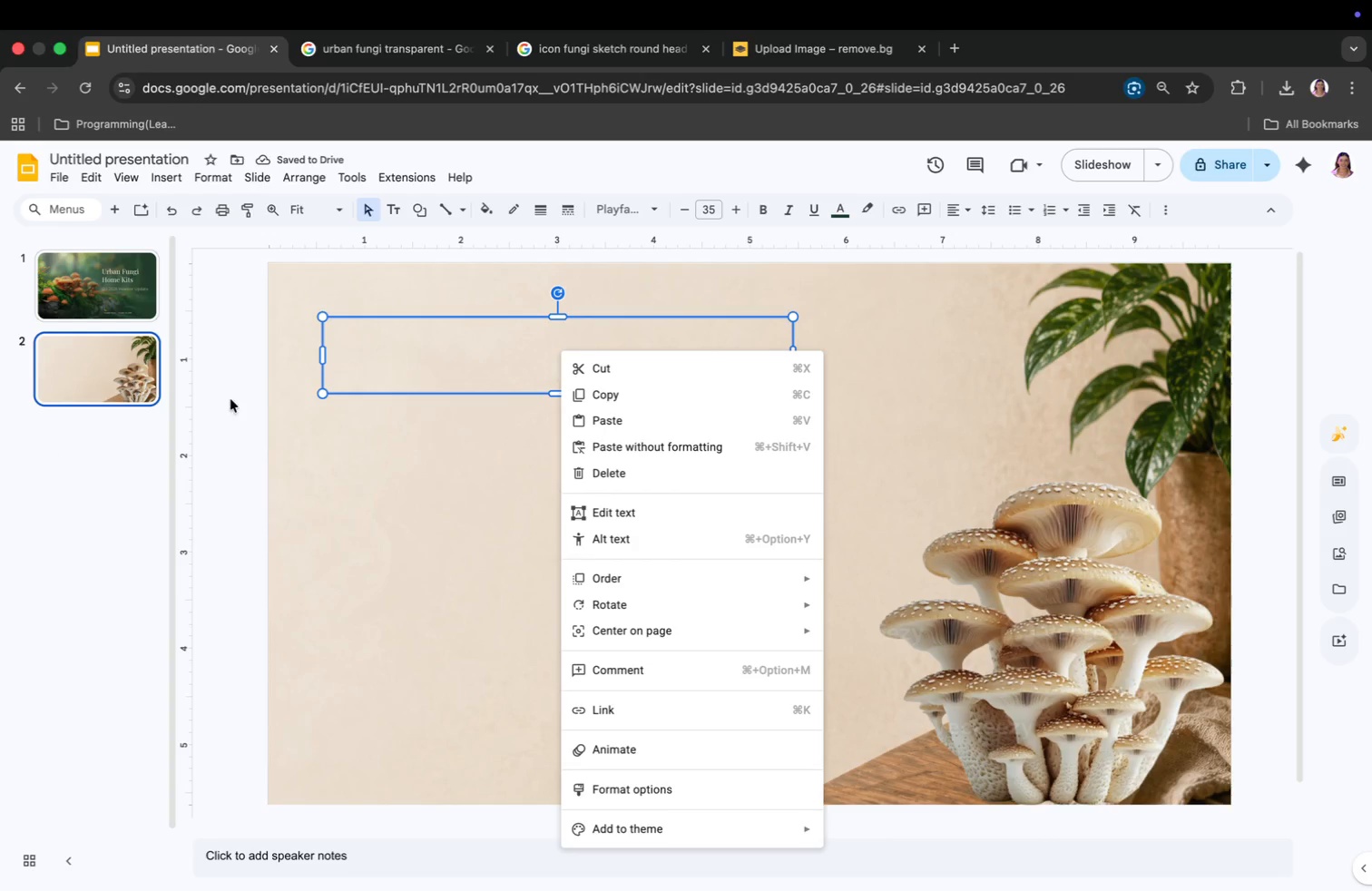 
left_click([375, 500])
 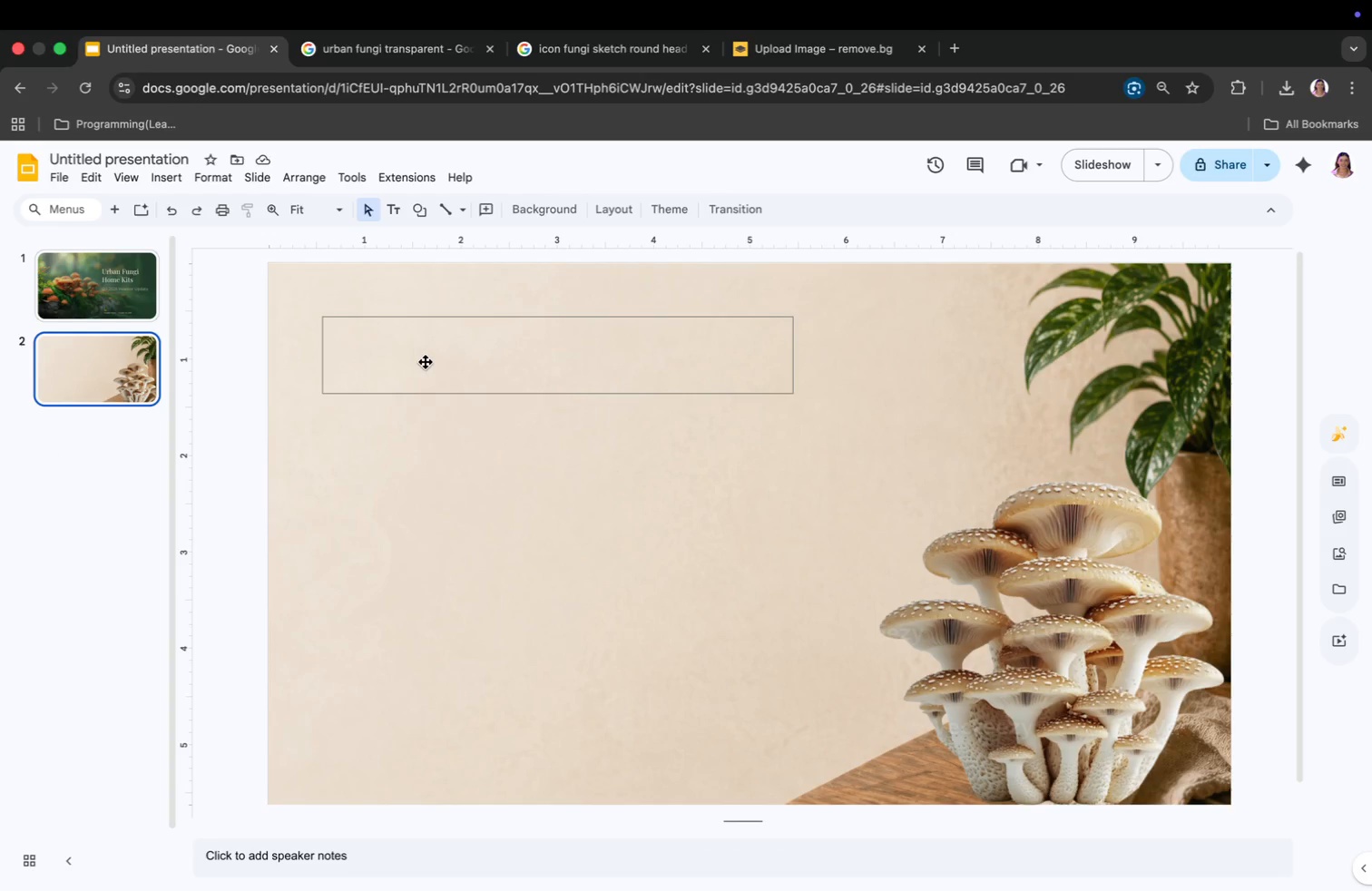 
left_click([426, 362])
 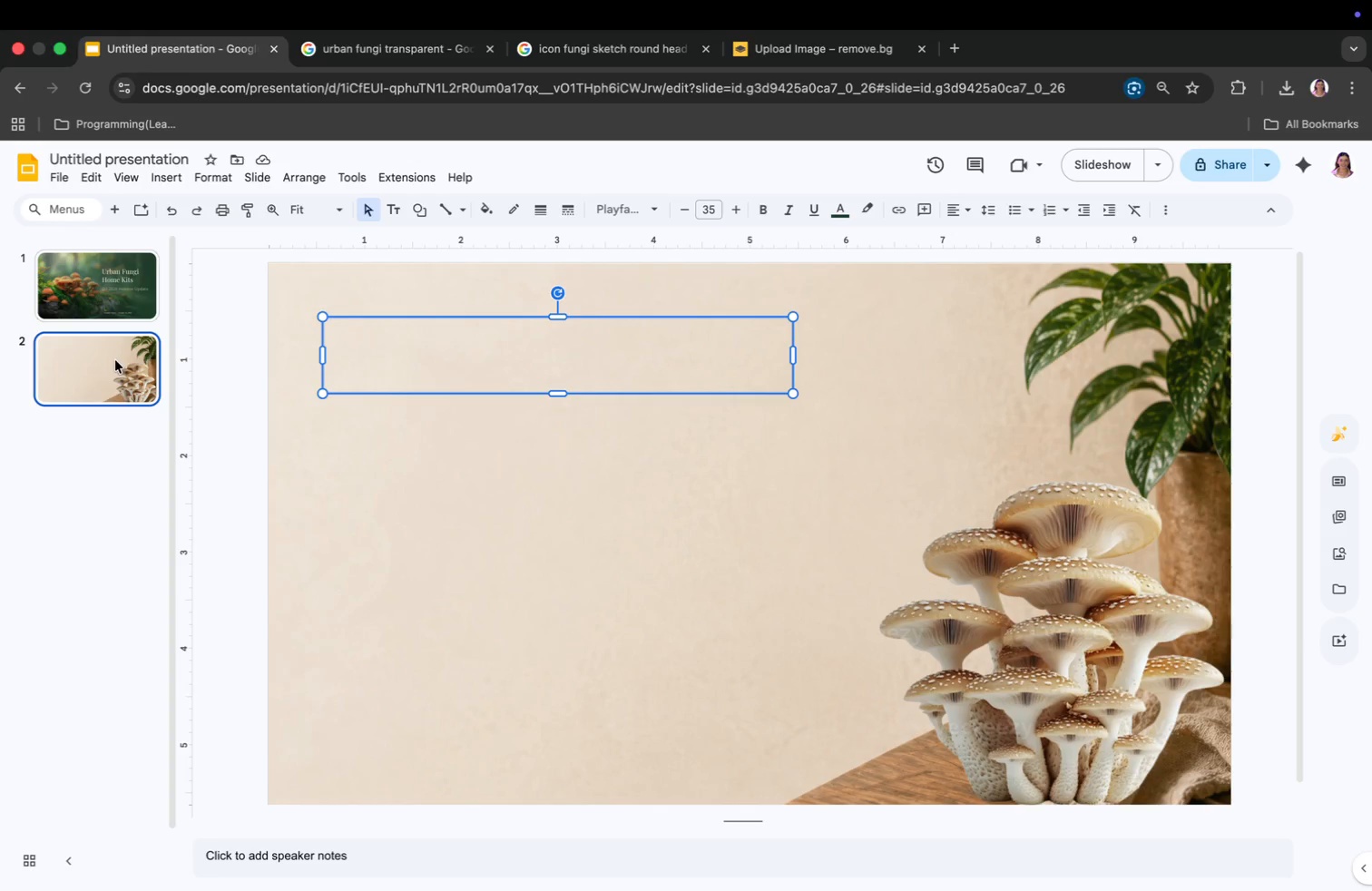 
right_click([115, 360])
 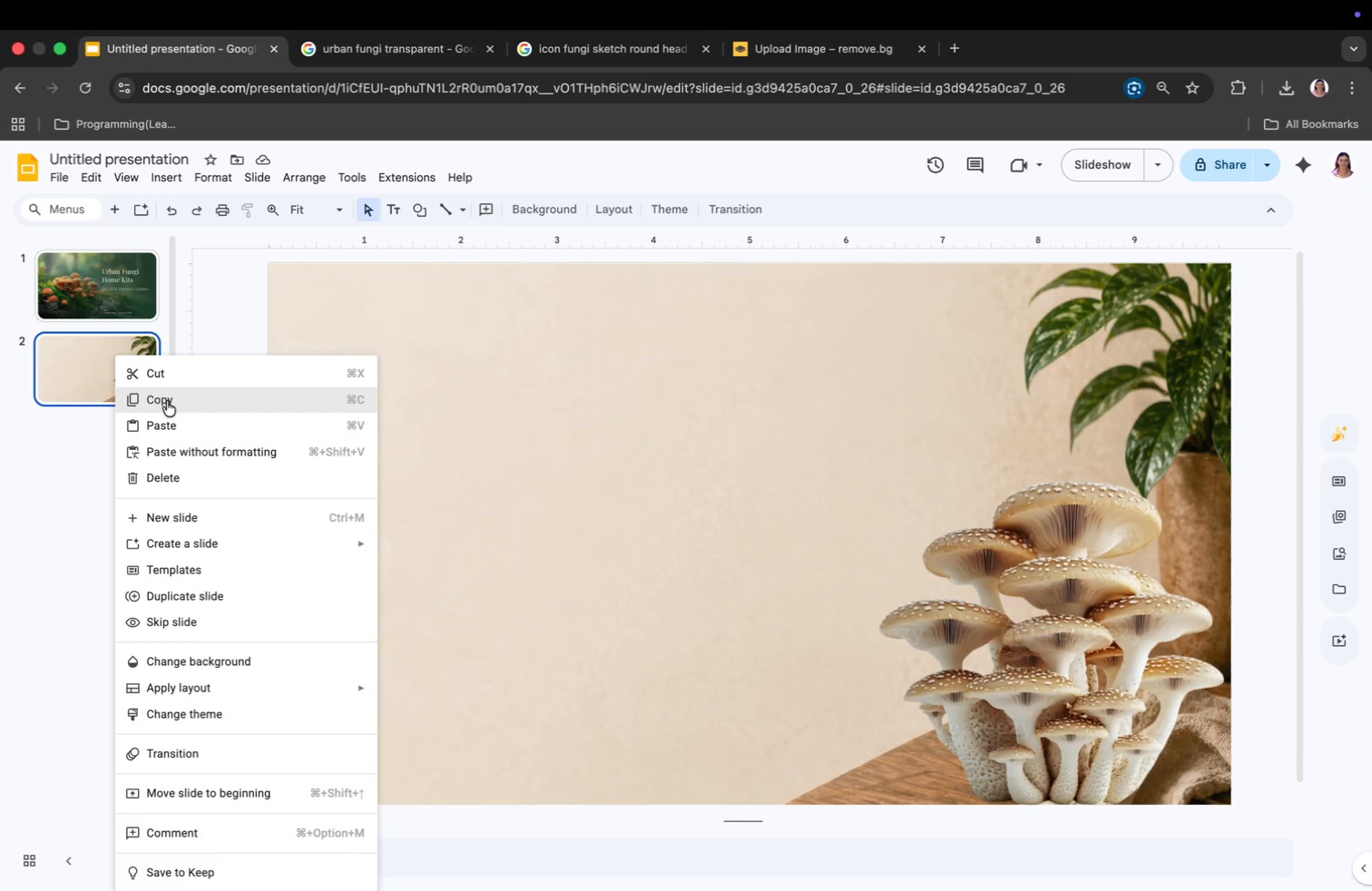 
left_click([167, 401])
 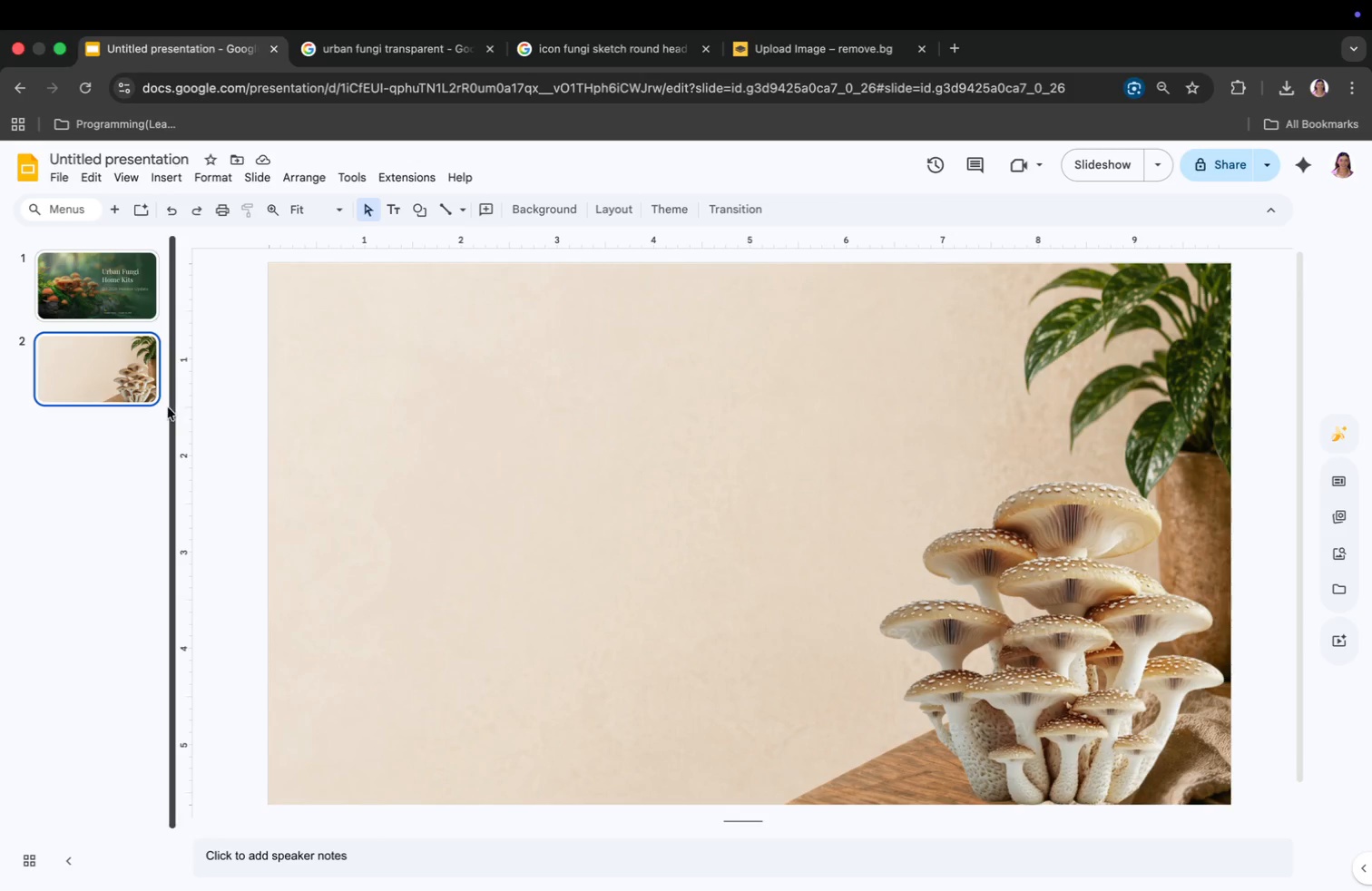 
key(Meta+V)
 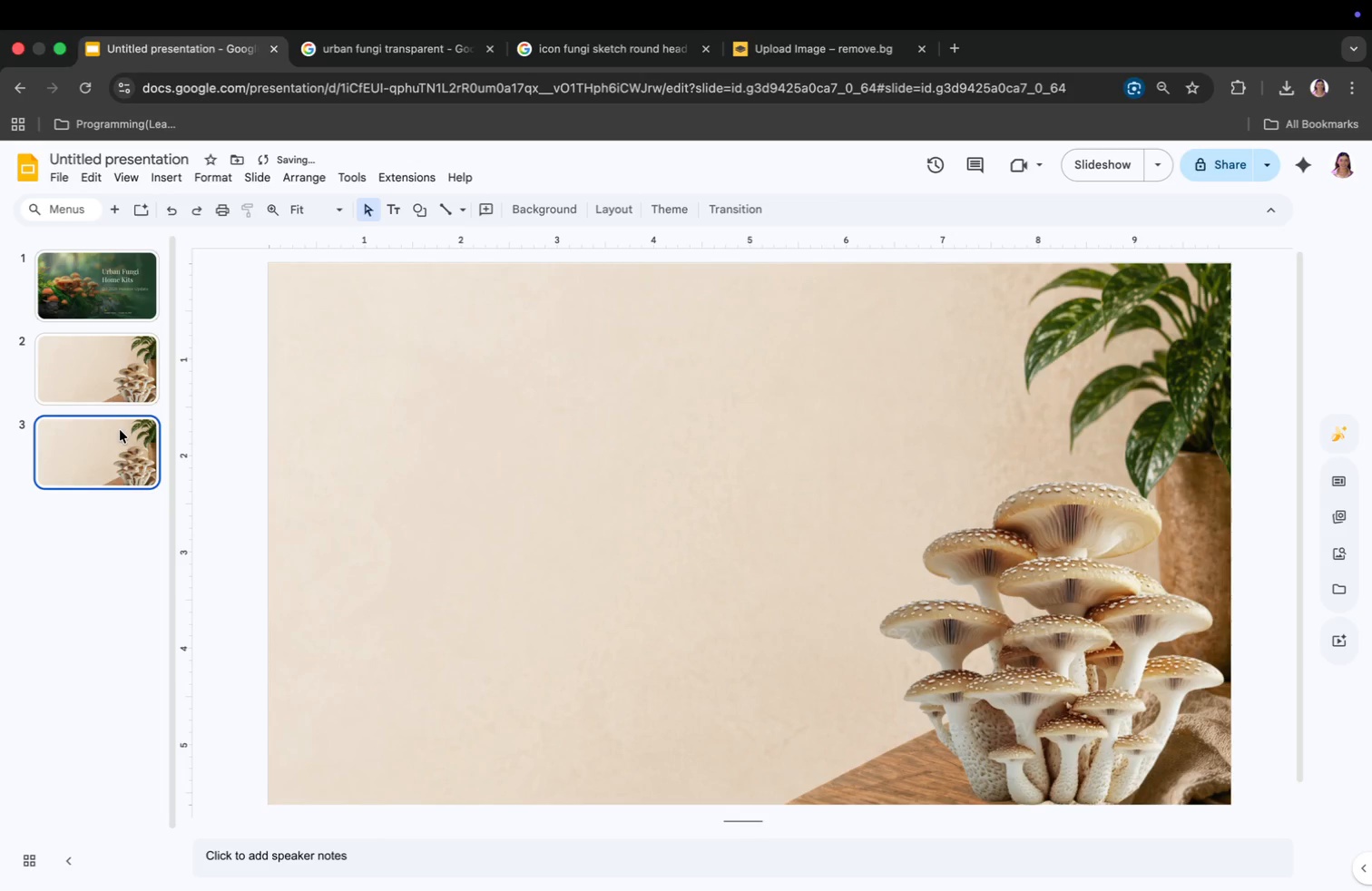 
key(Meta+V)
 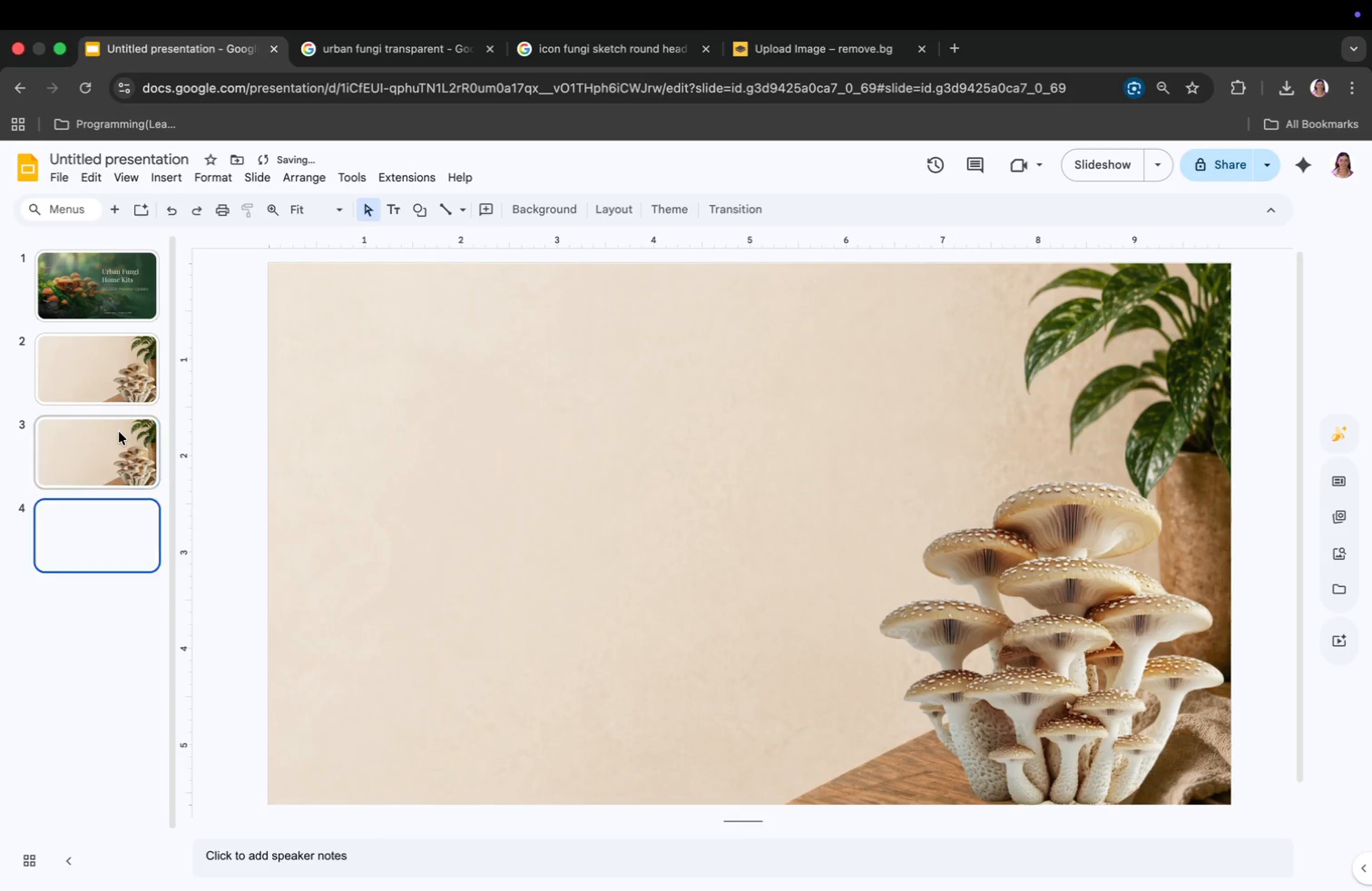 
key(Meta+V)
 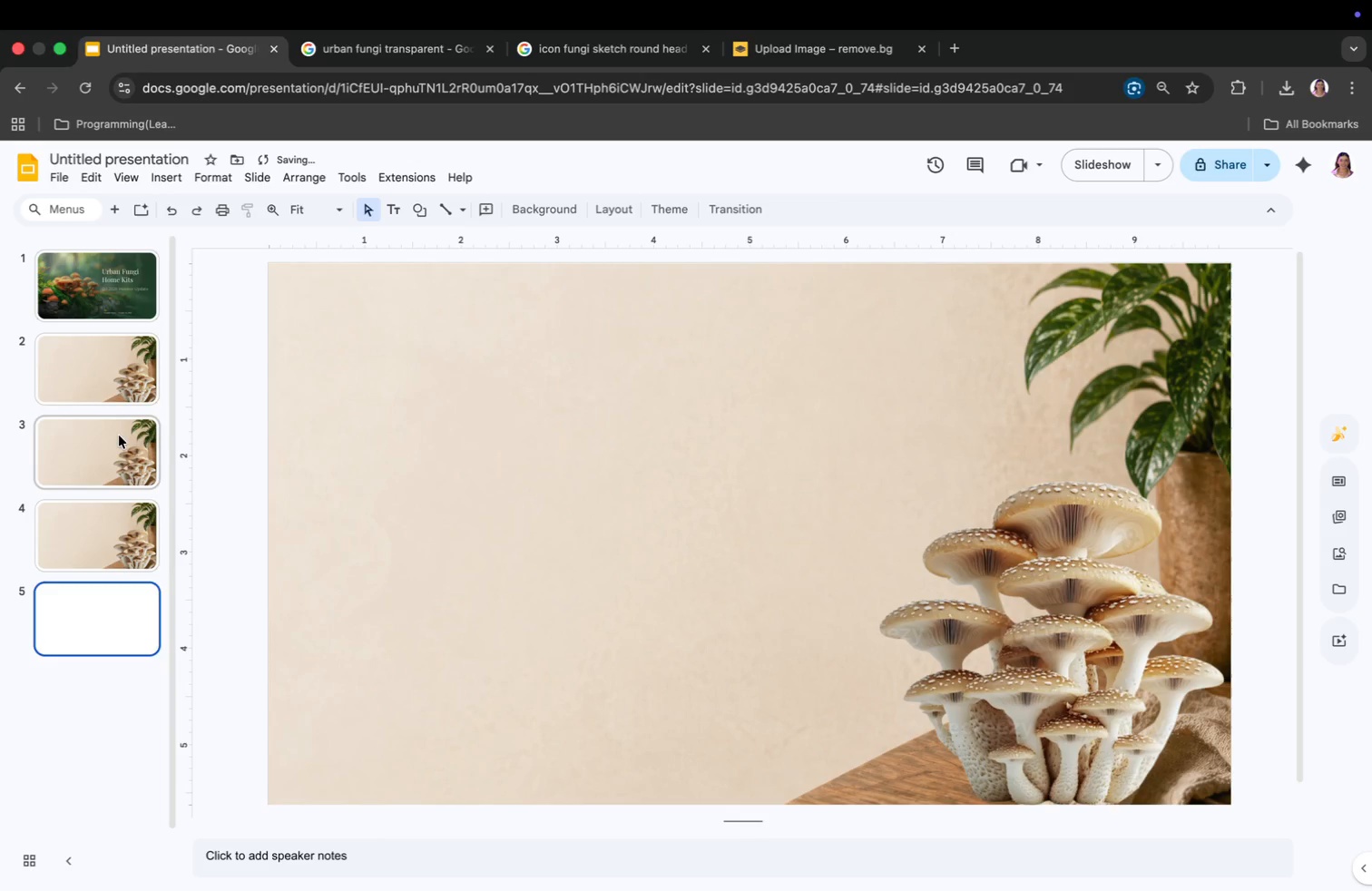 
key(Meta+V)
 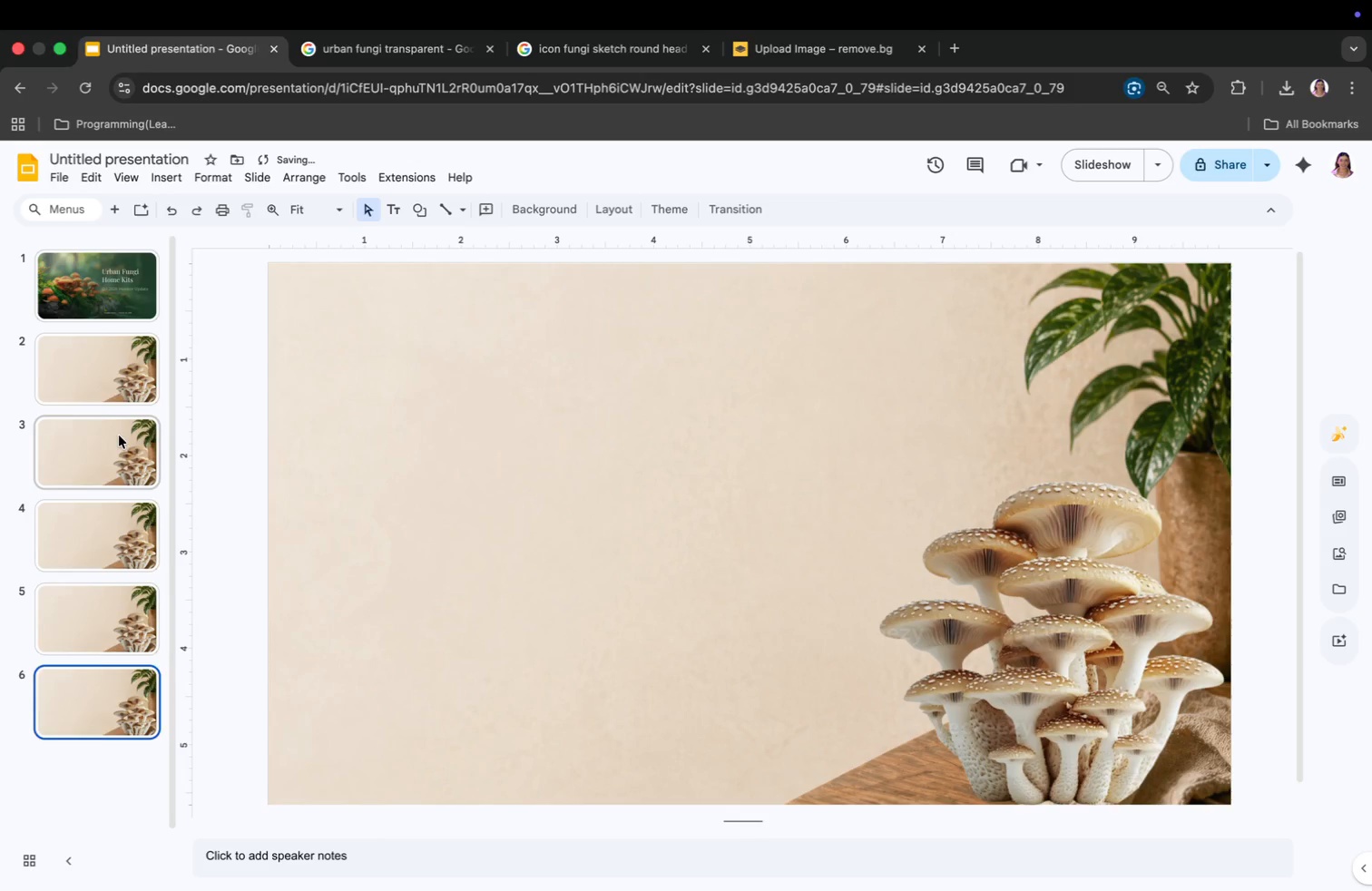 
key(Meta+V)
 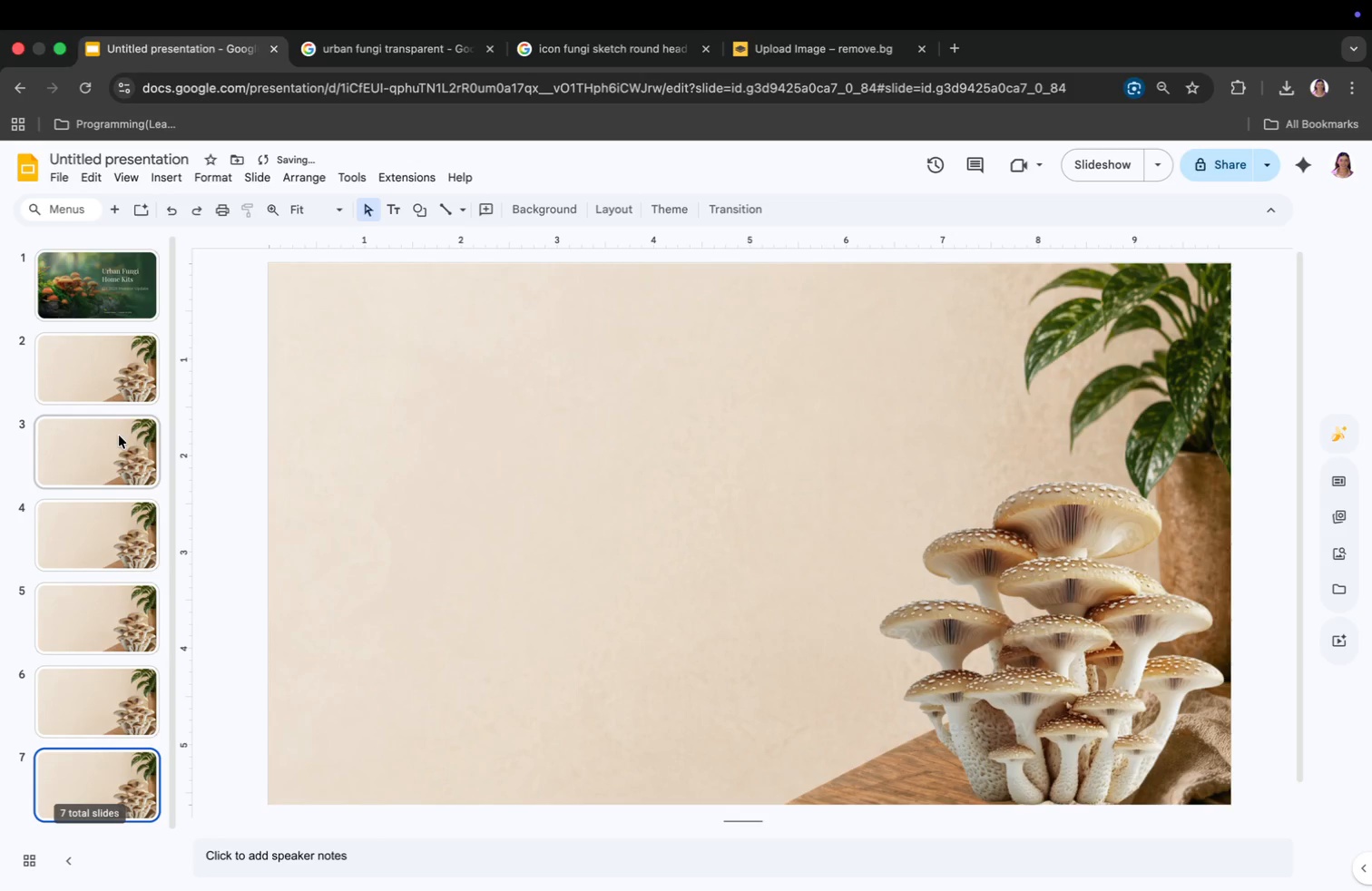 
key(Meta+V)
 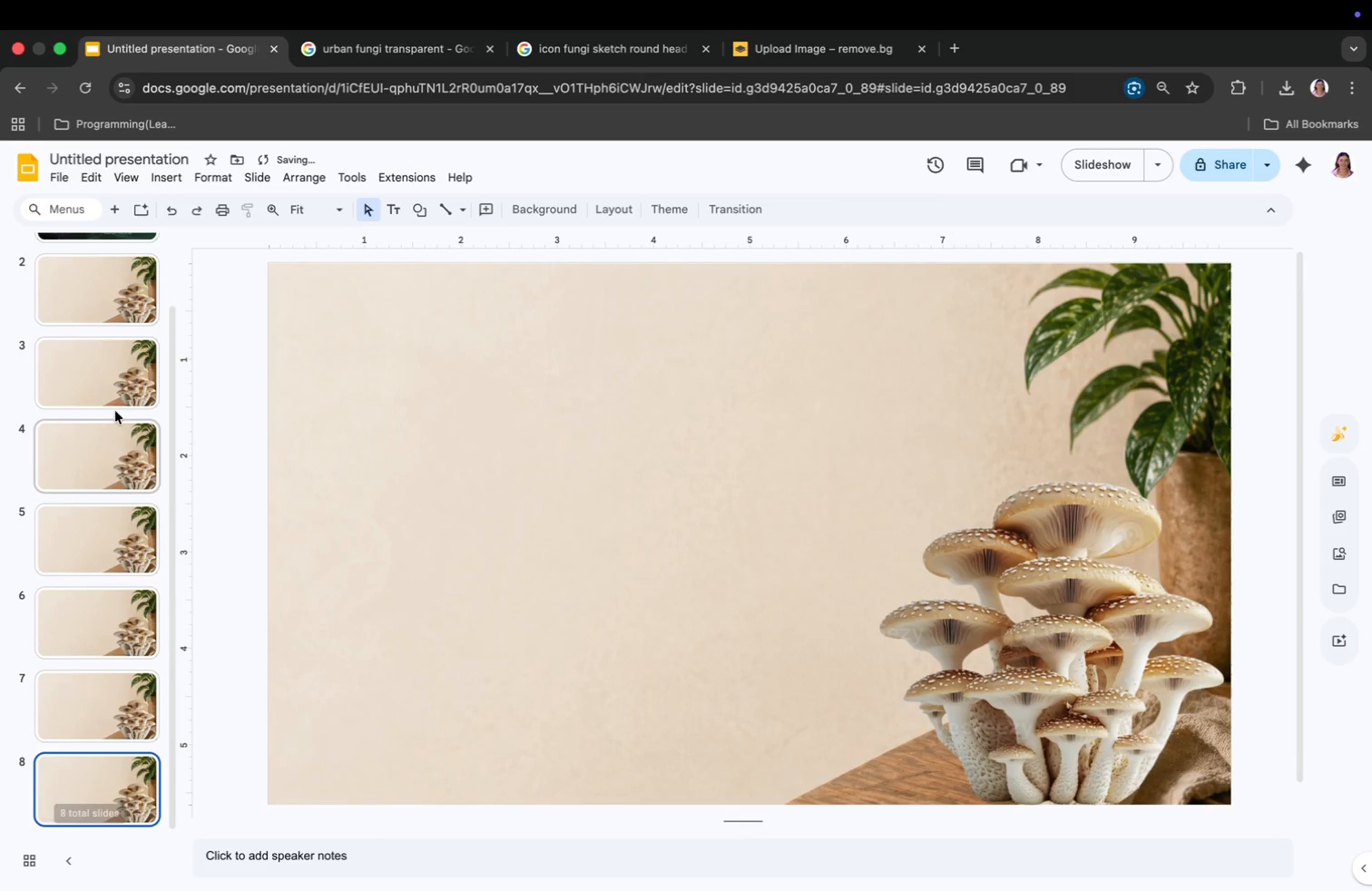 
scroll: coordinate [120, 447], scroll_direction: up, amount: 5.0
 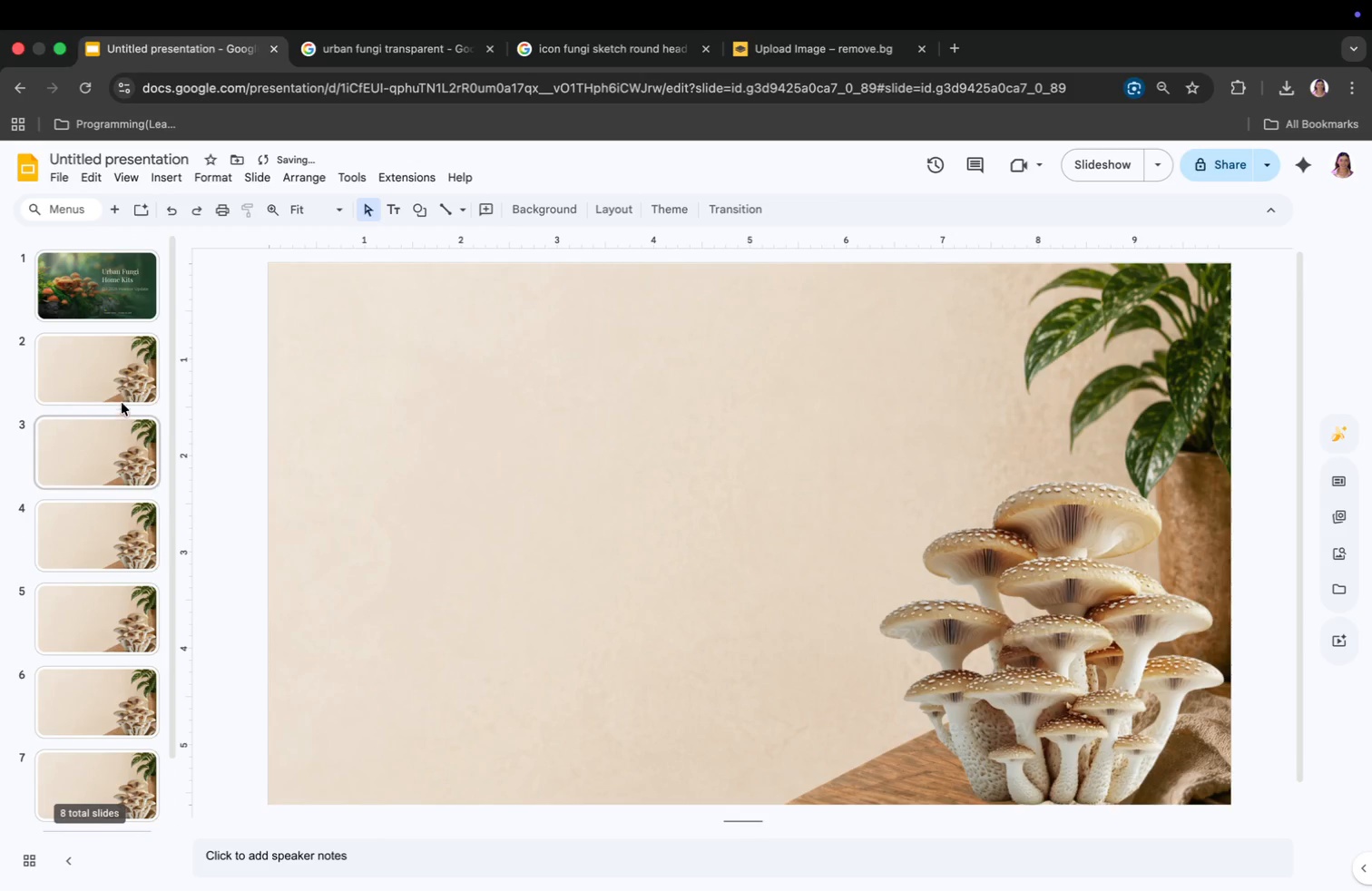 
left_click([122, 372])
 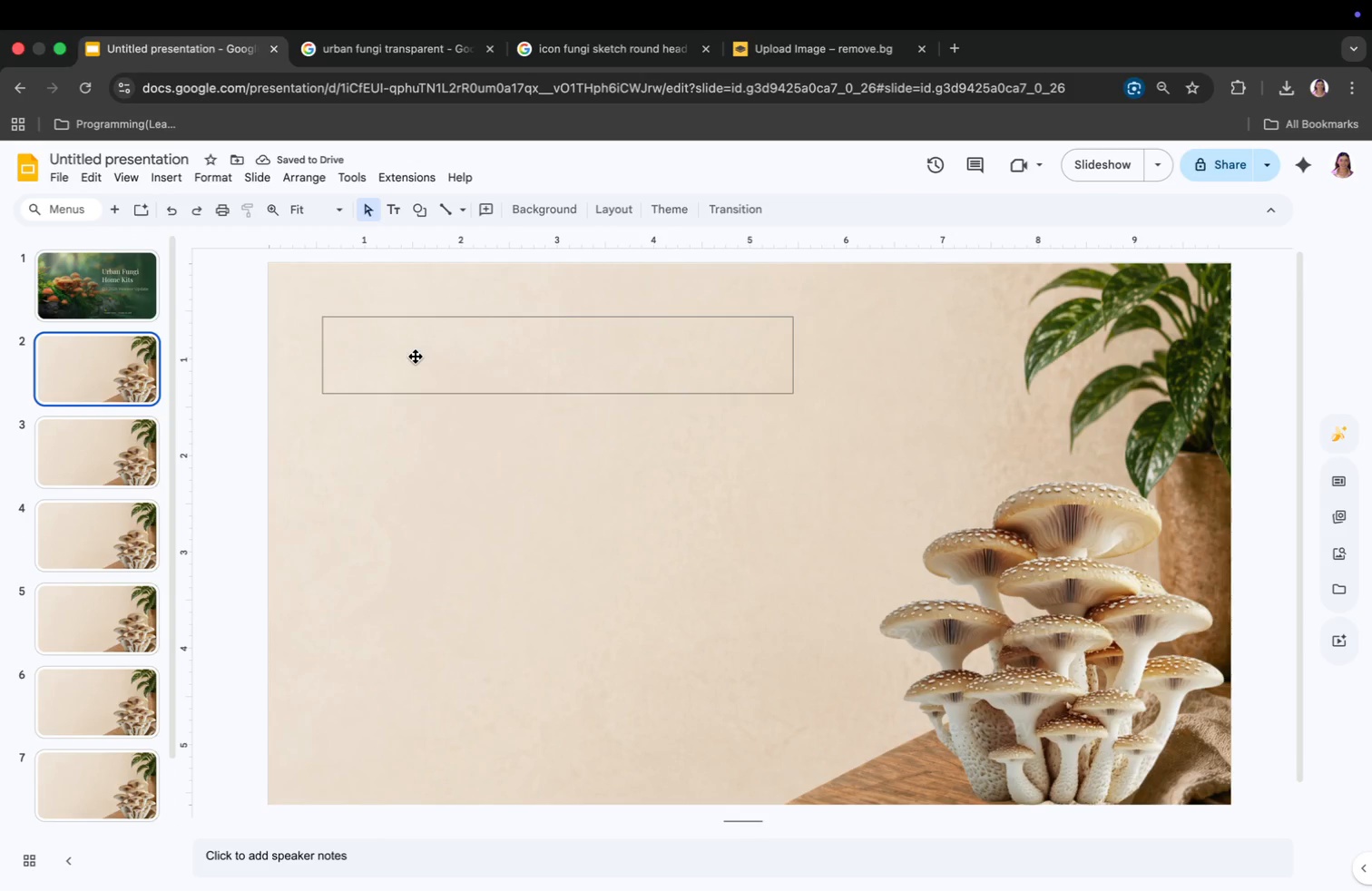 
double_click([416, 357])
 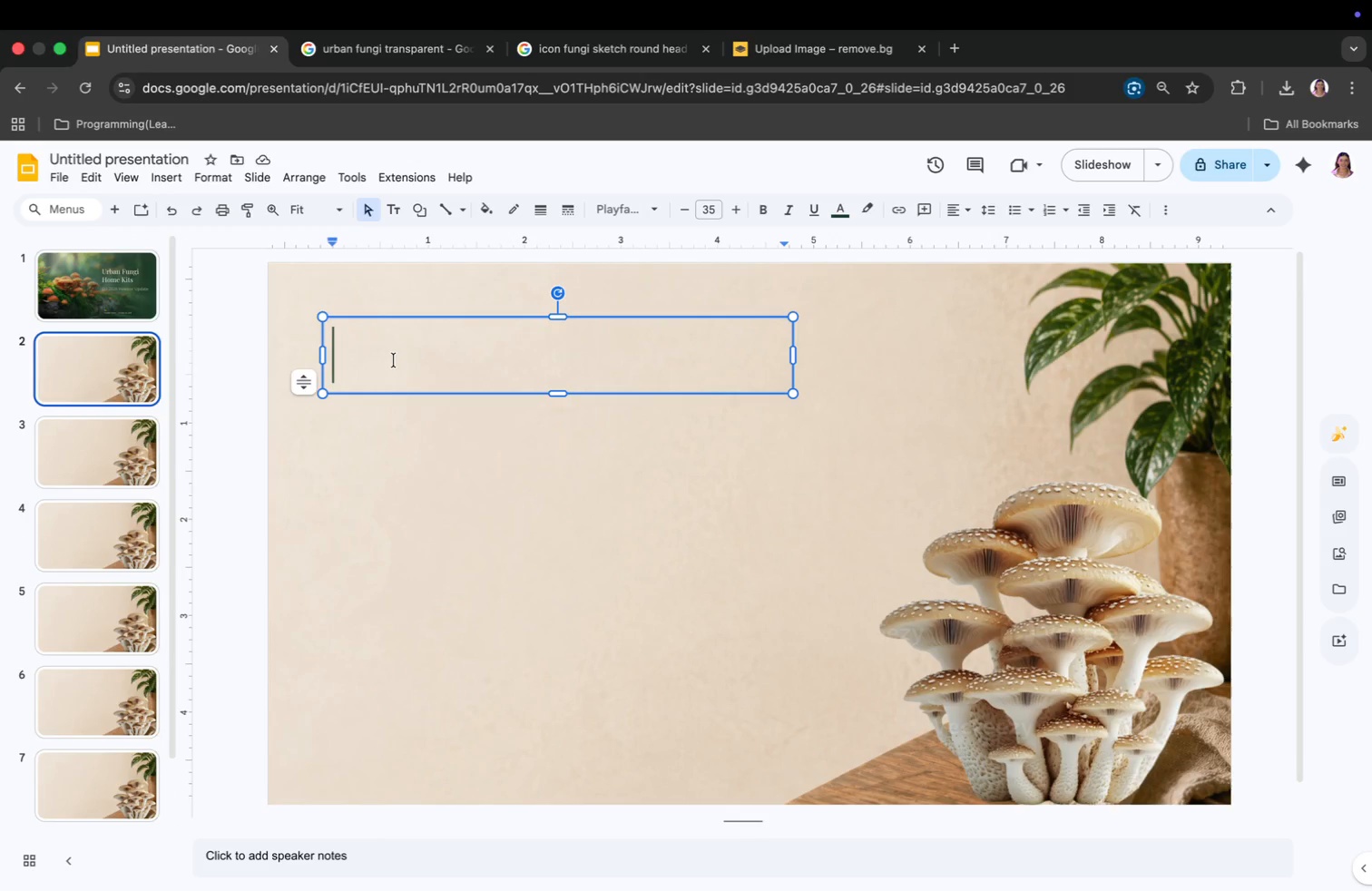 
type(q)
key(Backspace)
type(q3)
key(Backspace)
key(Backspace)
type(A)
key(Backspace)
type(Q3 at a Glanve)
key(Backspace)
key(Backspace)
type(ce)
 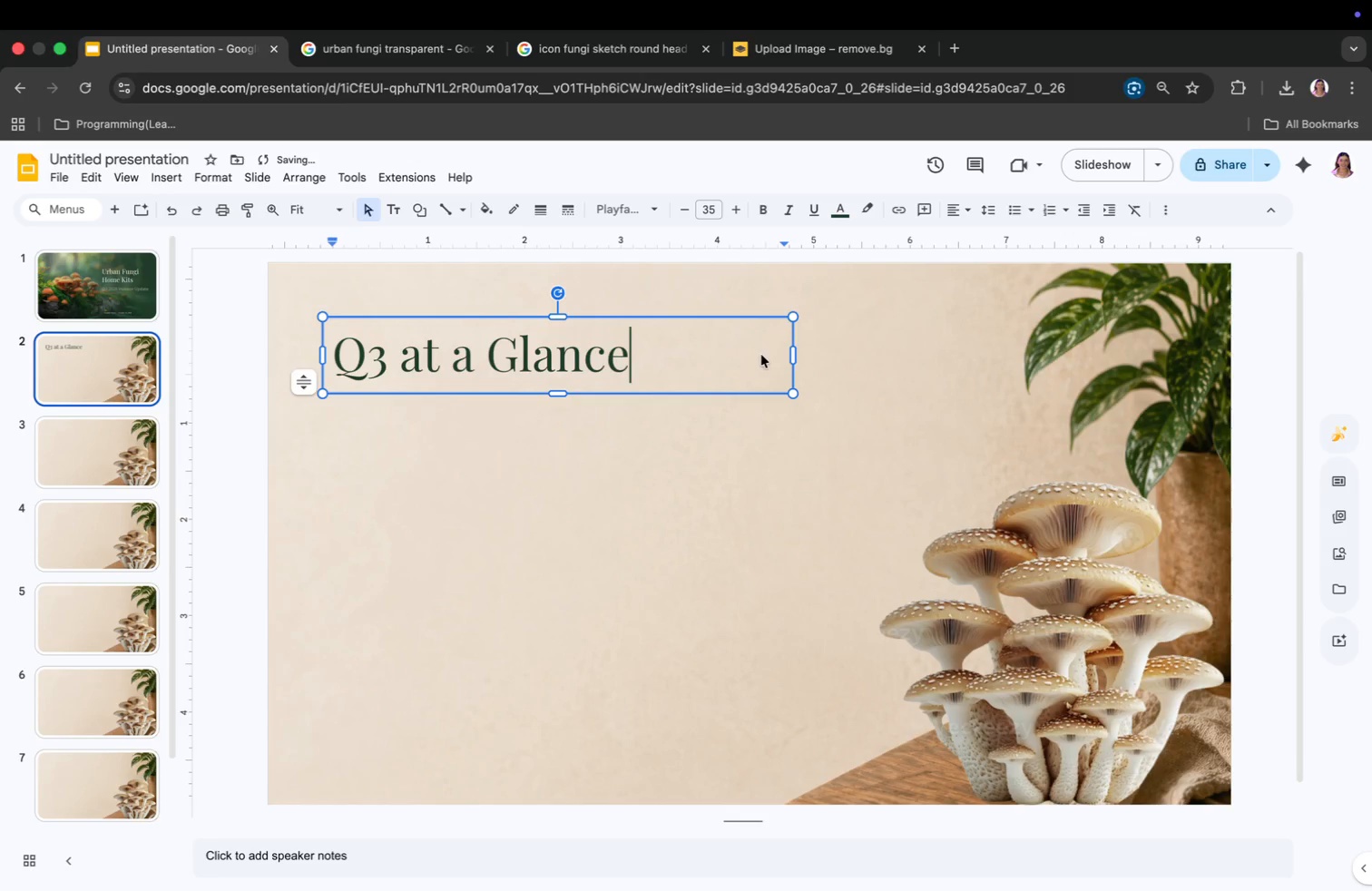 
left_click_drag(start_coordinate=[790, 350], to_coordinate=[670, 359])
 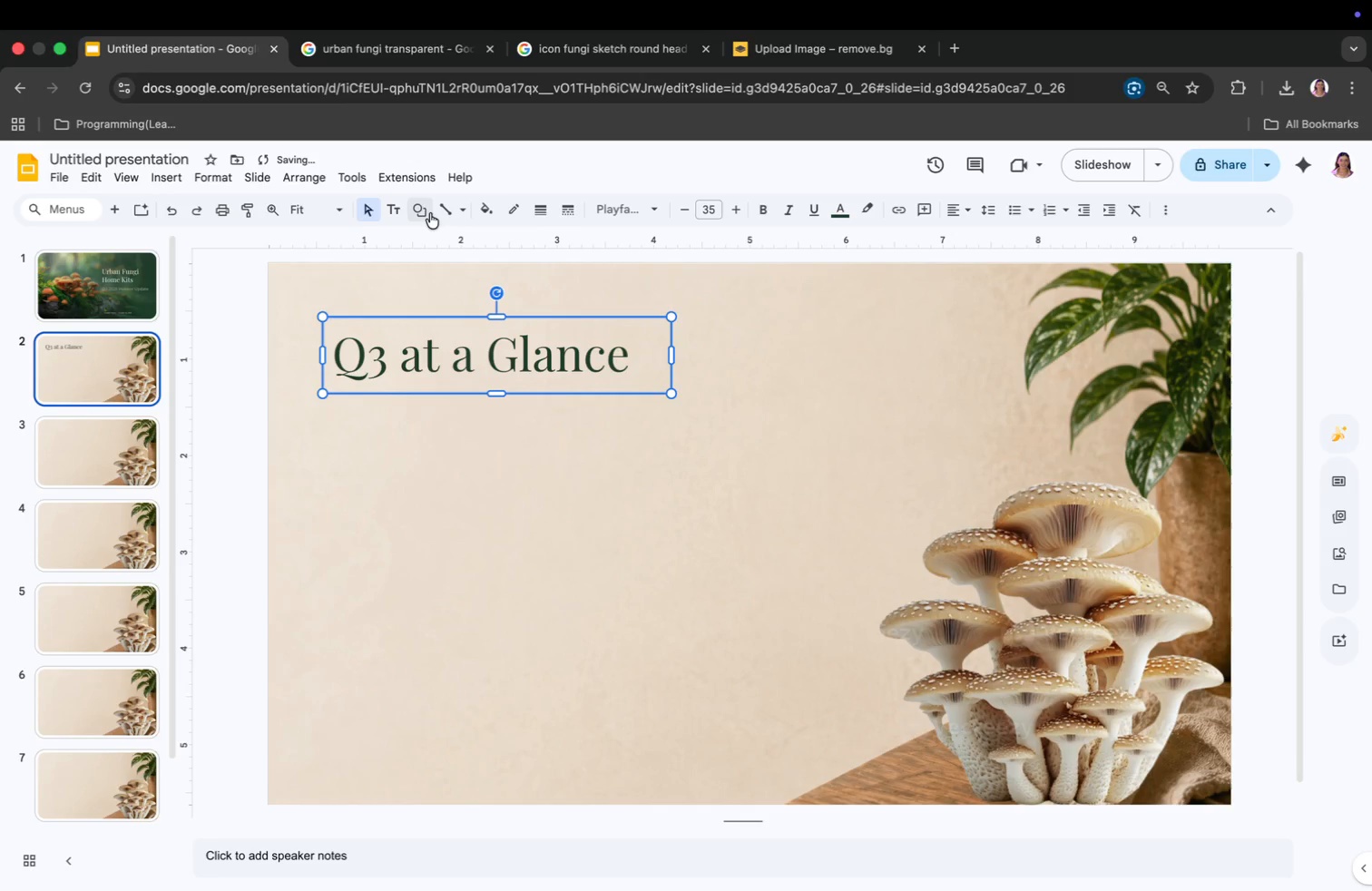 
left_click([441, 211])
 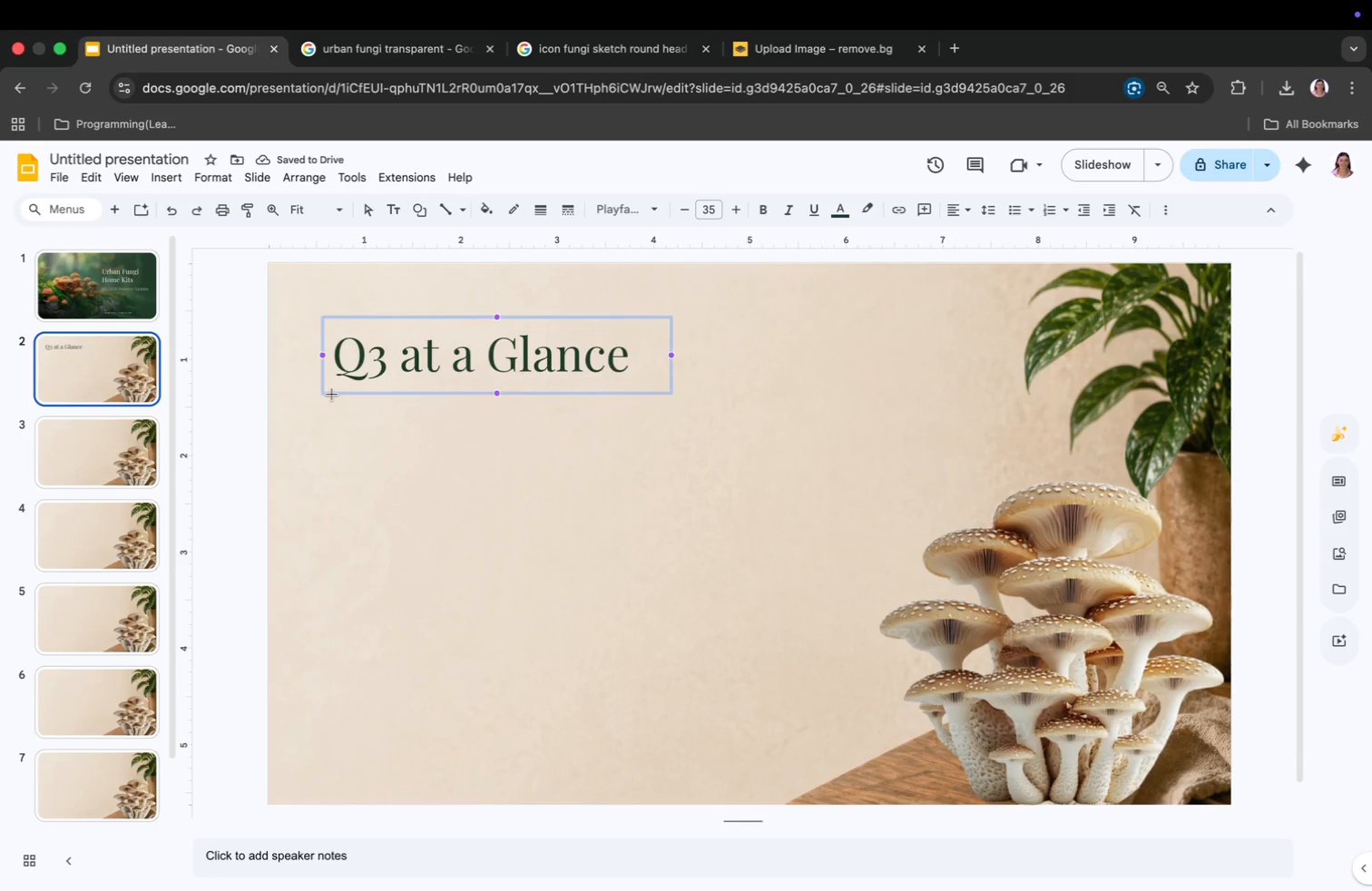 
left_click([331, 394])
 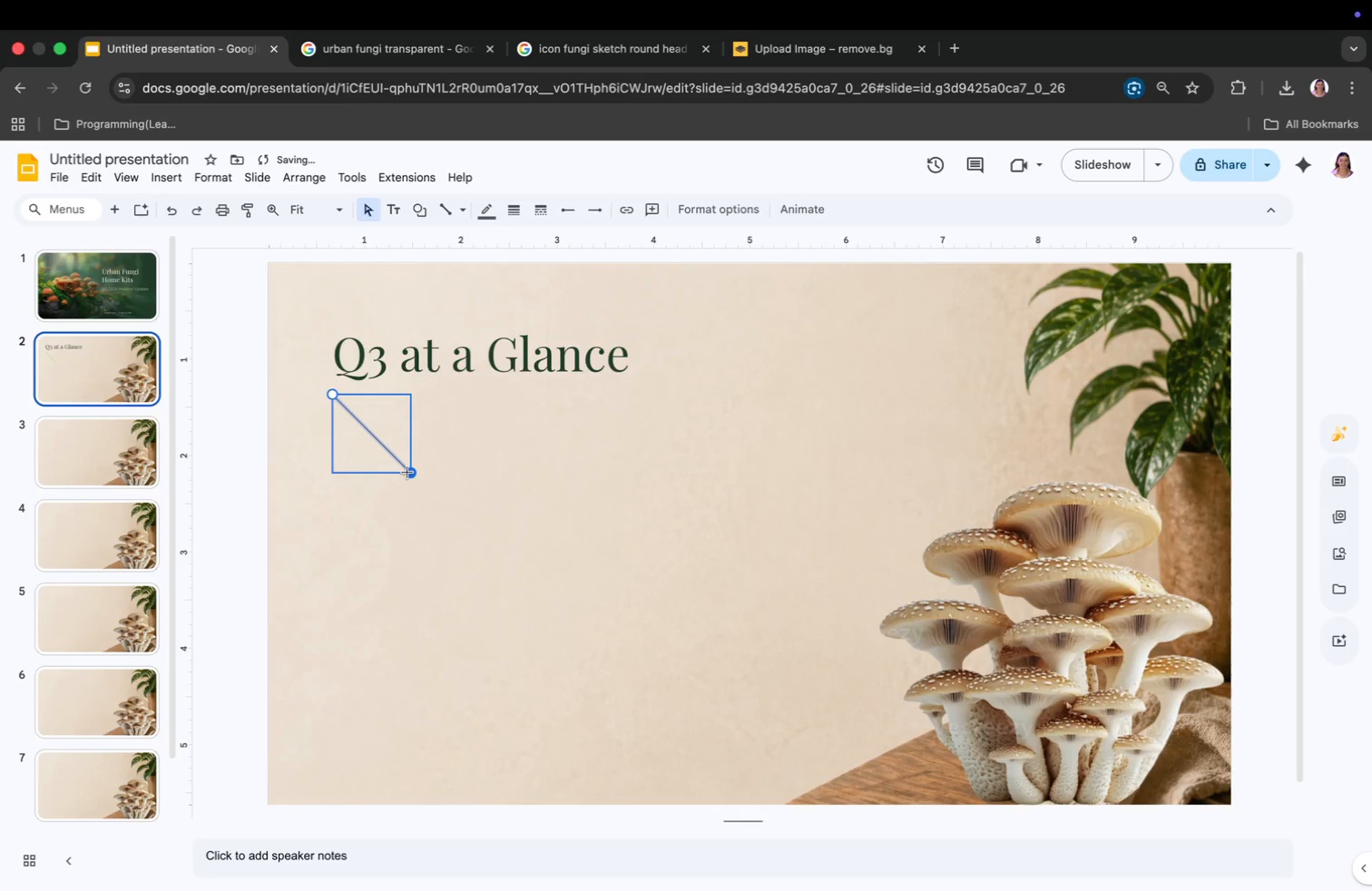 
left_click_drag(start_coordinate=[407, 472], to_coordinate=[411, 394])
 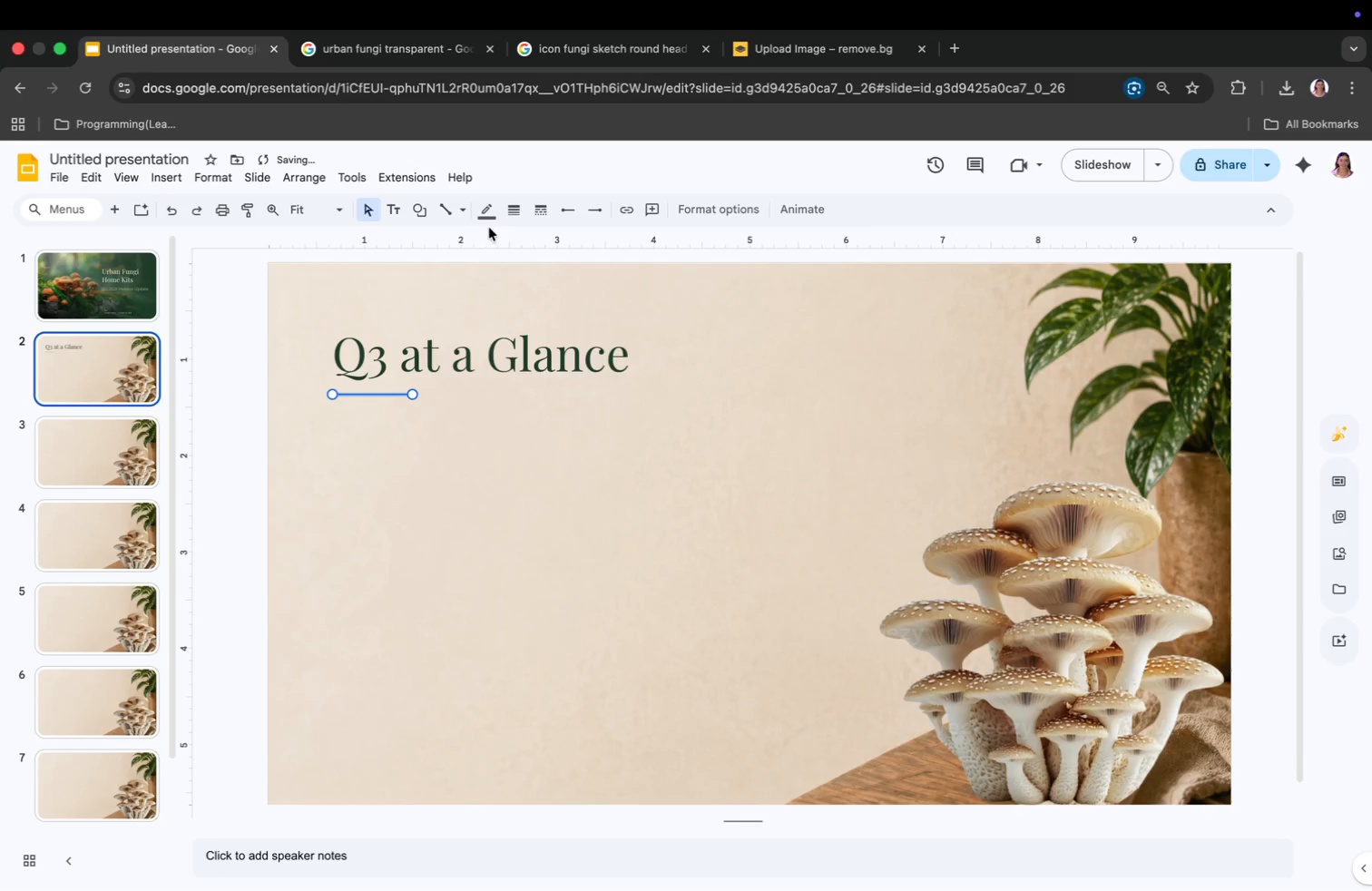 
left_click([488, 212])
 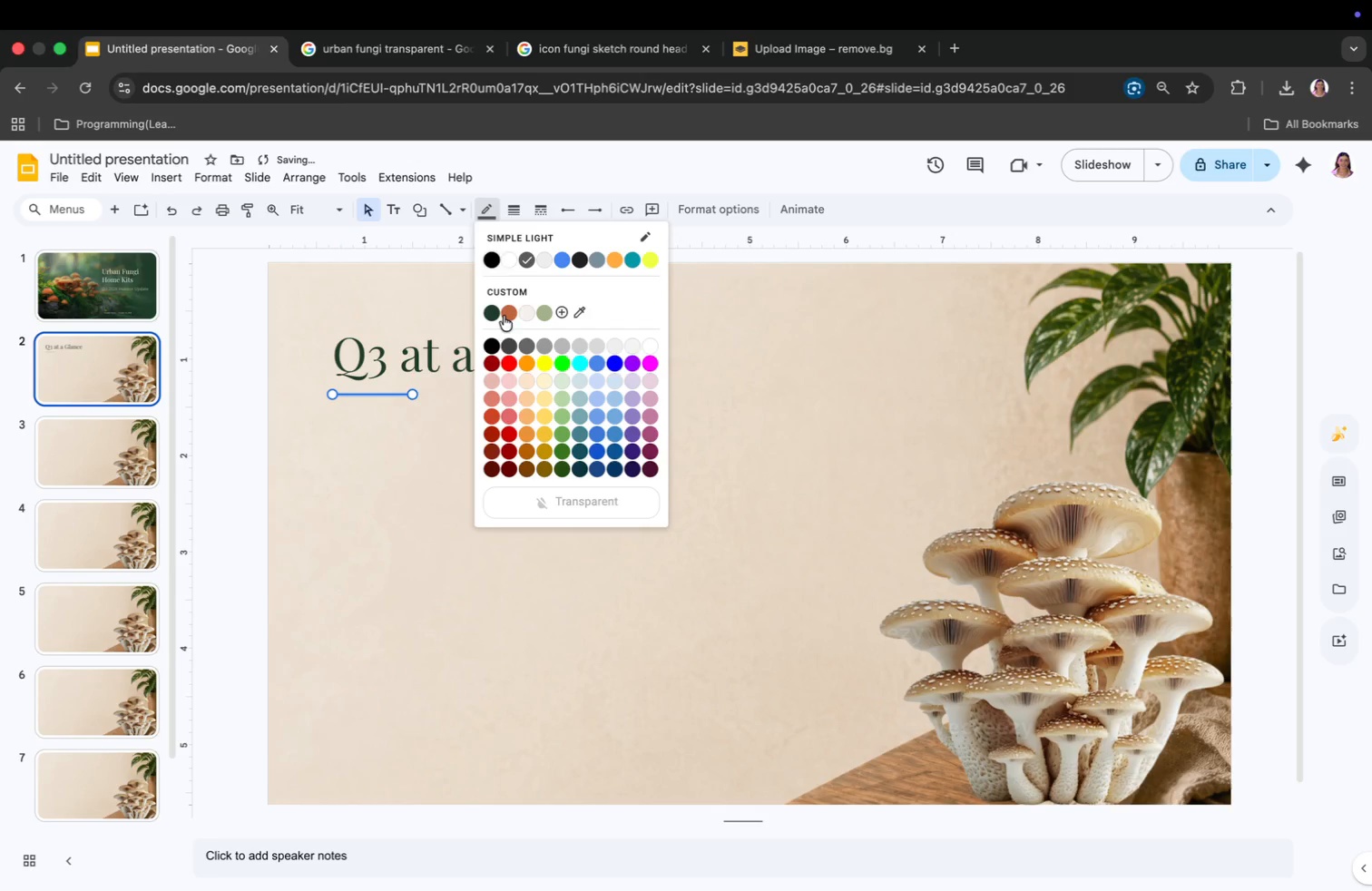 
left_click([507, 311])
 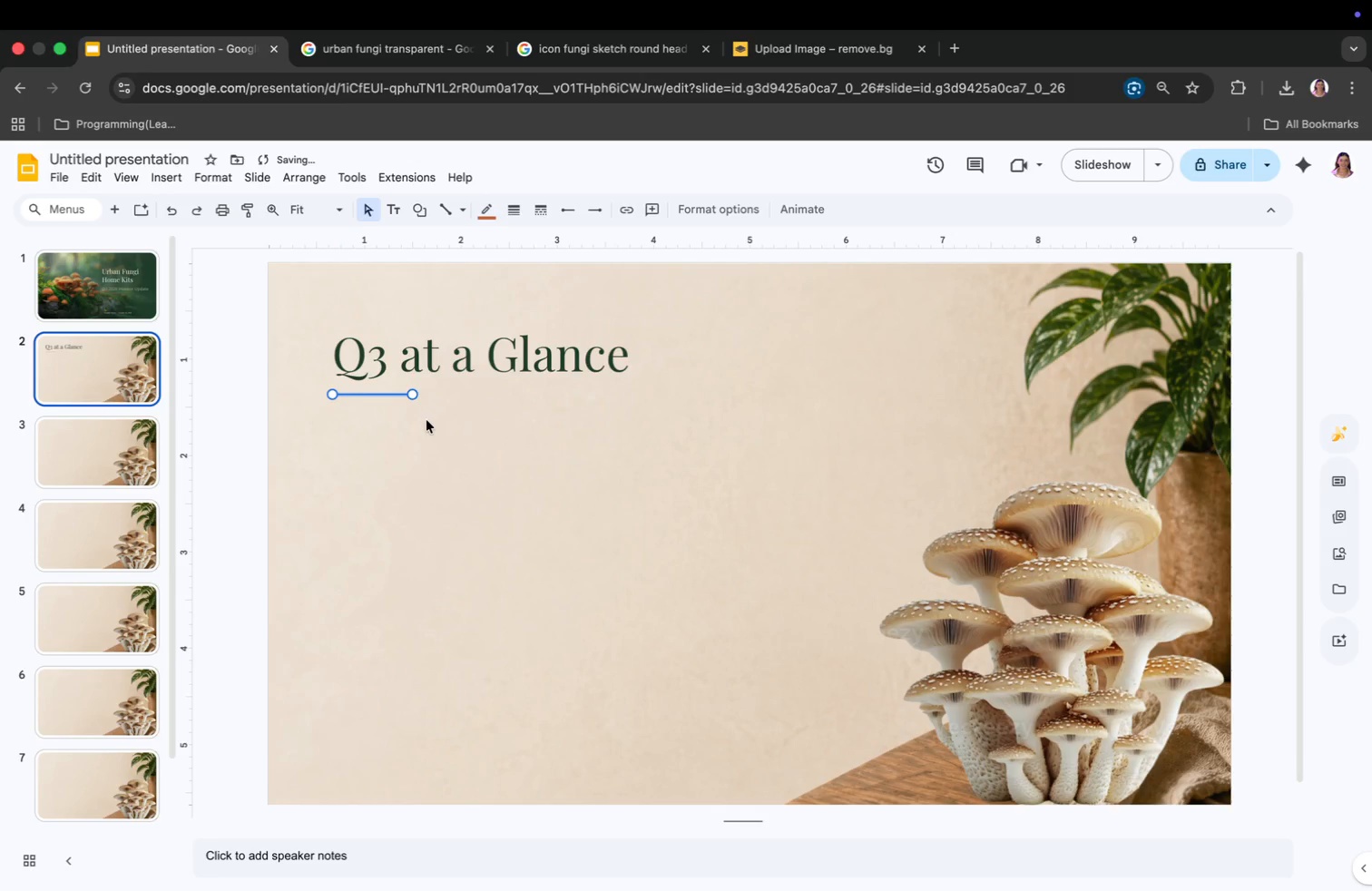 
left_click([423, 423])
 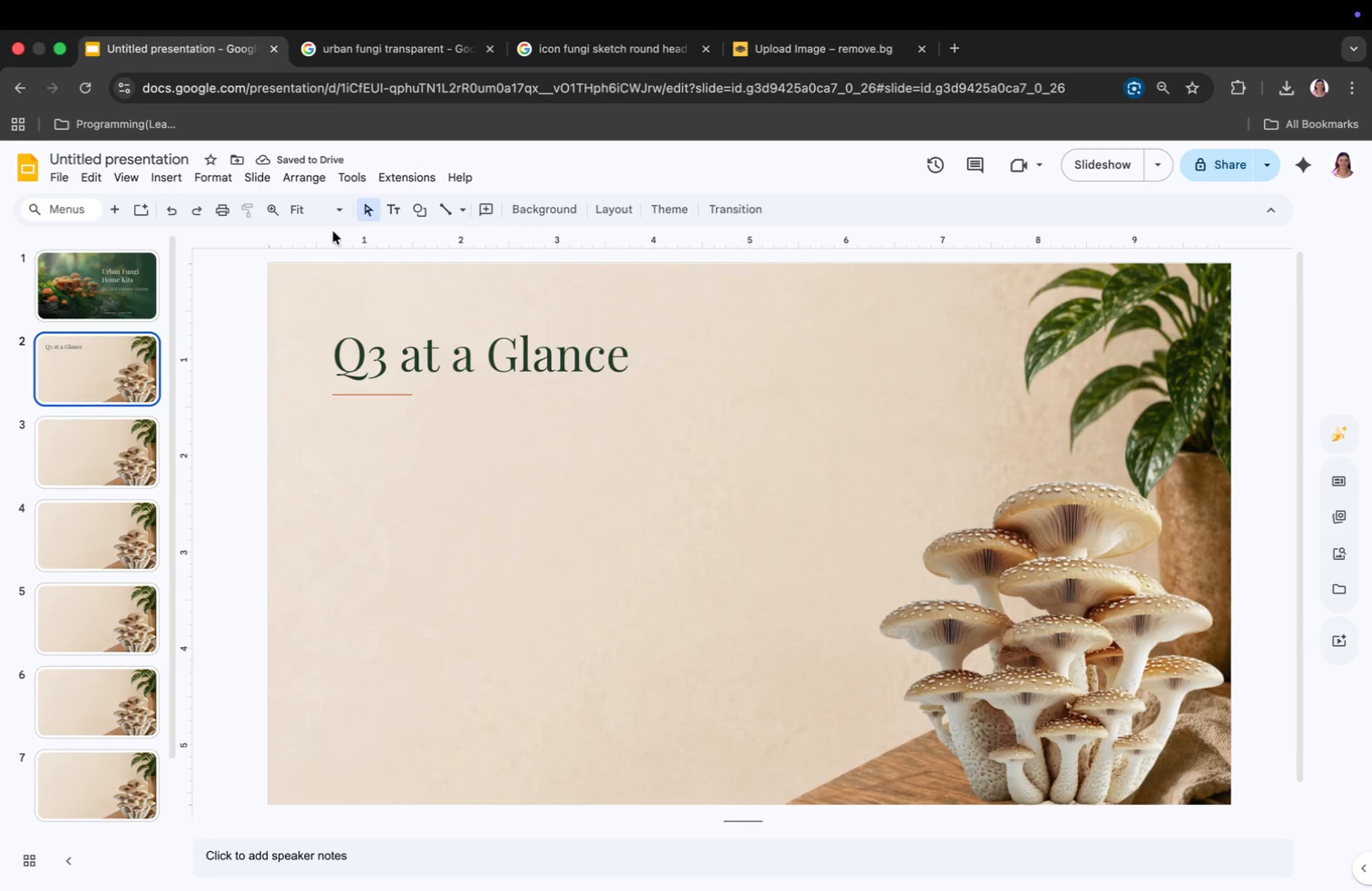 
left_click_drag(start_coordinate=[120, 461], to_coordinate=[124, 459])
 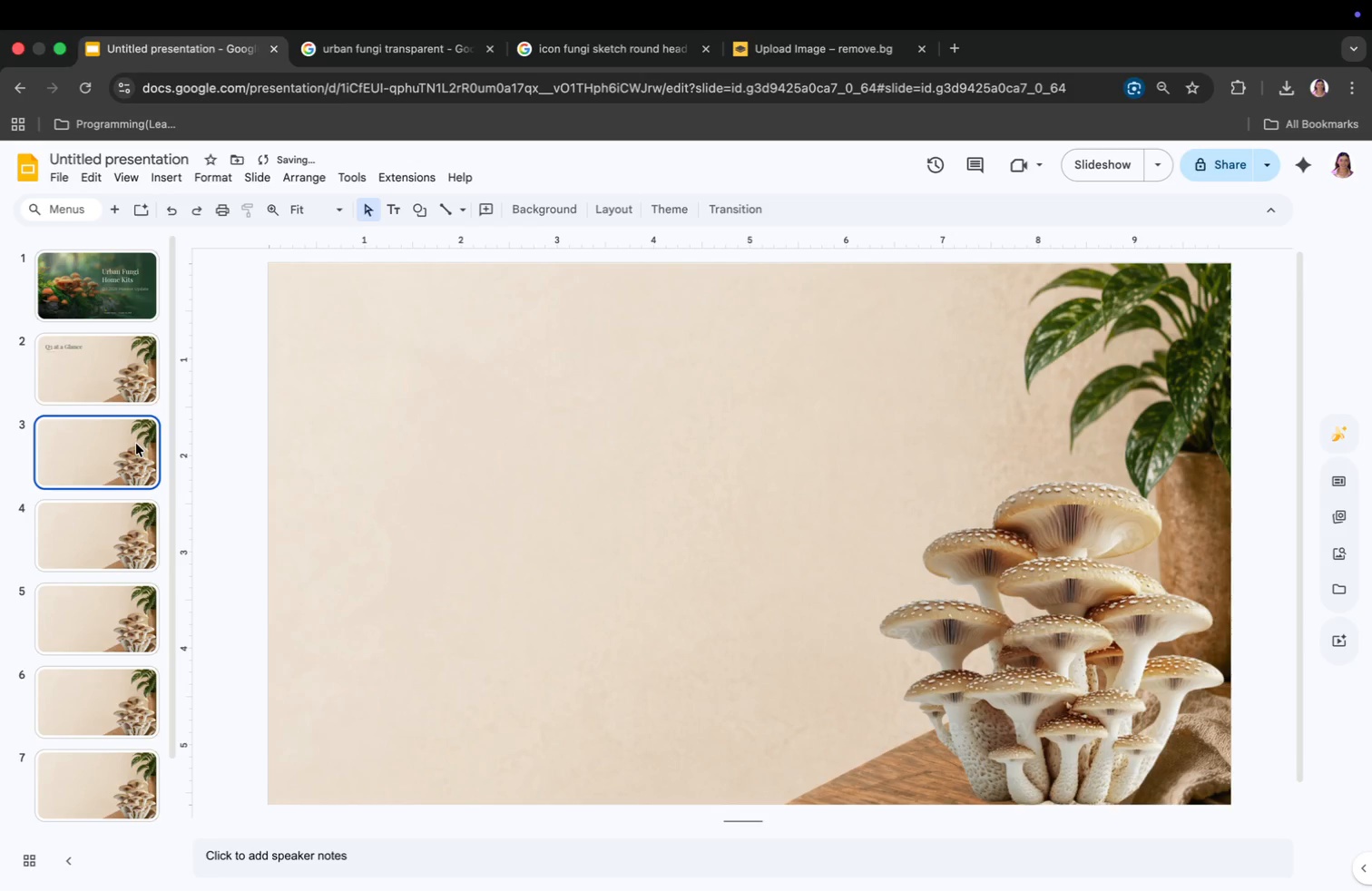 
key(Backspace)
 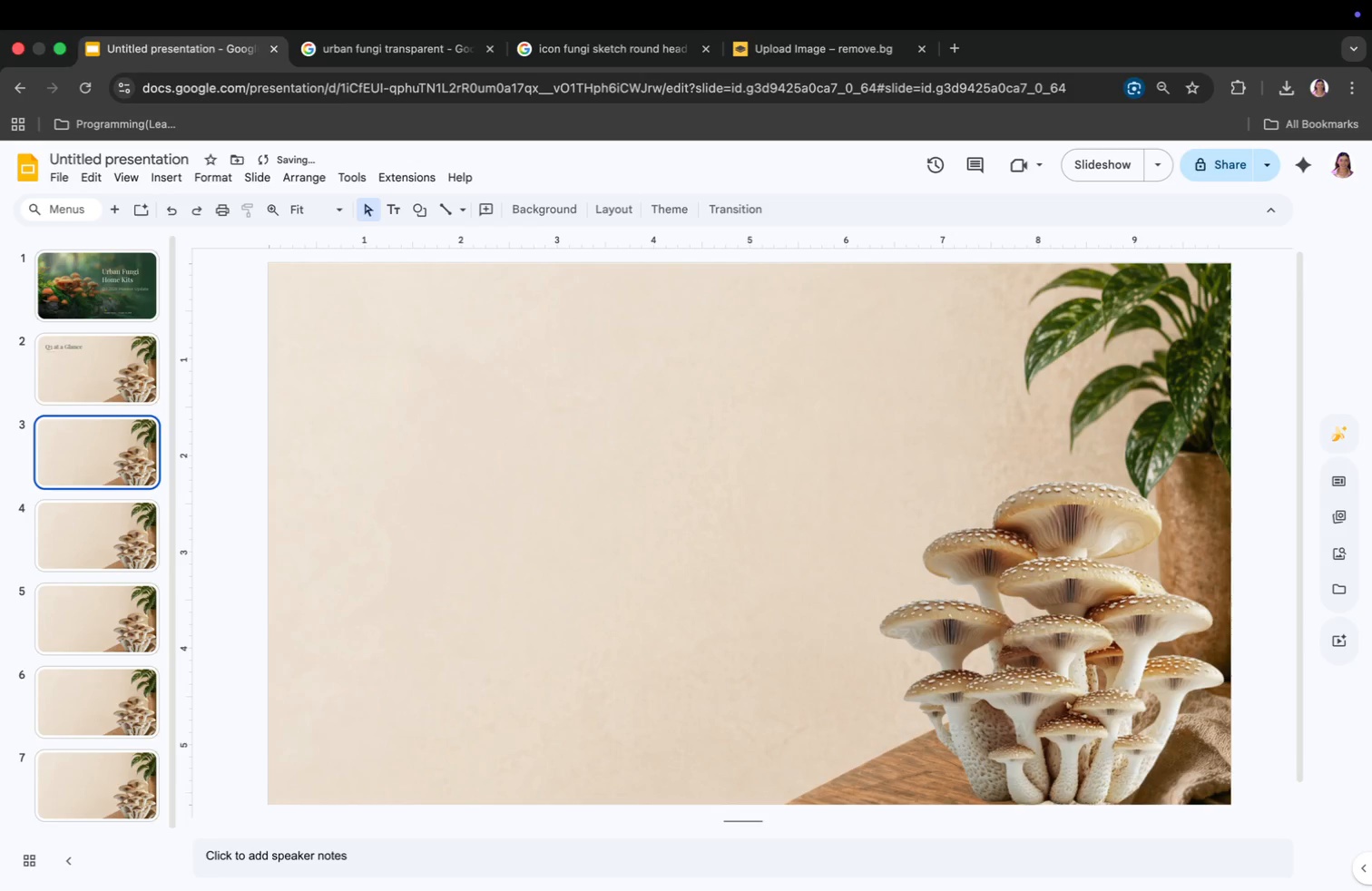 
key(Backspace)
 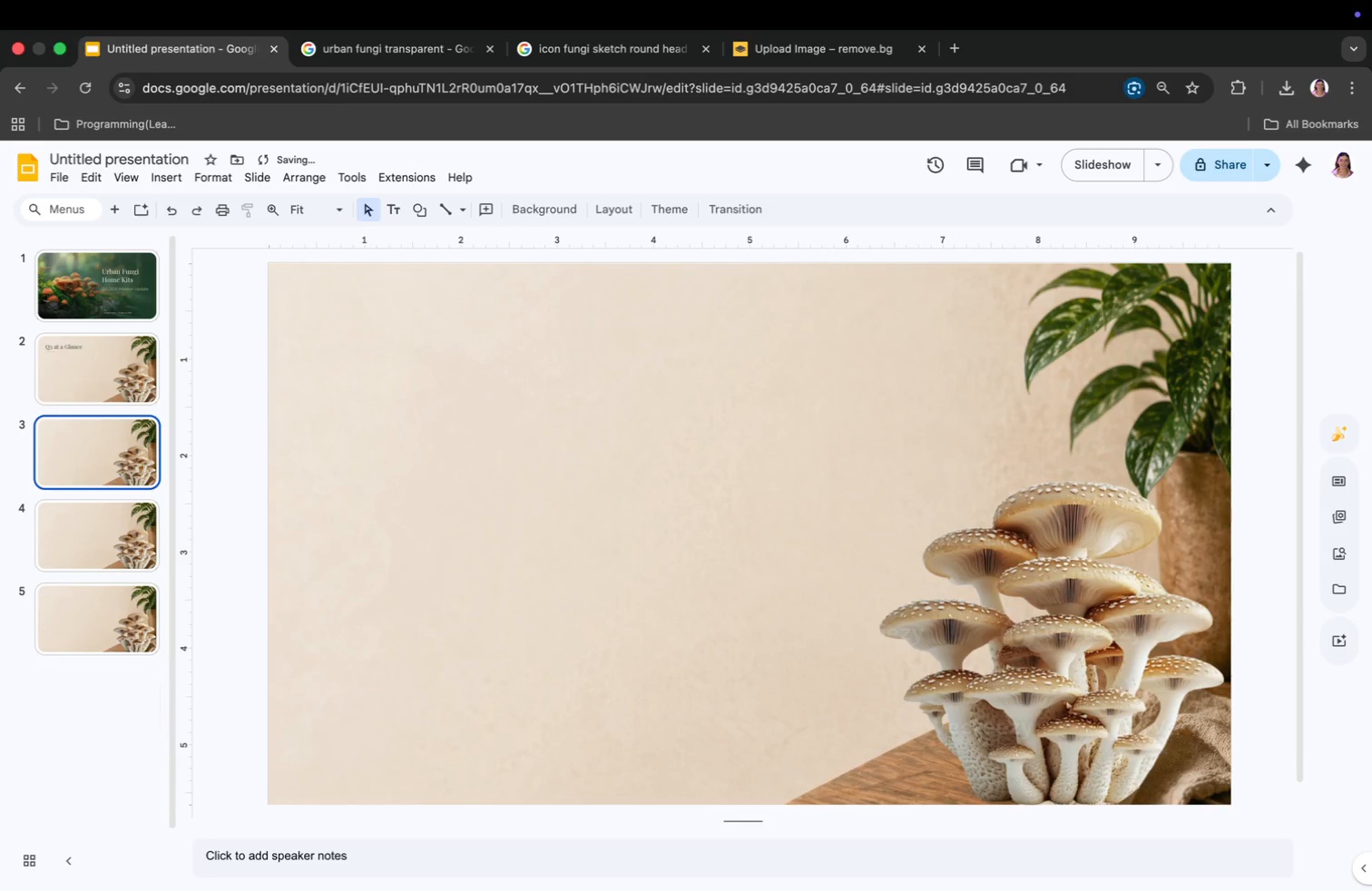 
key(Backspace)
 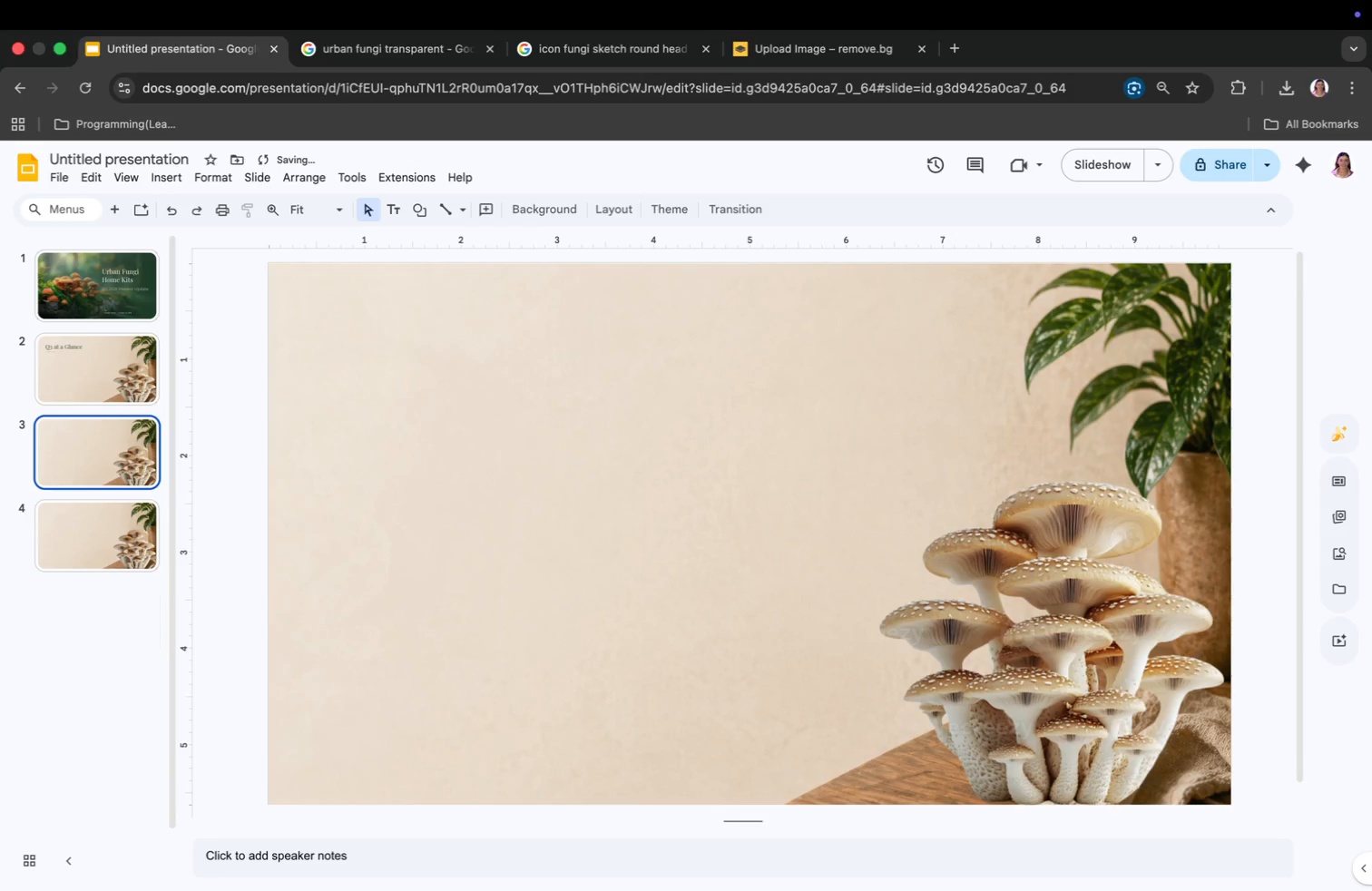 
key(Backspace)
 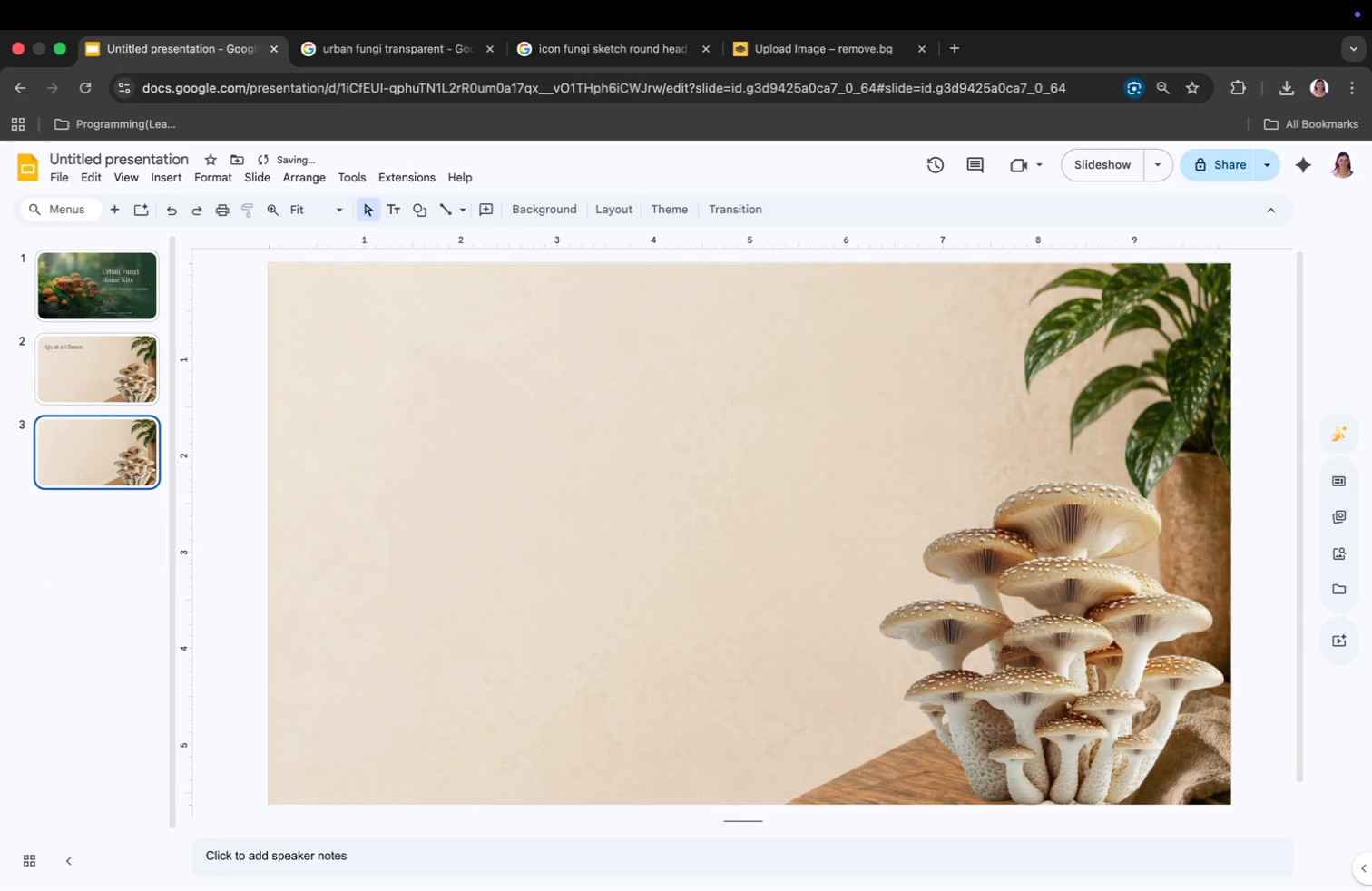 
key(Backspace)
 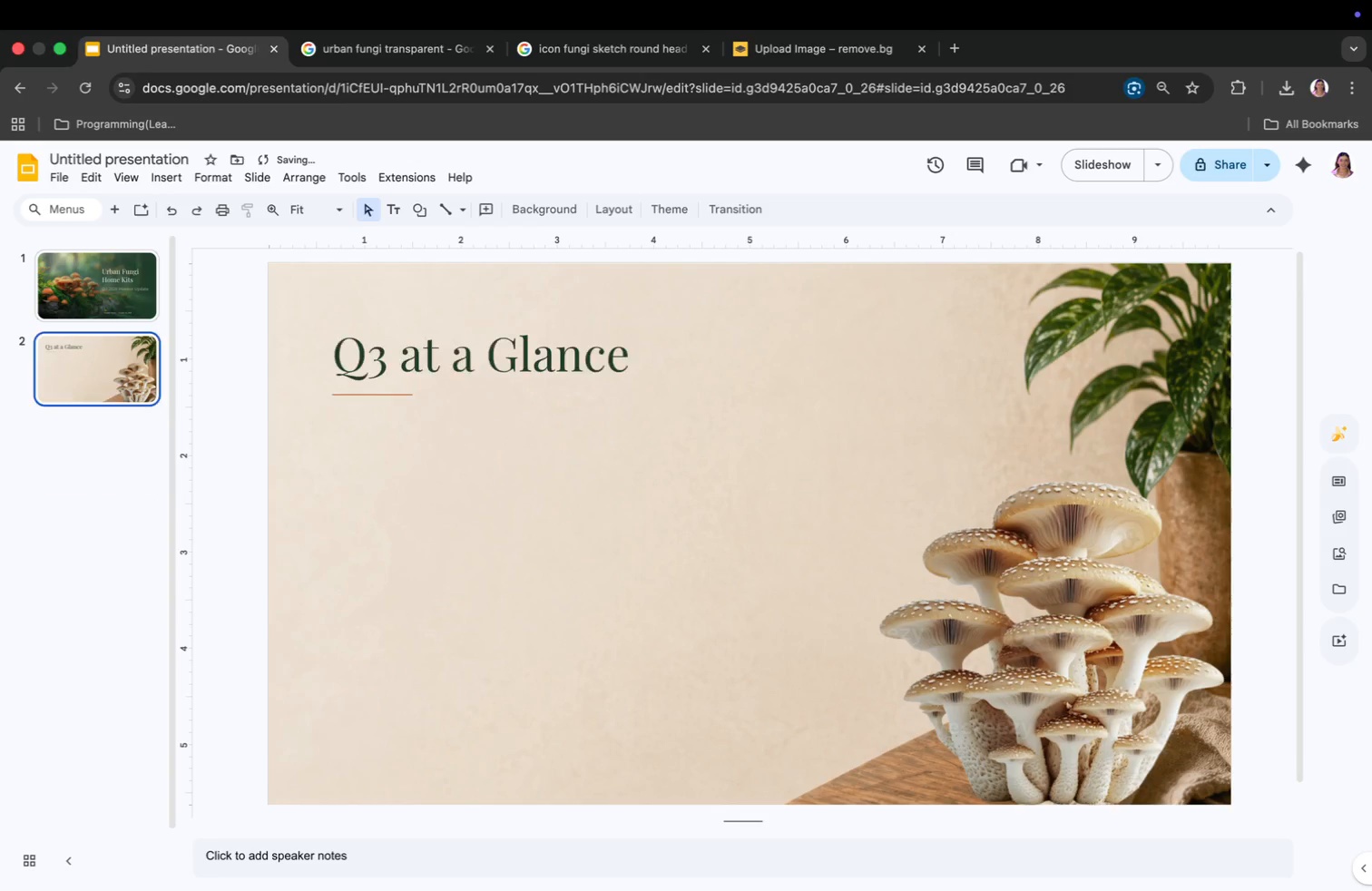 
key(Backspace)
 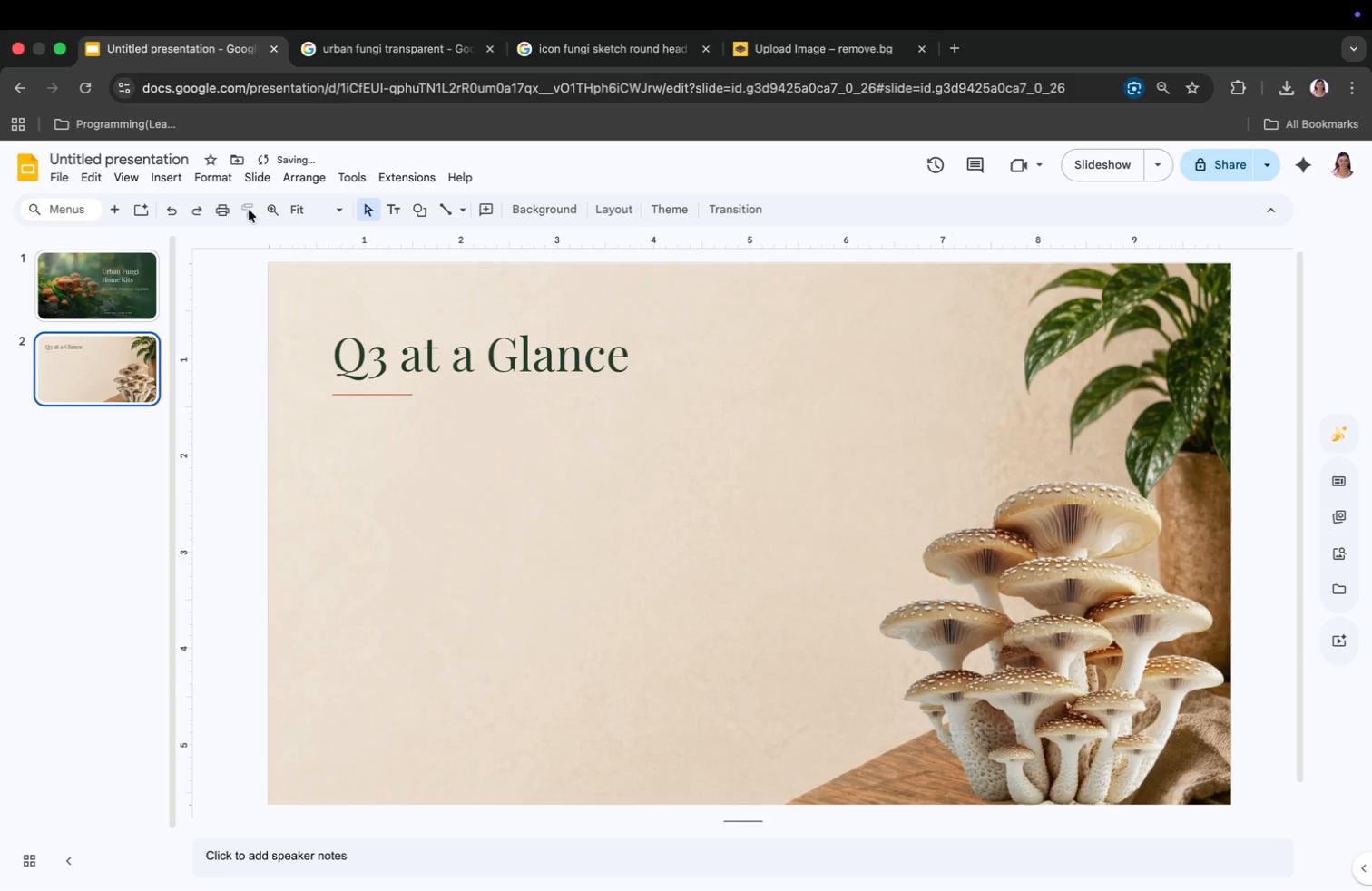 
left_click([170, 178])
 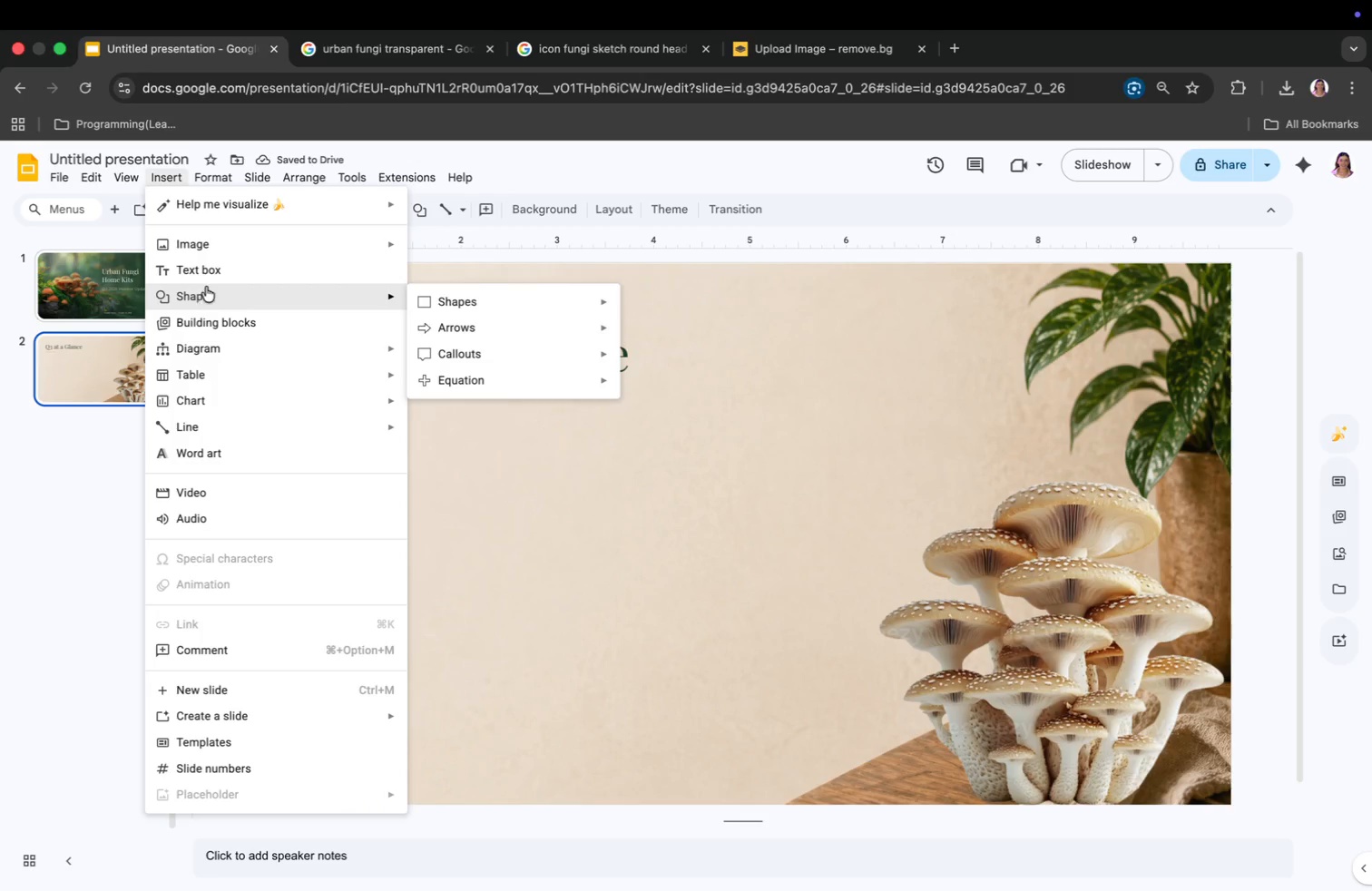 
left_click([211, 274])
 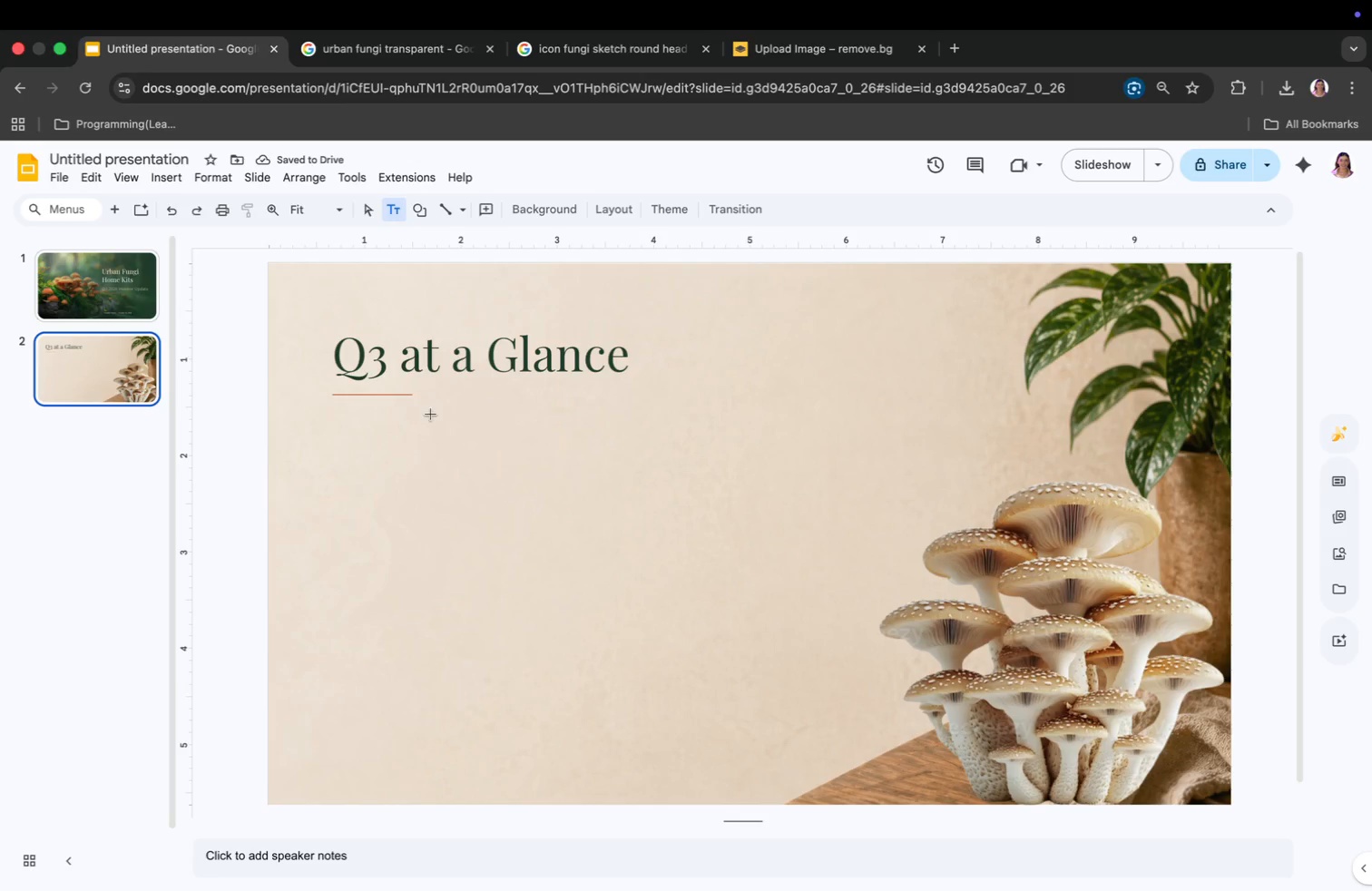 
left_click([451, 424])
 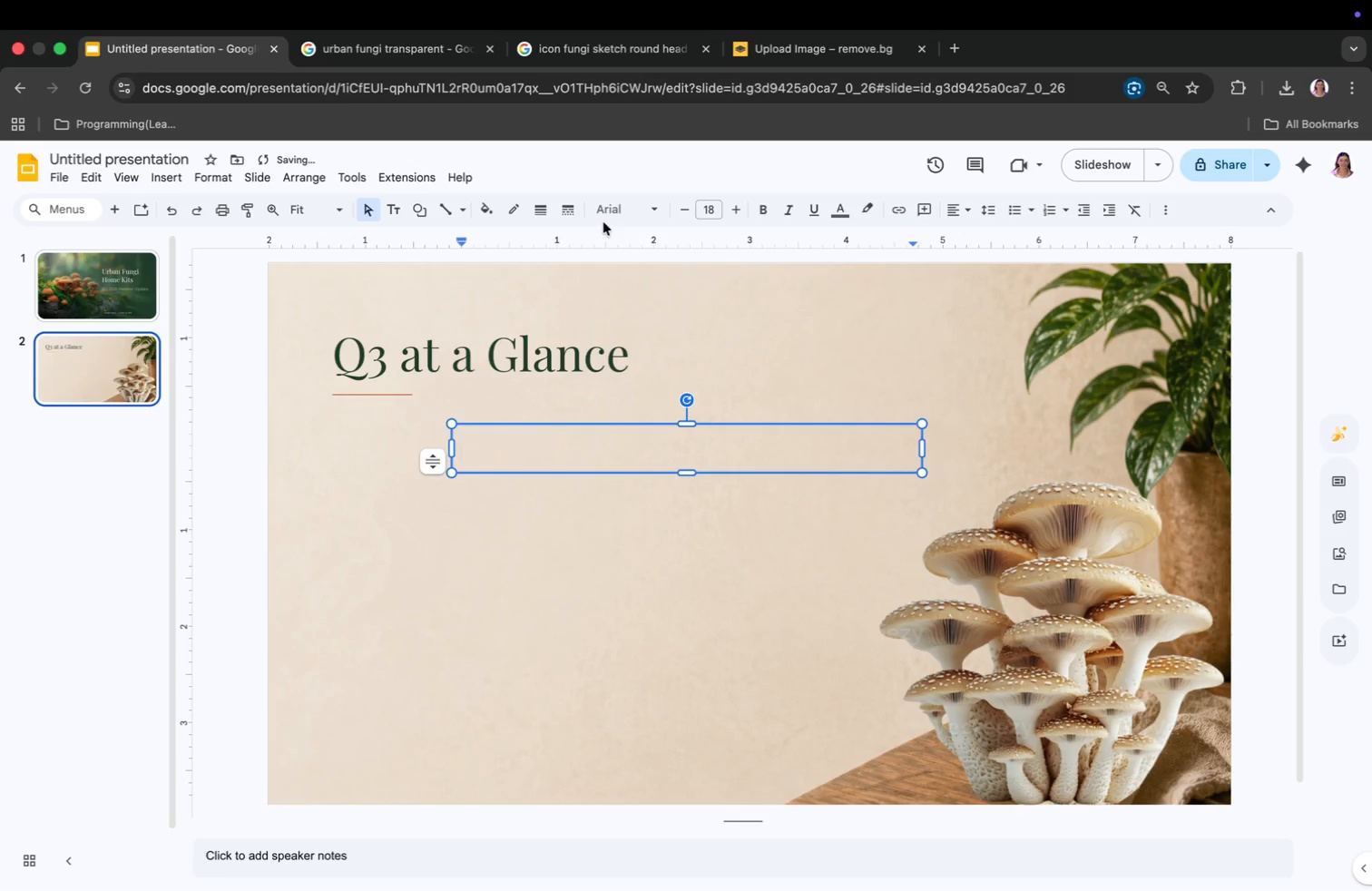 
left_click([608, 211])
 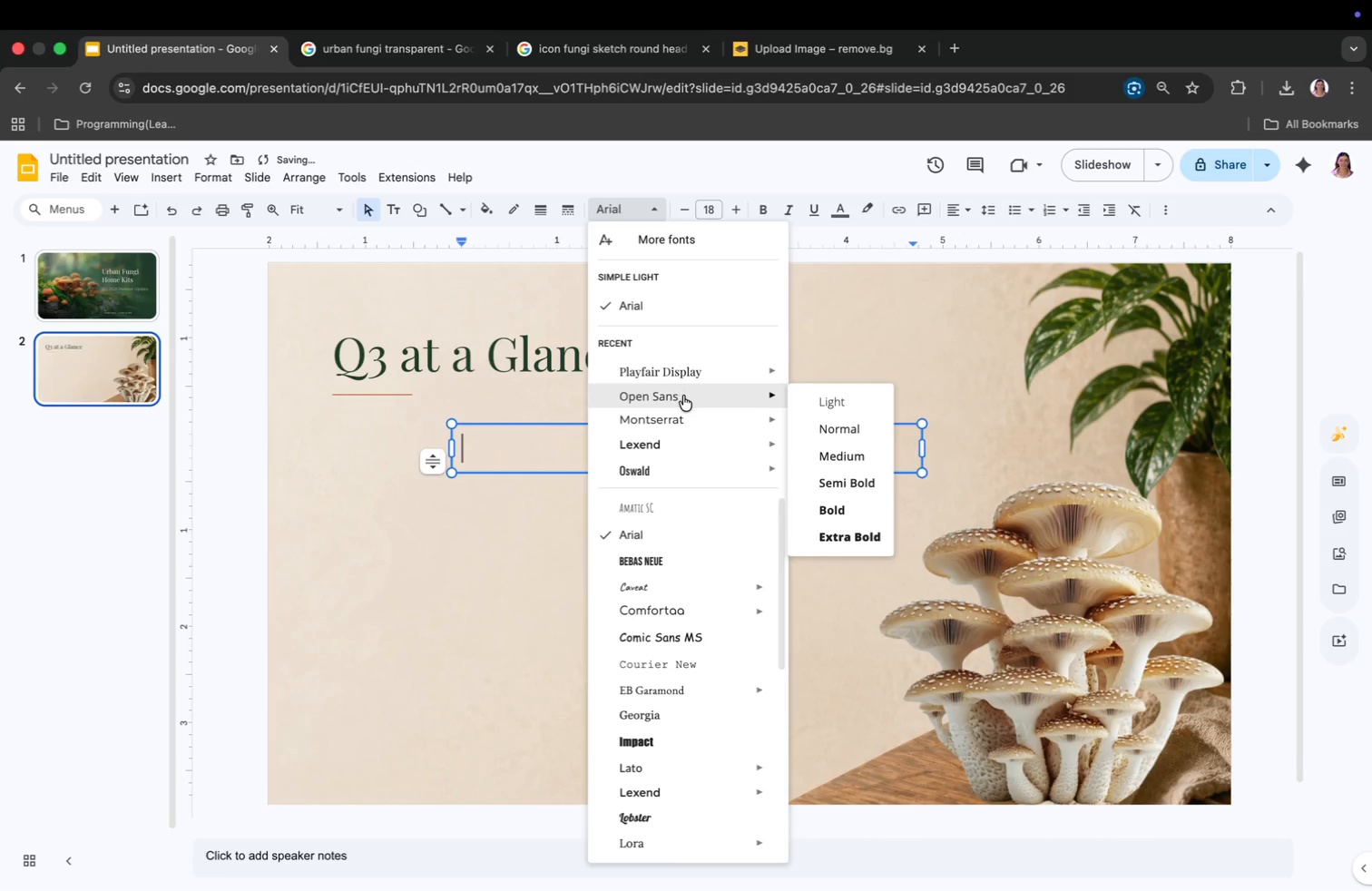 
left_click([683, 401])
 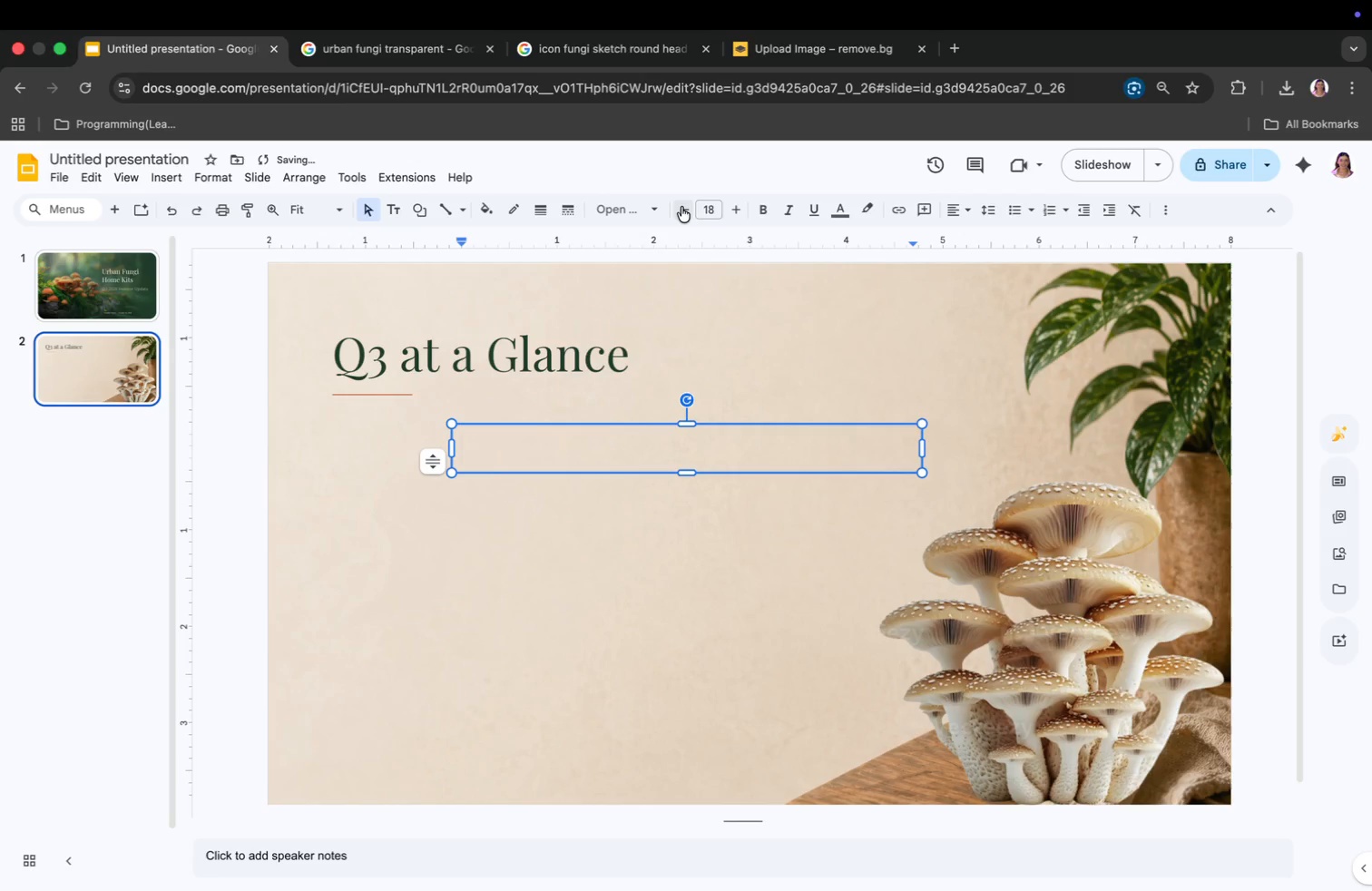 
left_click([681, 207])
 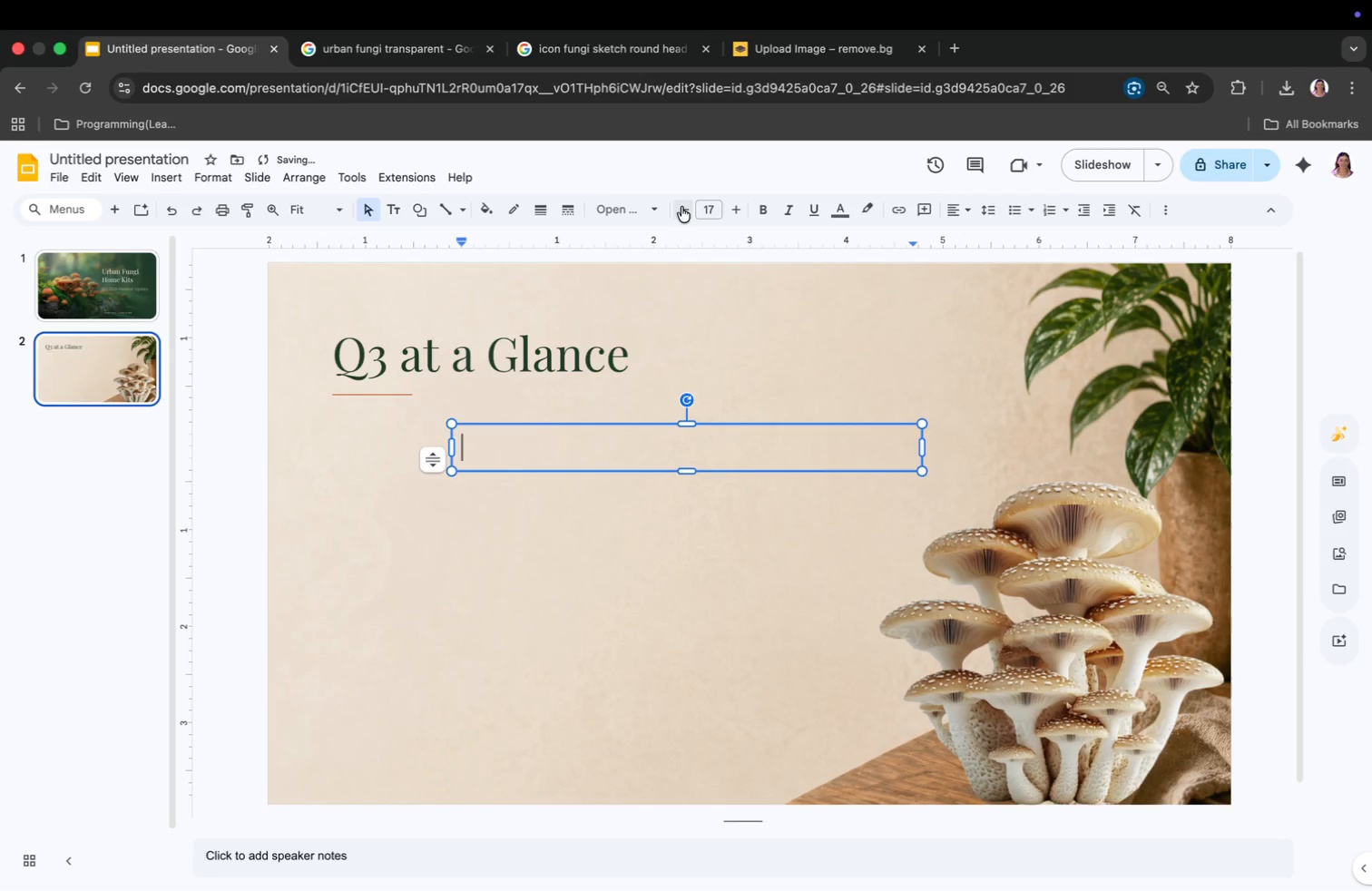 
type(10)
 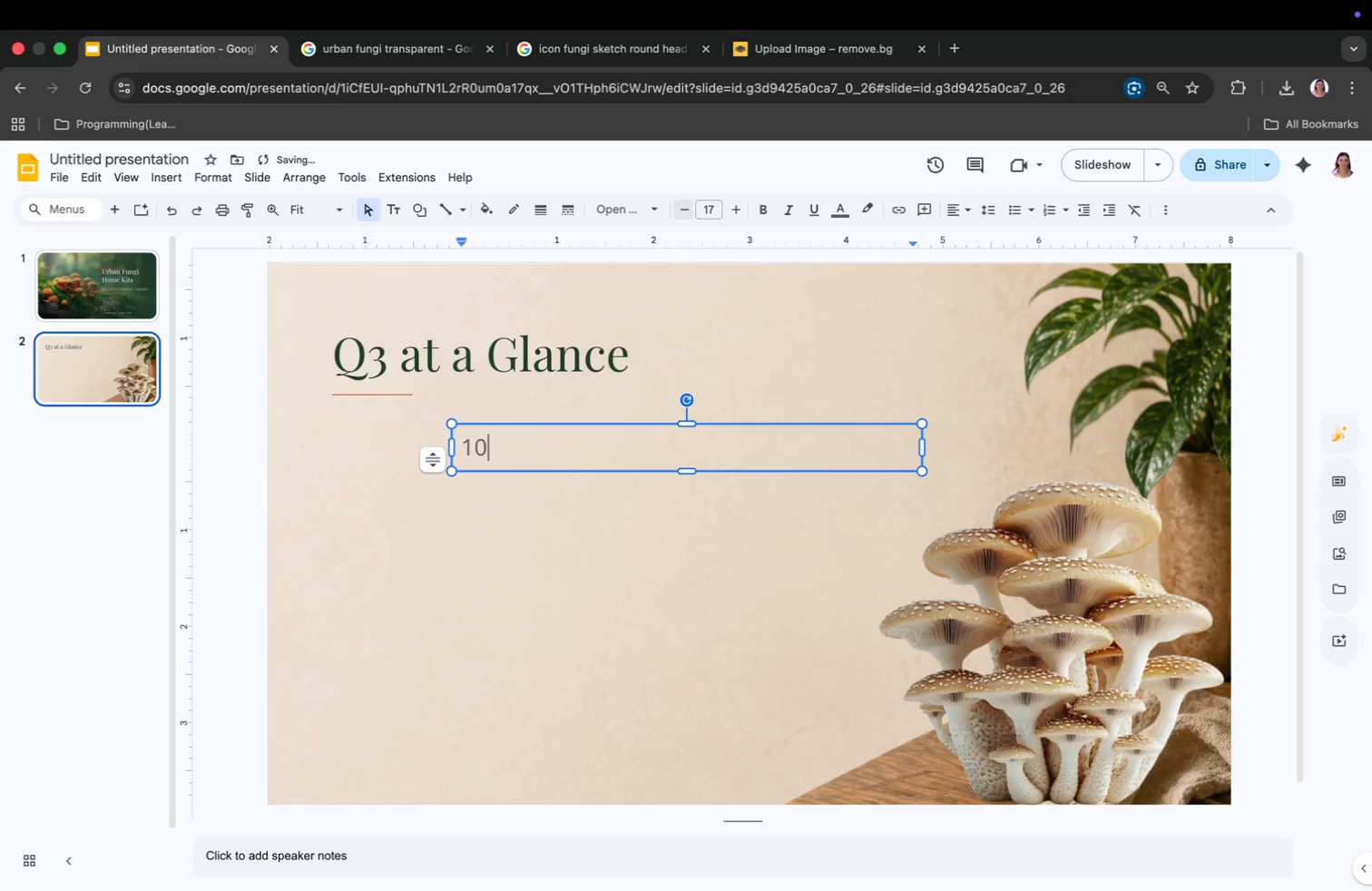 
key(Enter)
 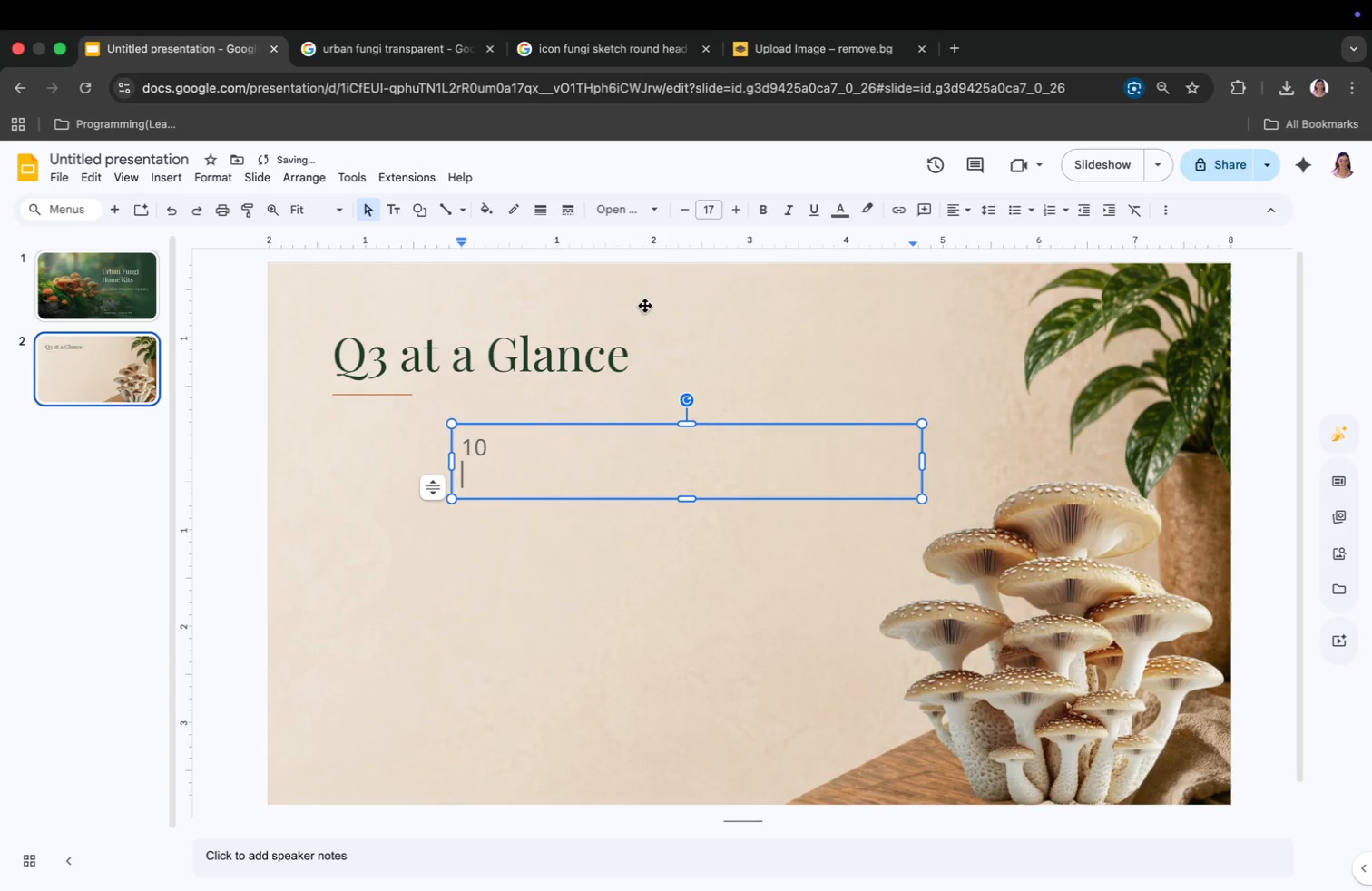 
left_click([707, 212])
 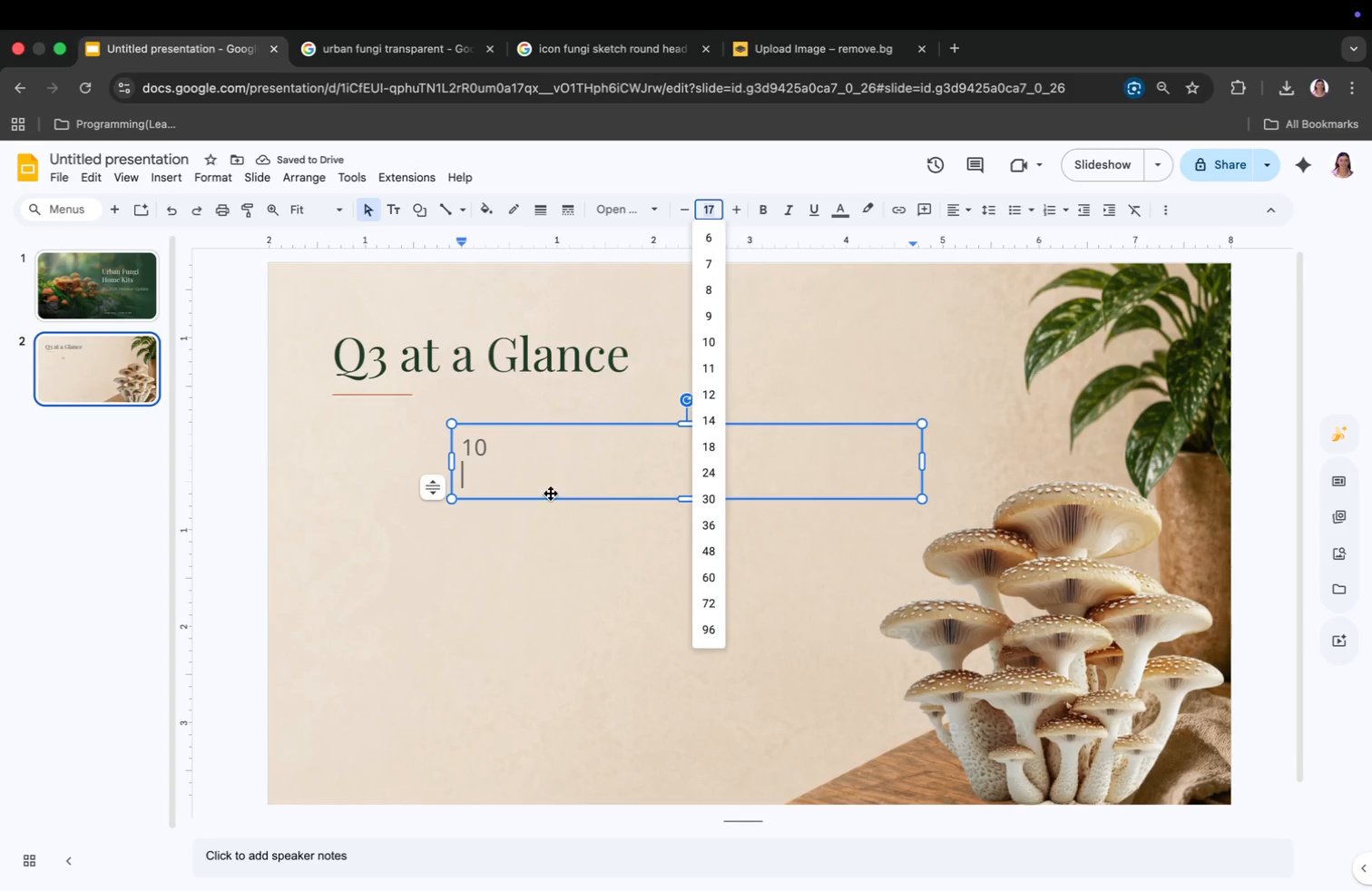 
key(Backspace)
 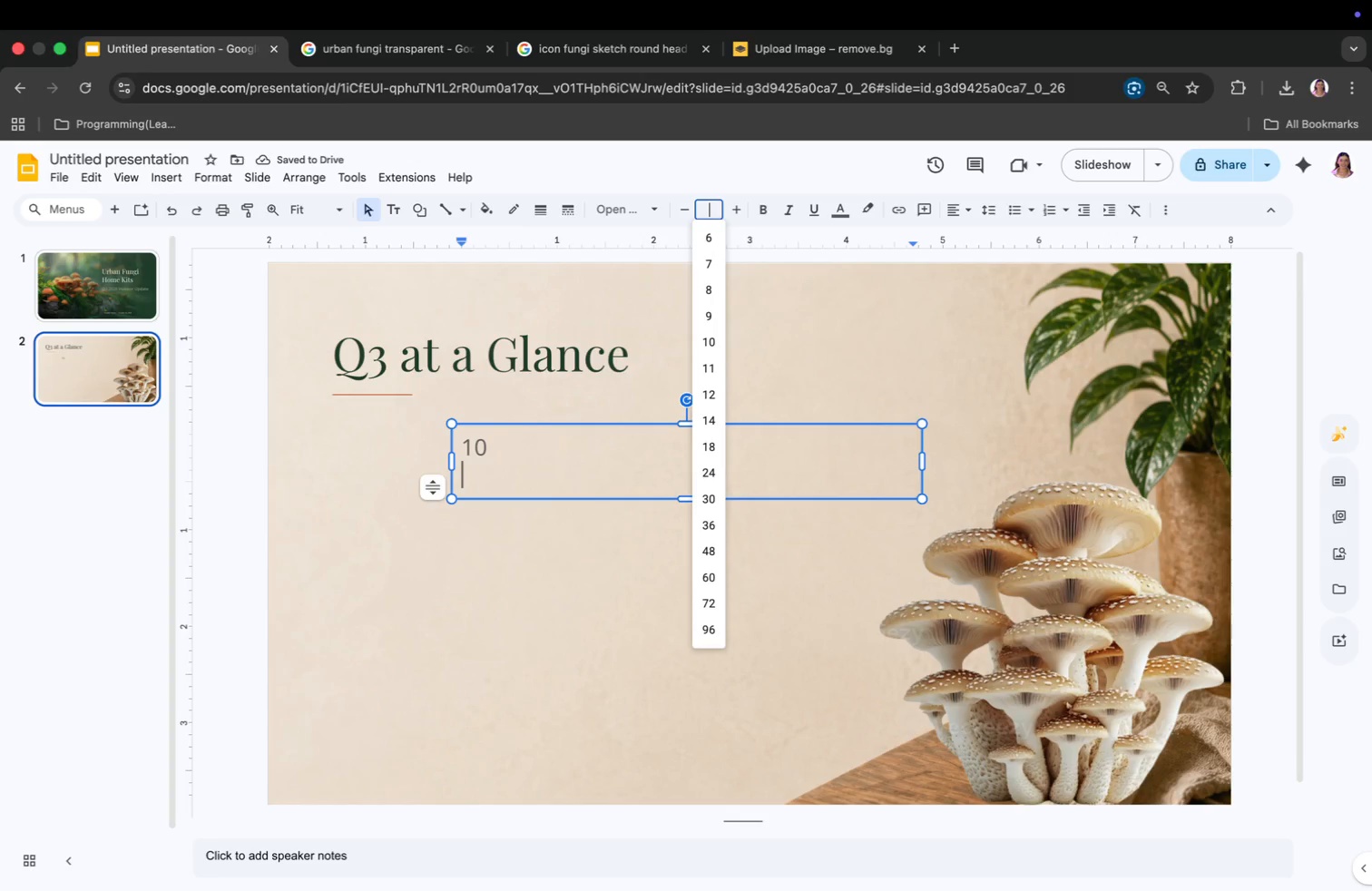 
key(Backspace)
 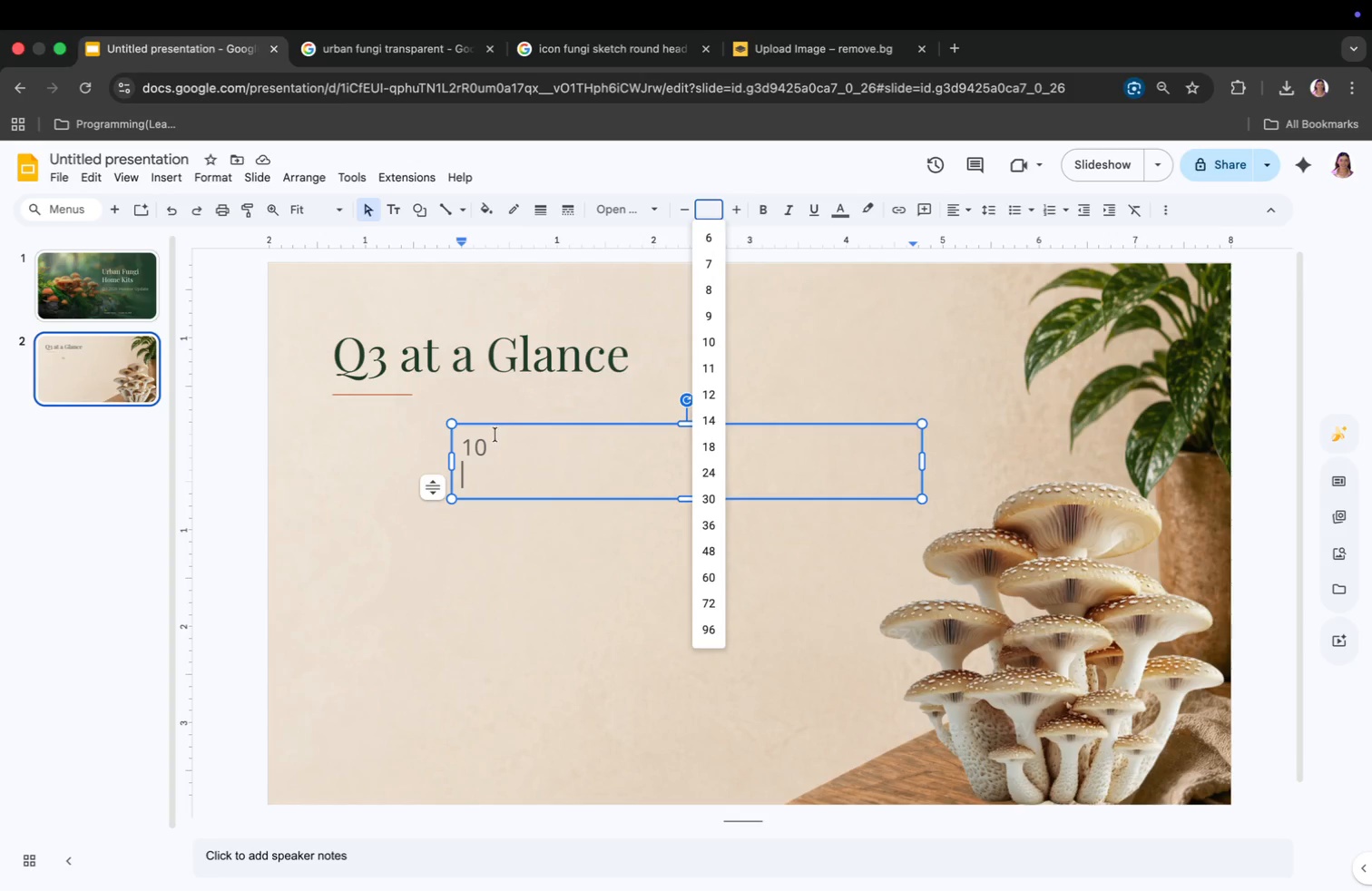 
left_click([494, 480])
 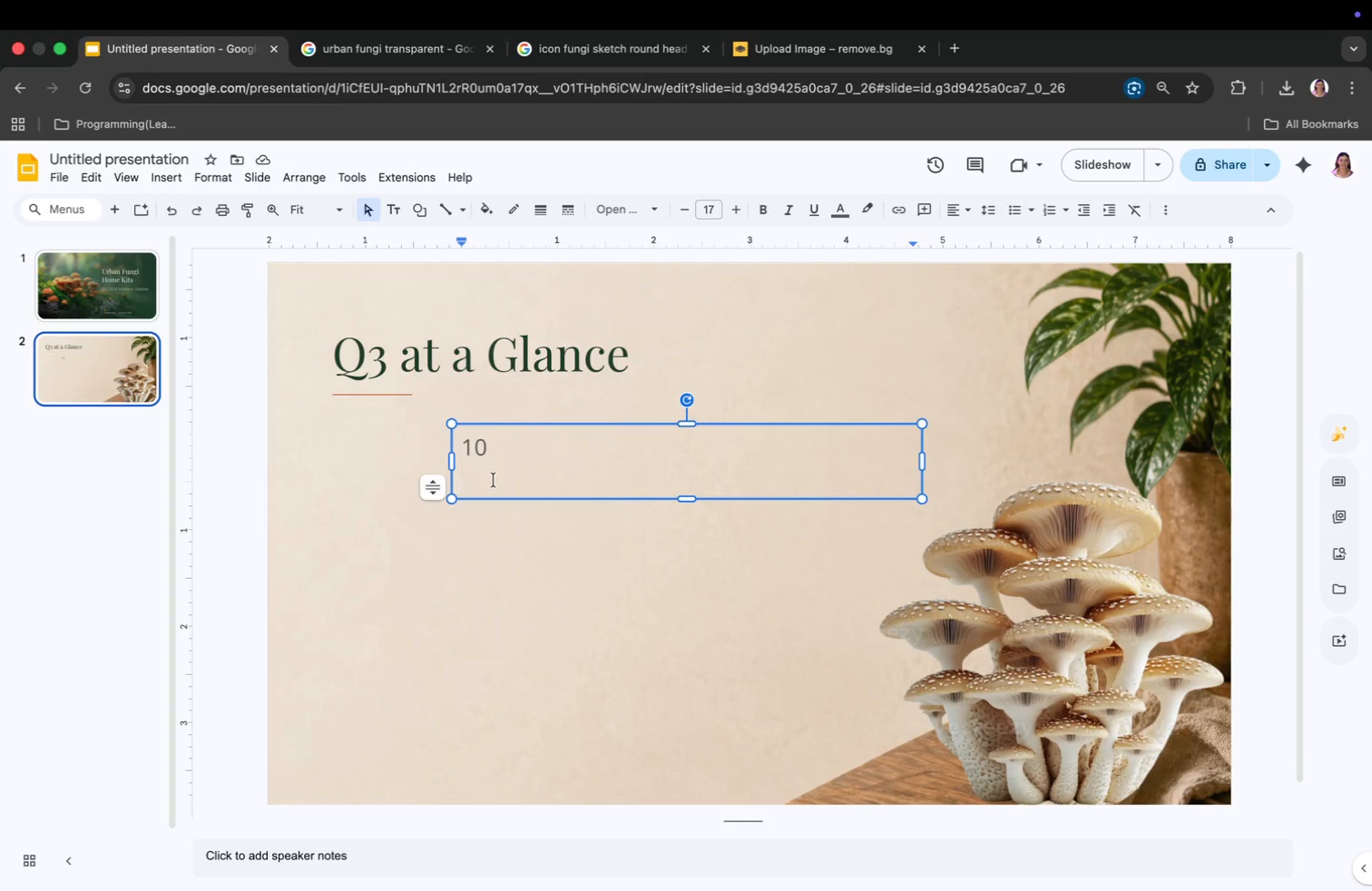 
key(Backspace)
 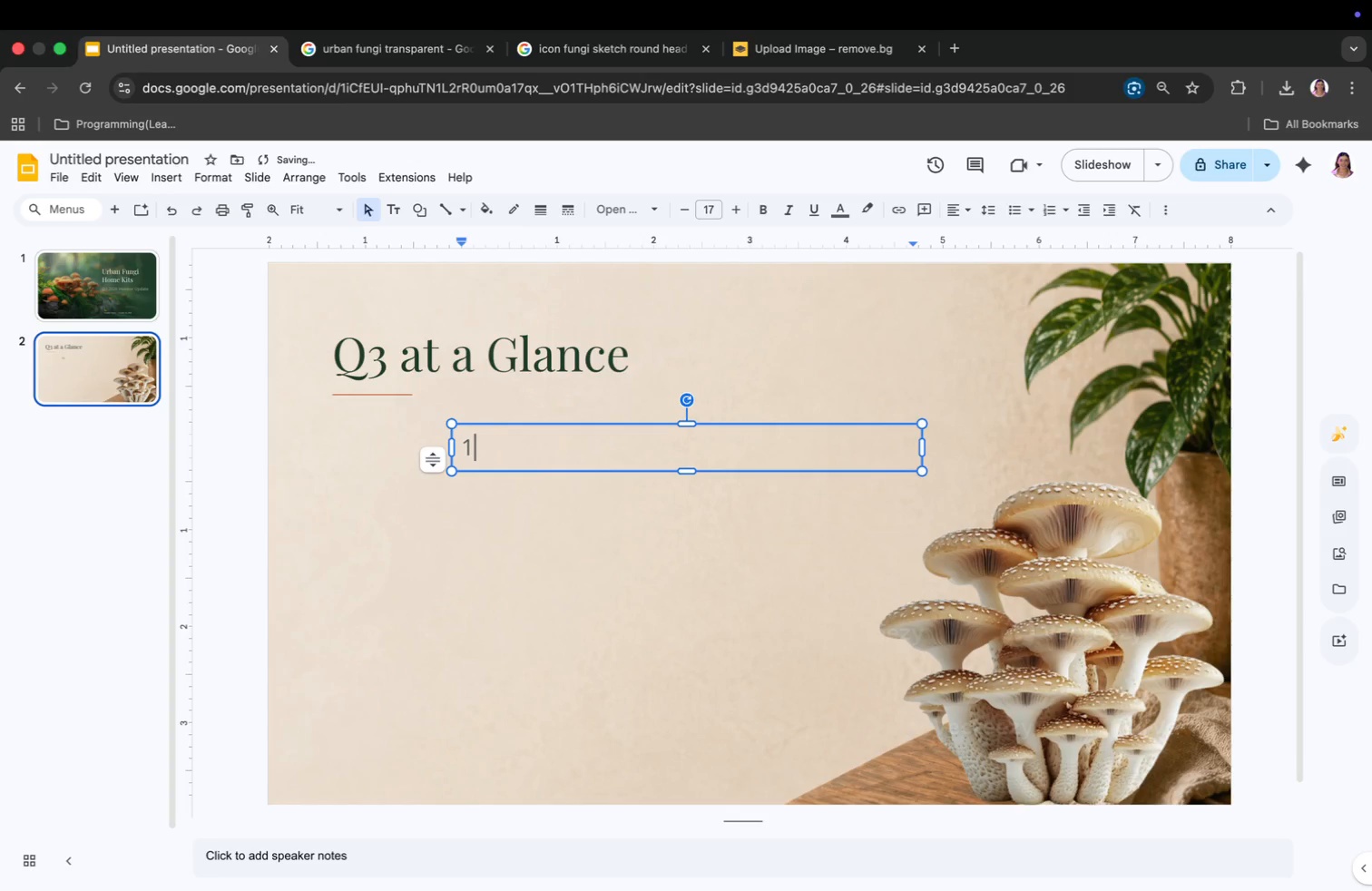 
key(Backspace)
 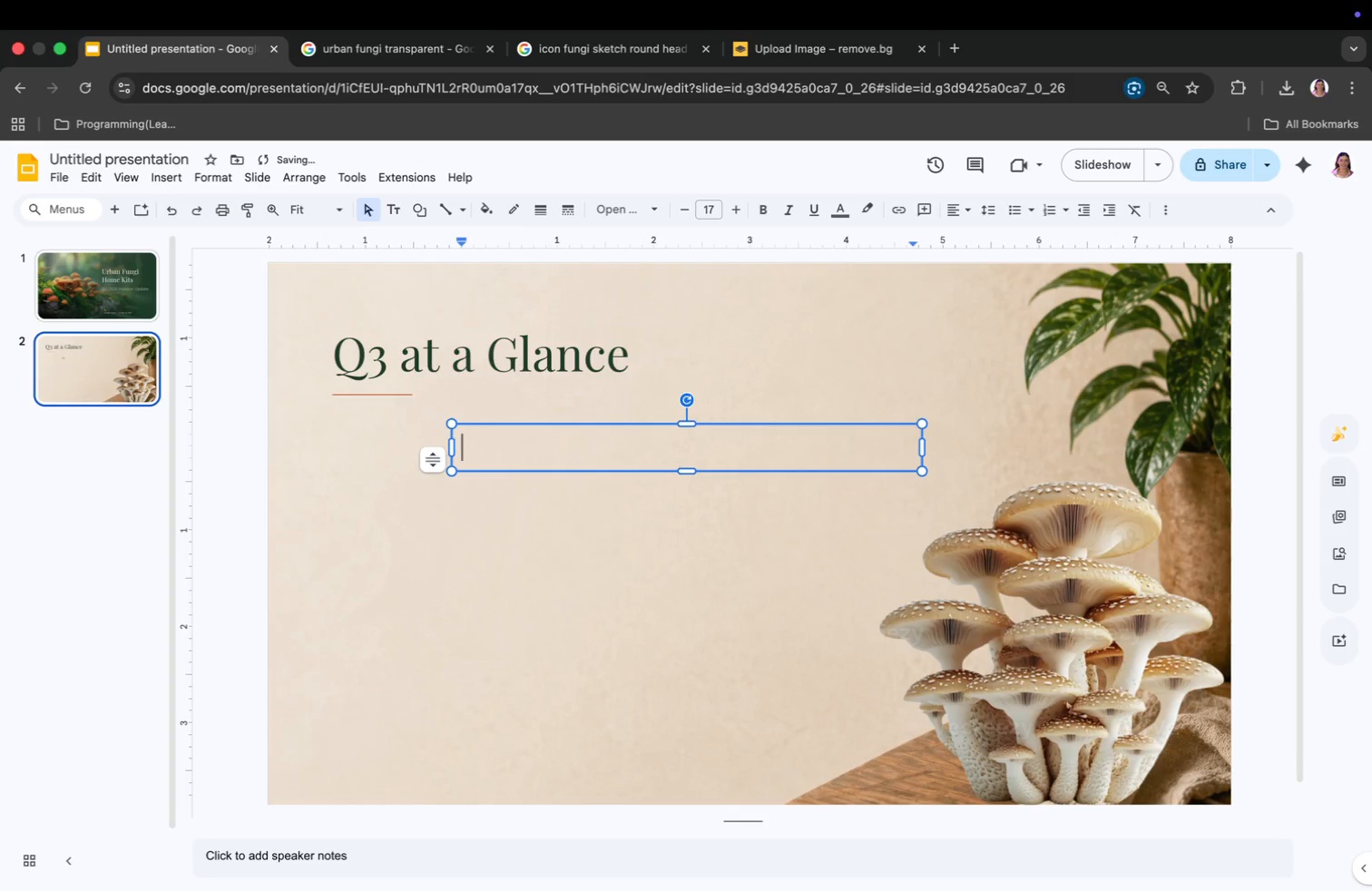 
key(Backspace)
 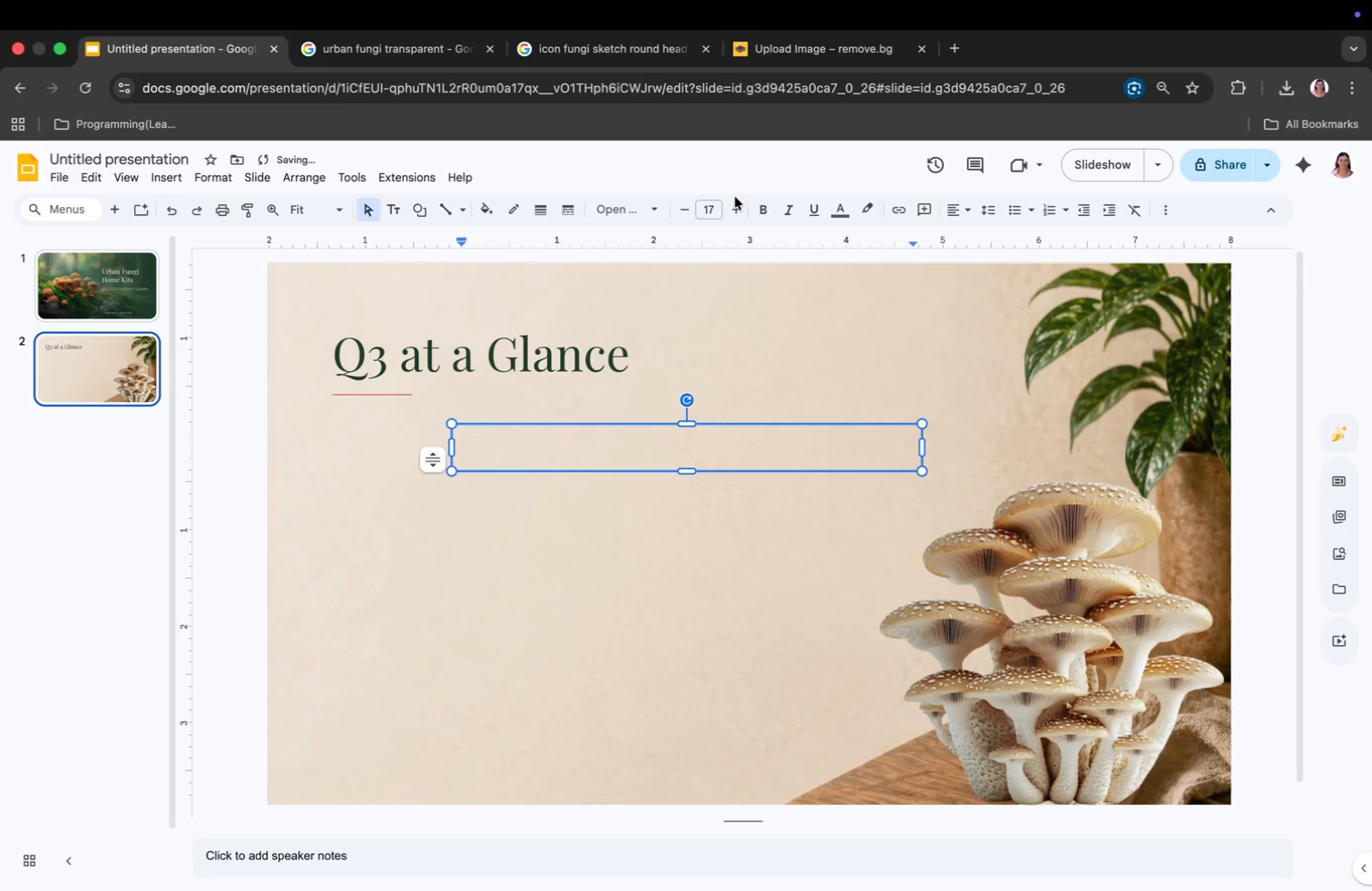 
left_click([716, 209])
 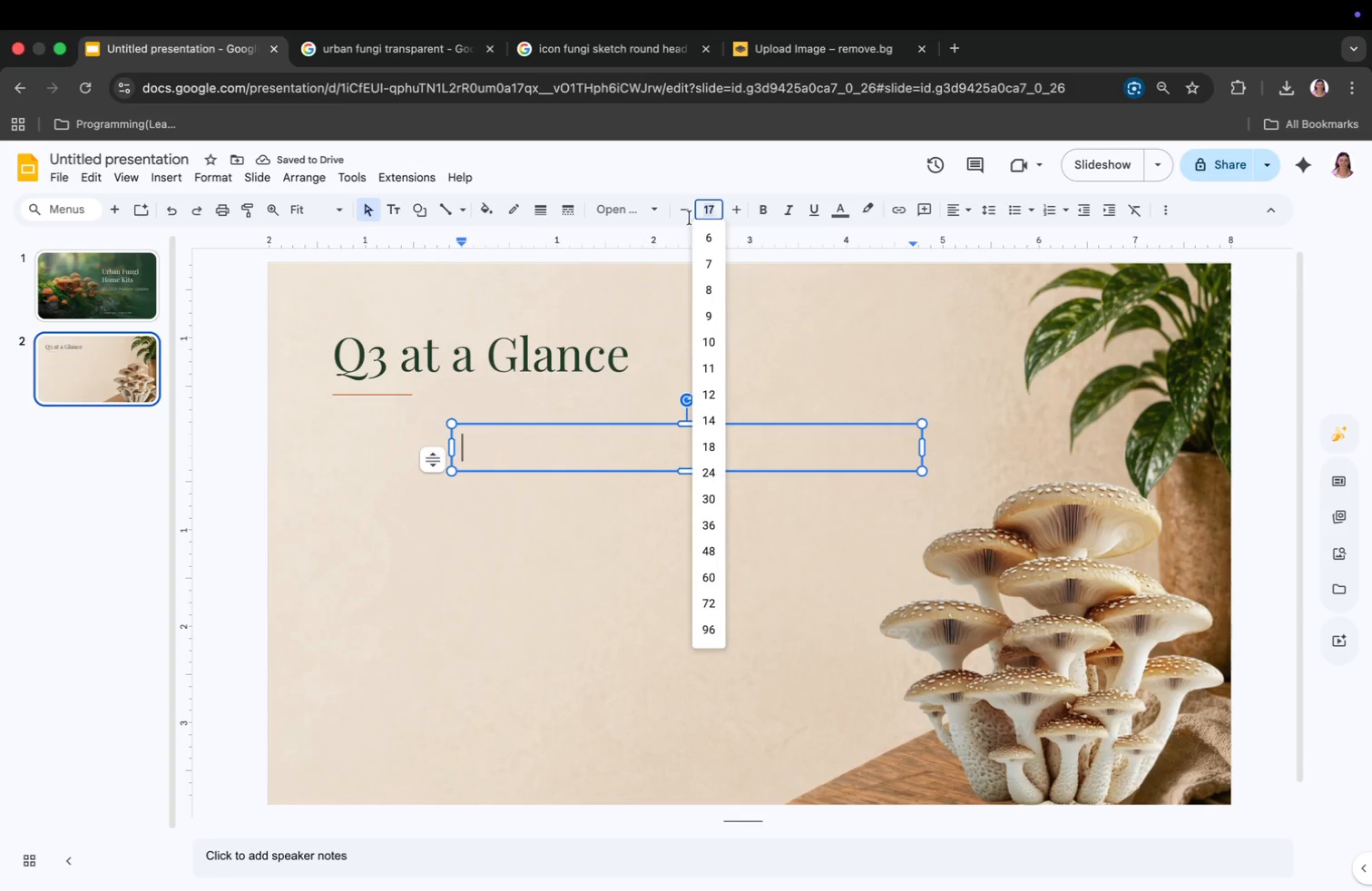 
type(10)
 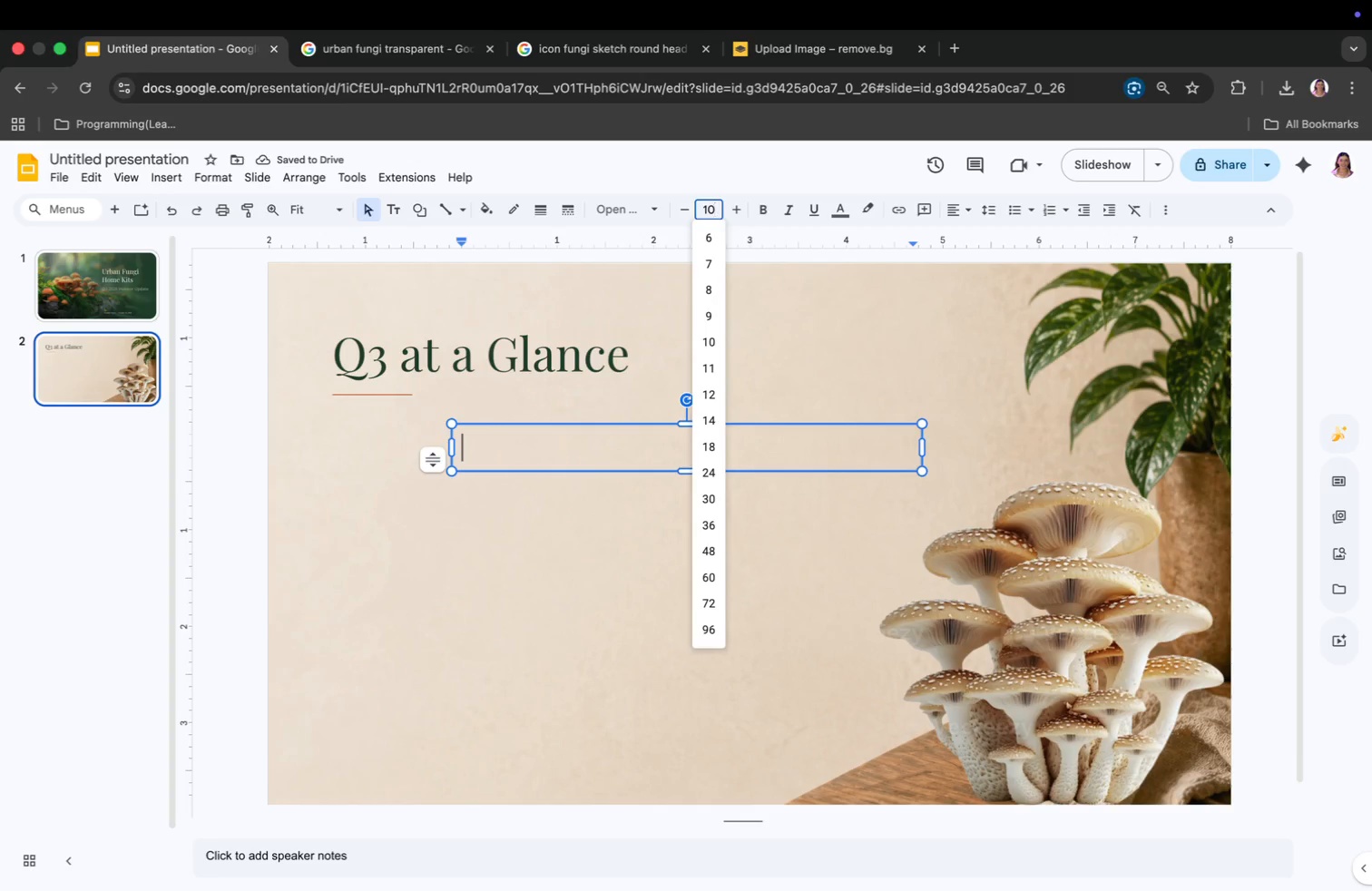 
key(Enter)
 